 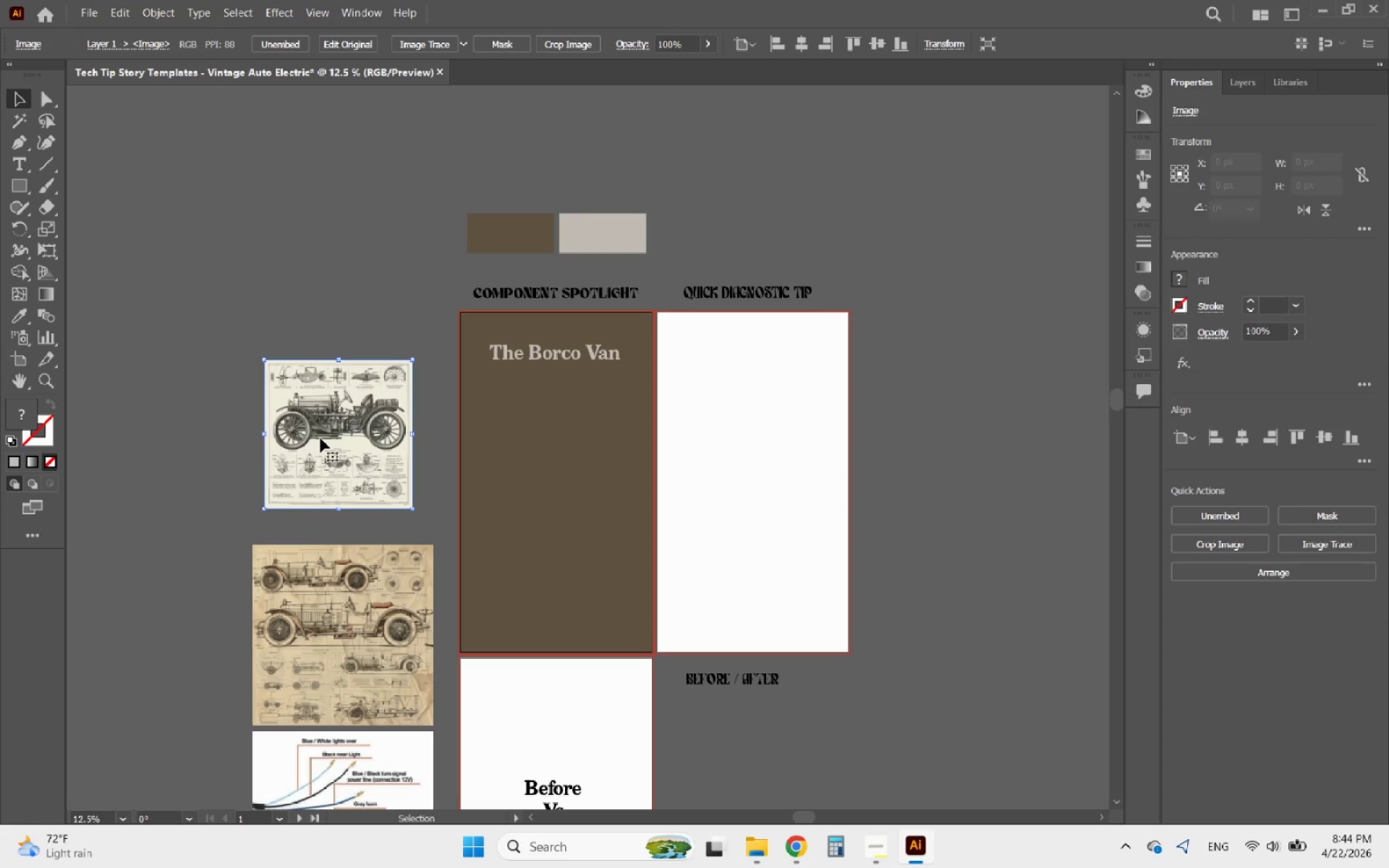 
key(Delete)
 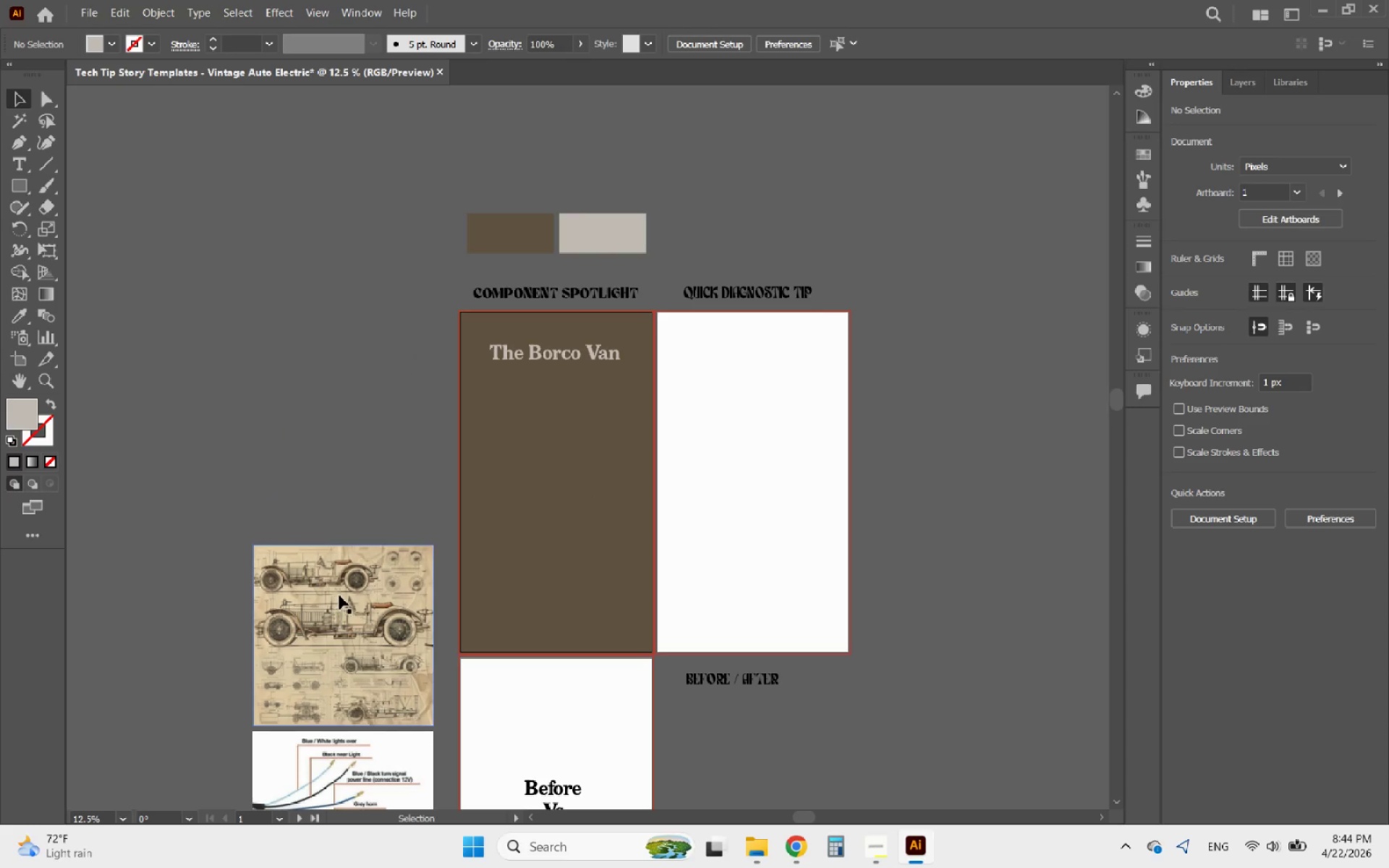 
left_click([339, 595])
 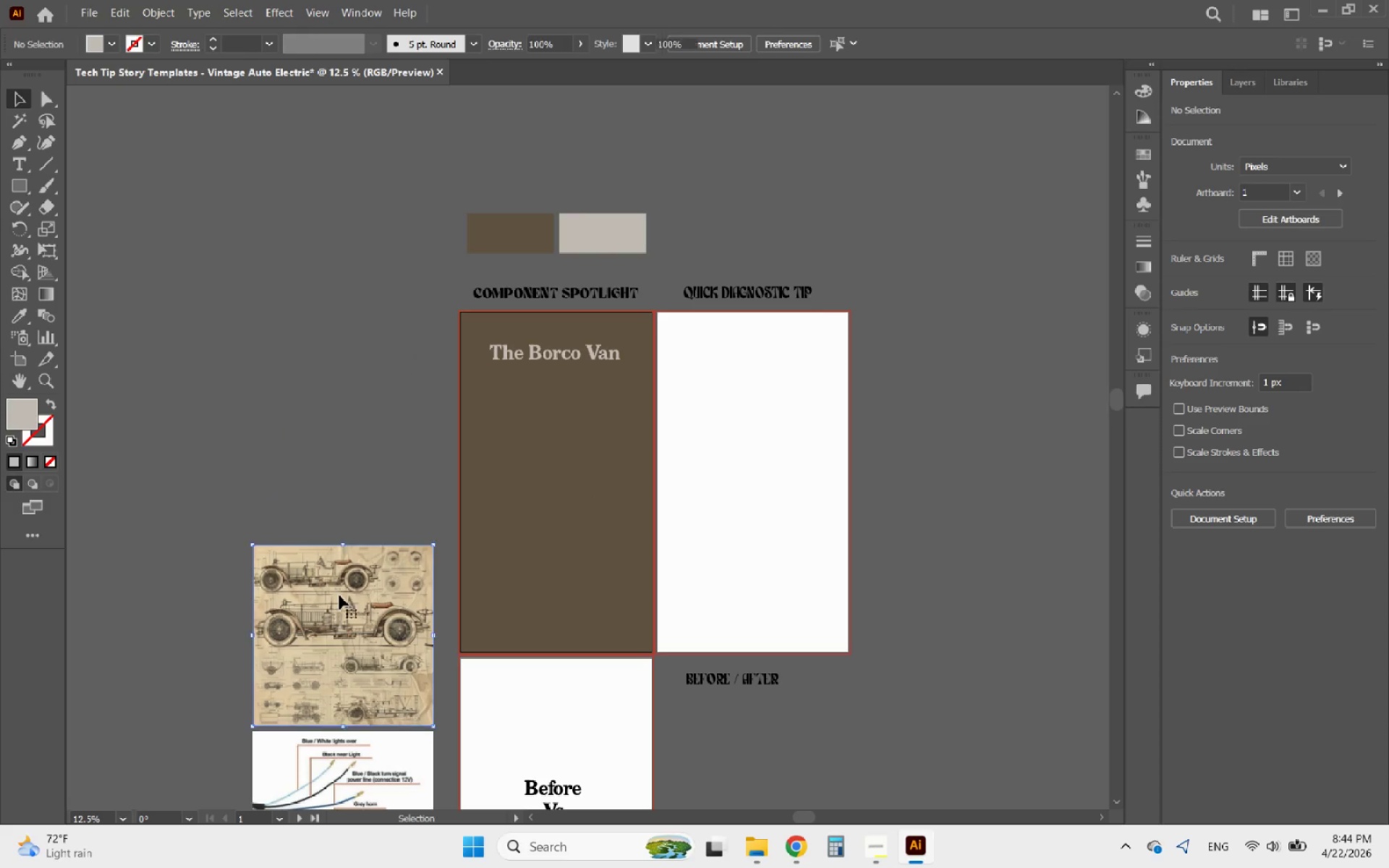 
key(Delete)
 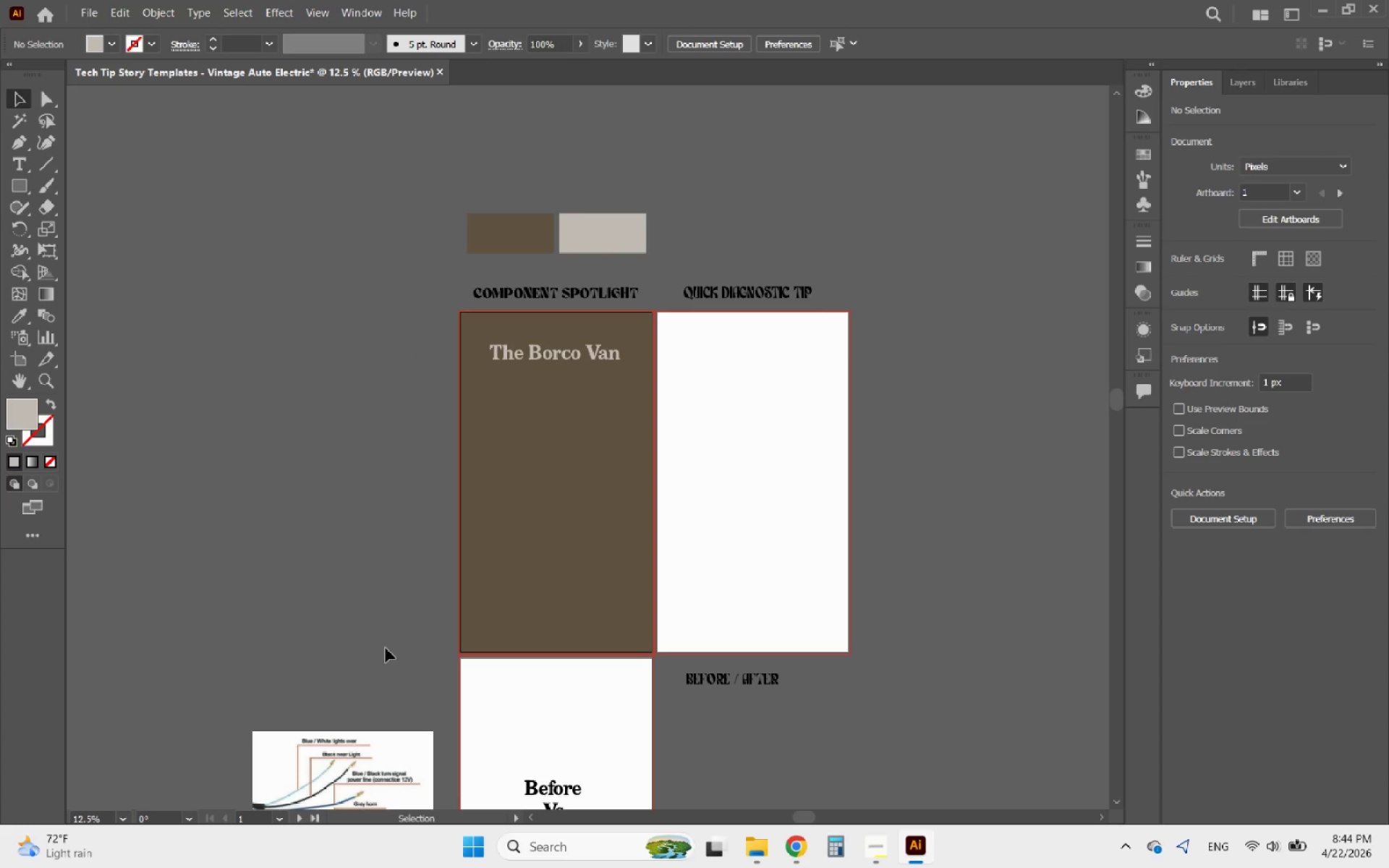 
scroll: coordinate [362, 591], scroll_direction: down, amount: 8.0
 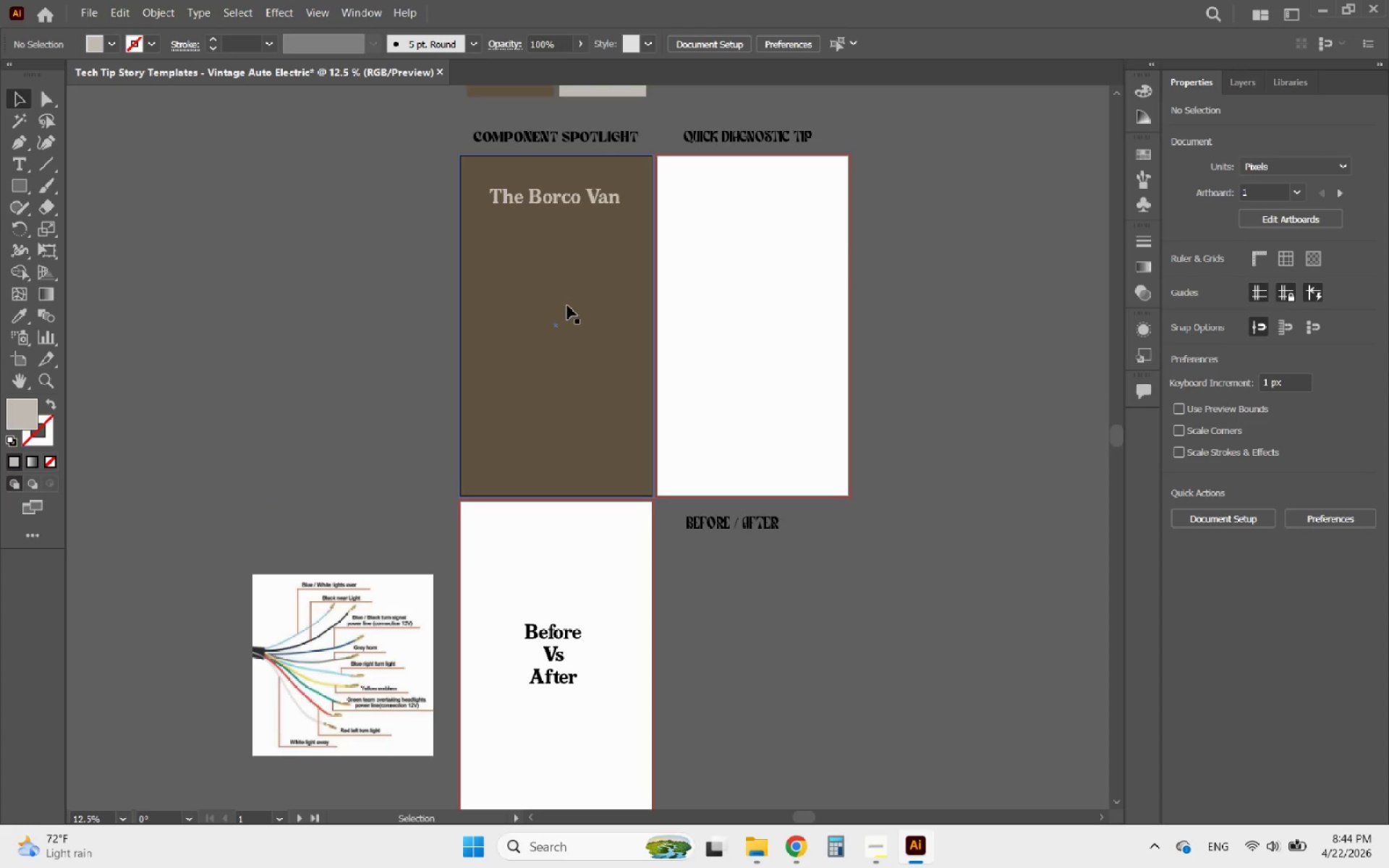 
hold_key(key=AltLeft, duration=0.56)
scroll: coordinate [530, 173], scroll_direction: up, amount: 1.0
 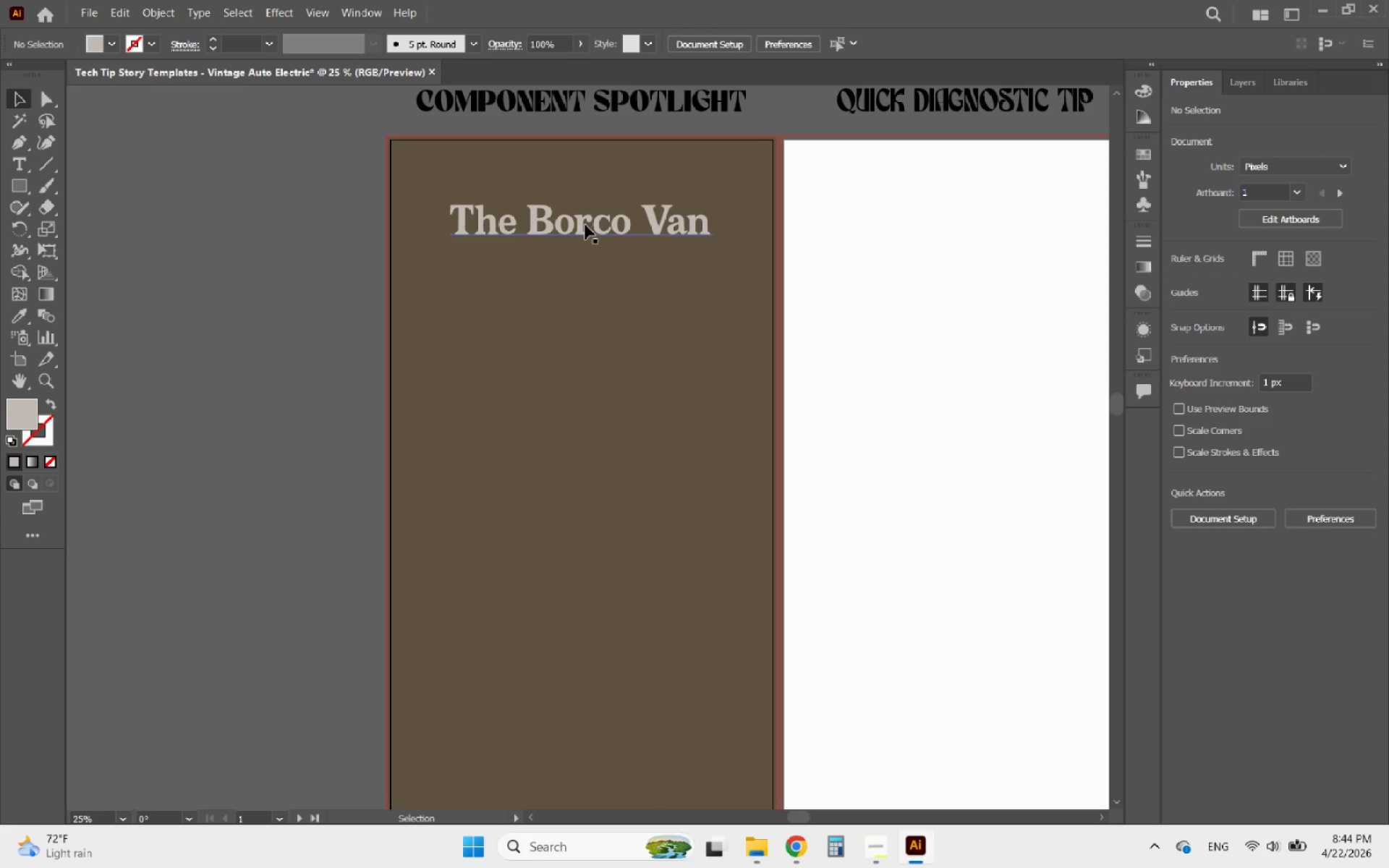 
hold_key(key=AltLeft, duration=1.75)
scroll: coordinate [586, 254], scroll_direction: down, amount: 1.0
 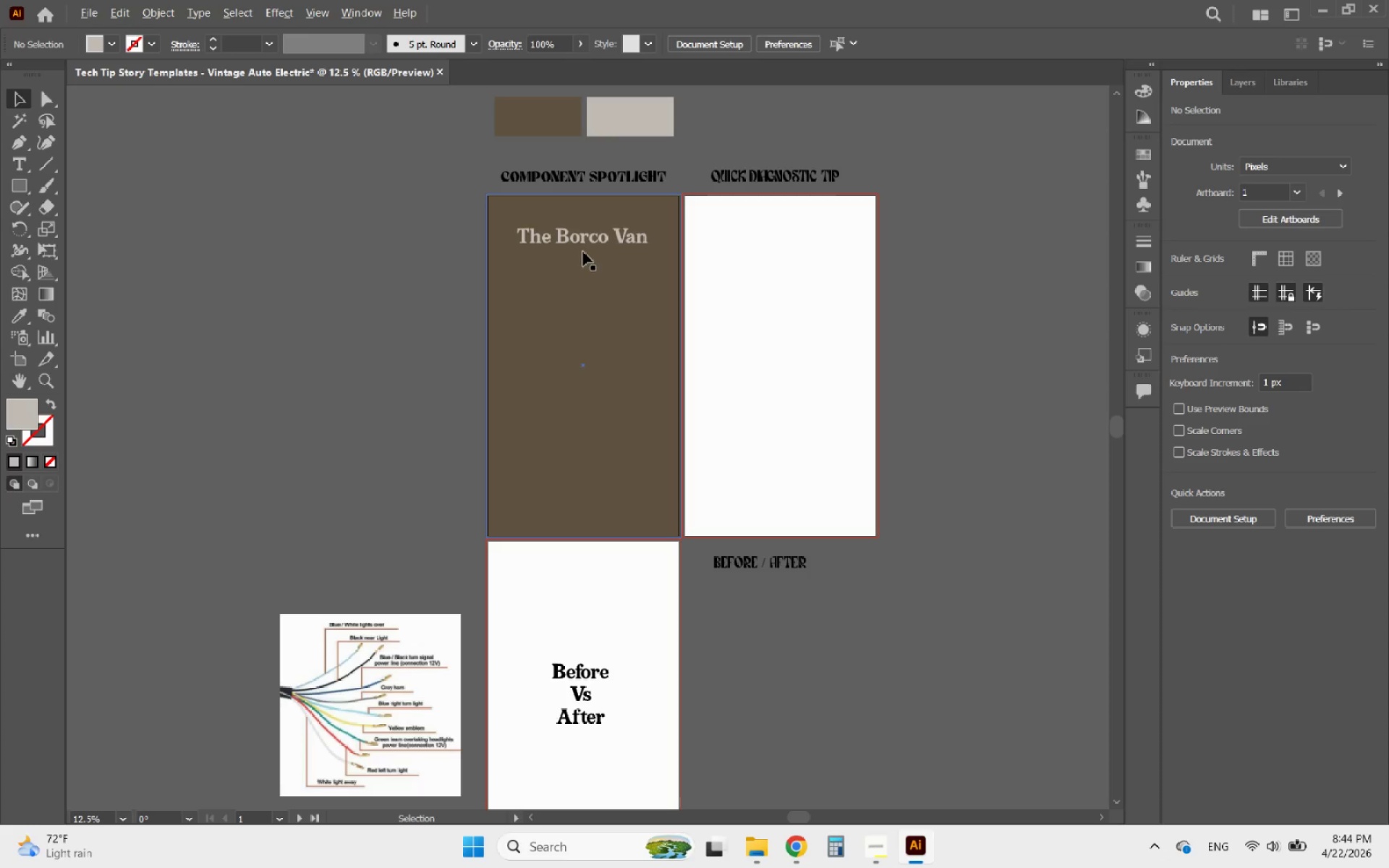 
scroll: coordinate [579, 247], scroll_direction: none, amount: 0.0
 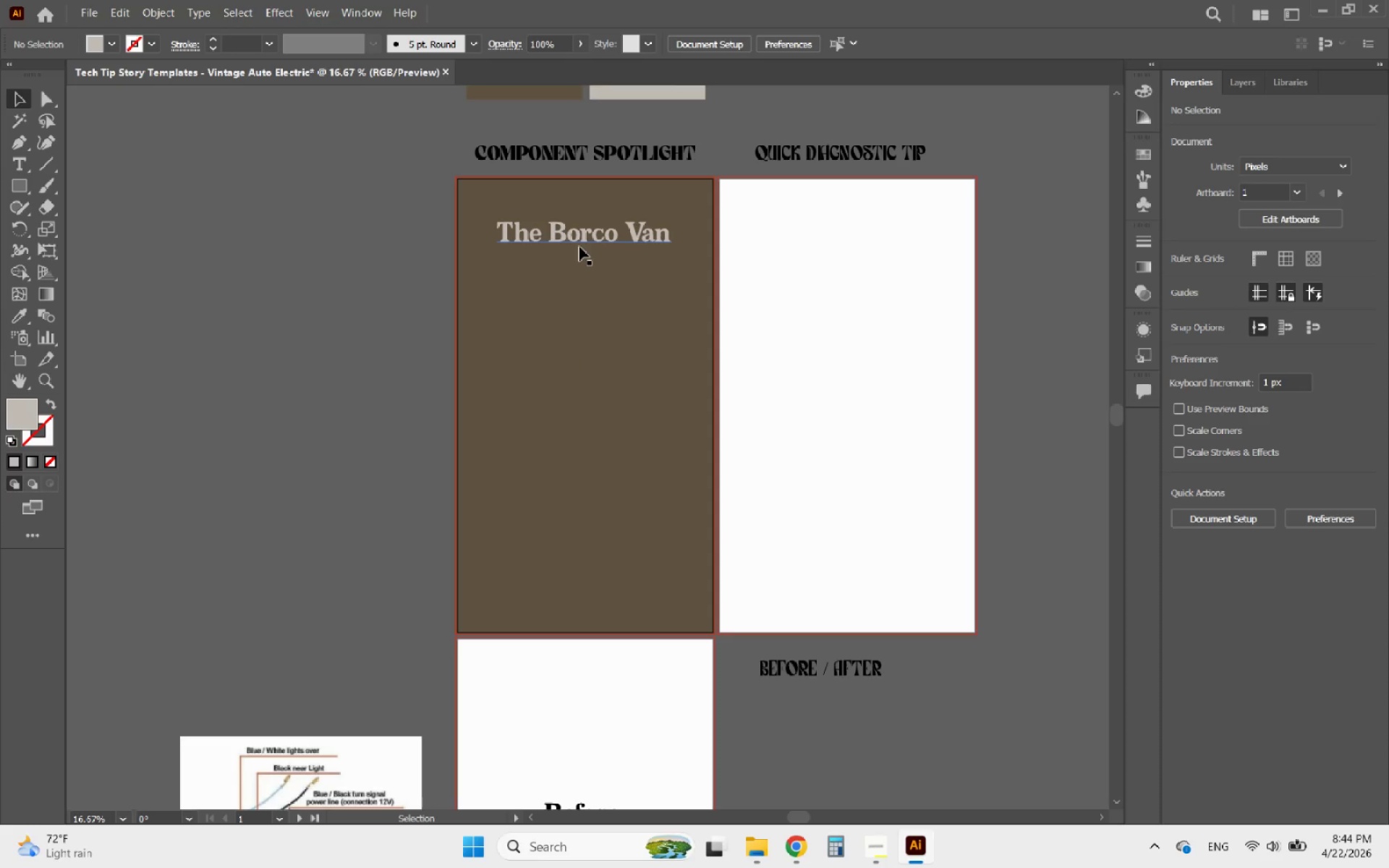 
hold_key(key=AltLeft, duration=0.78)
scroll: coordinate [578, 243], scroll_direction: up, amount: 1.0
 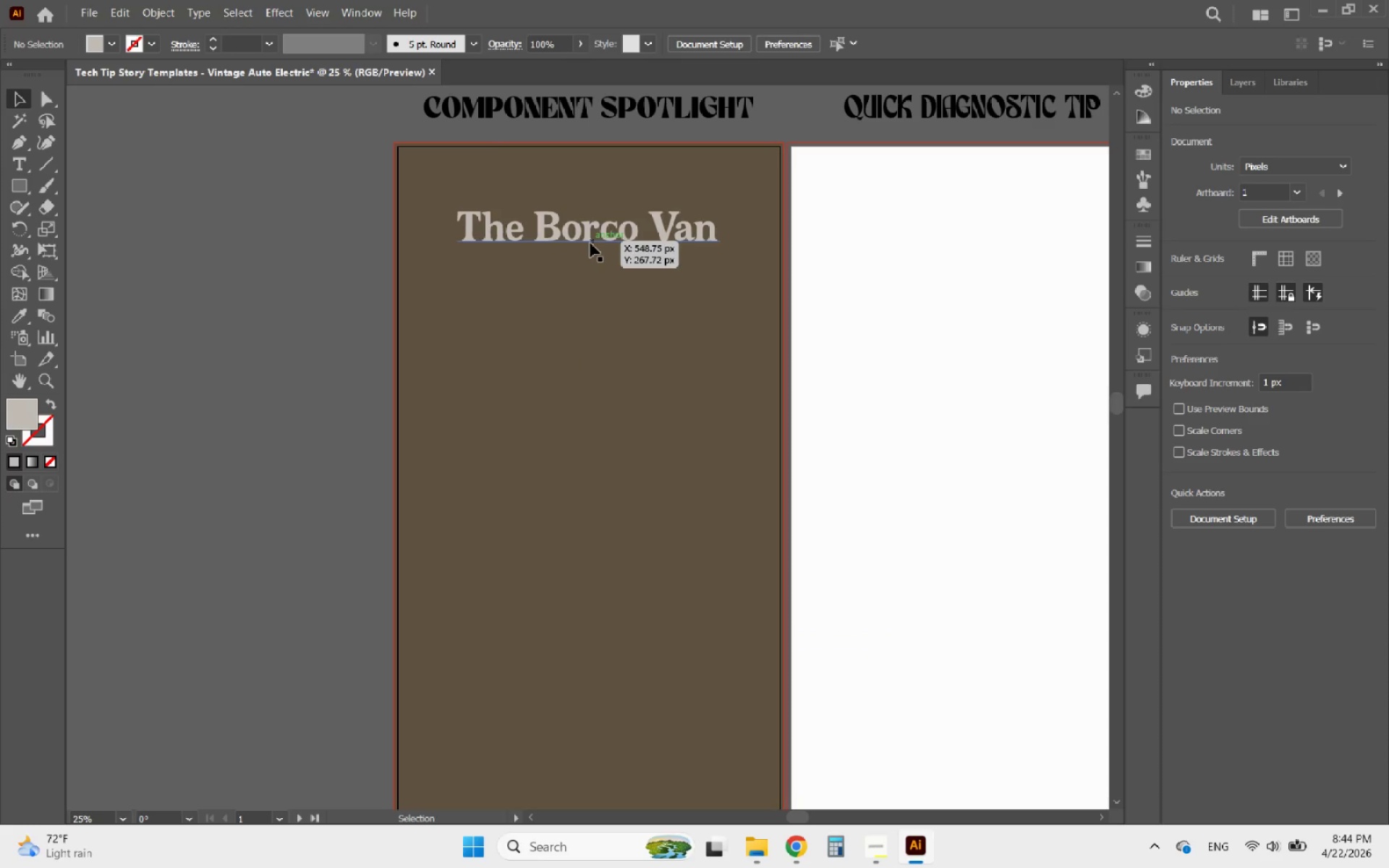 
left_click([590, 243])
 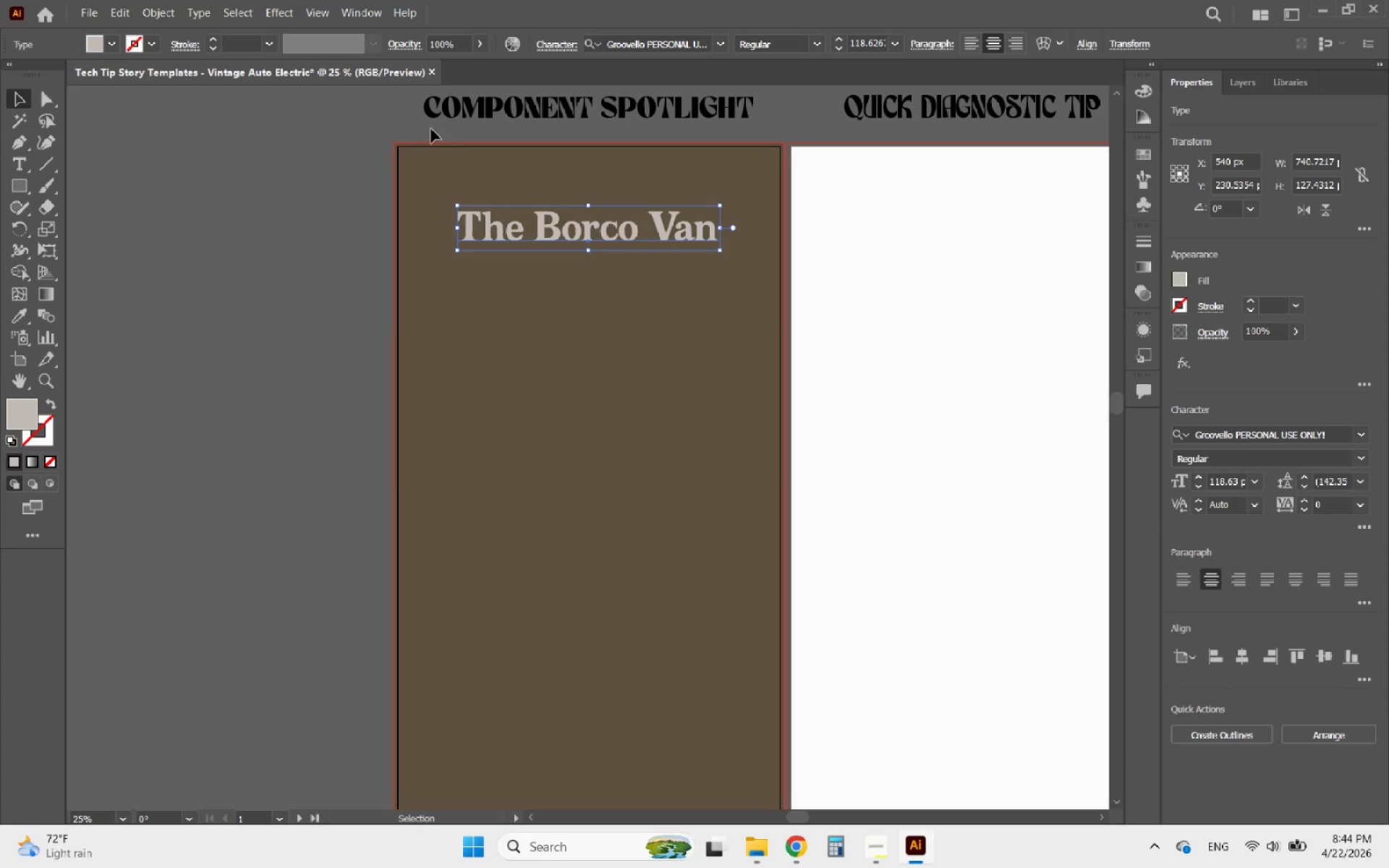 
wait(5.92)
 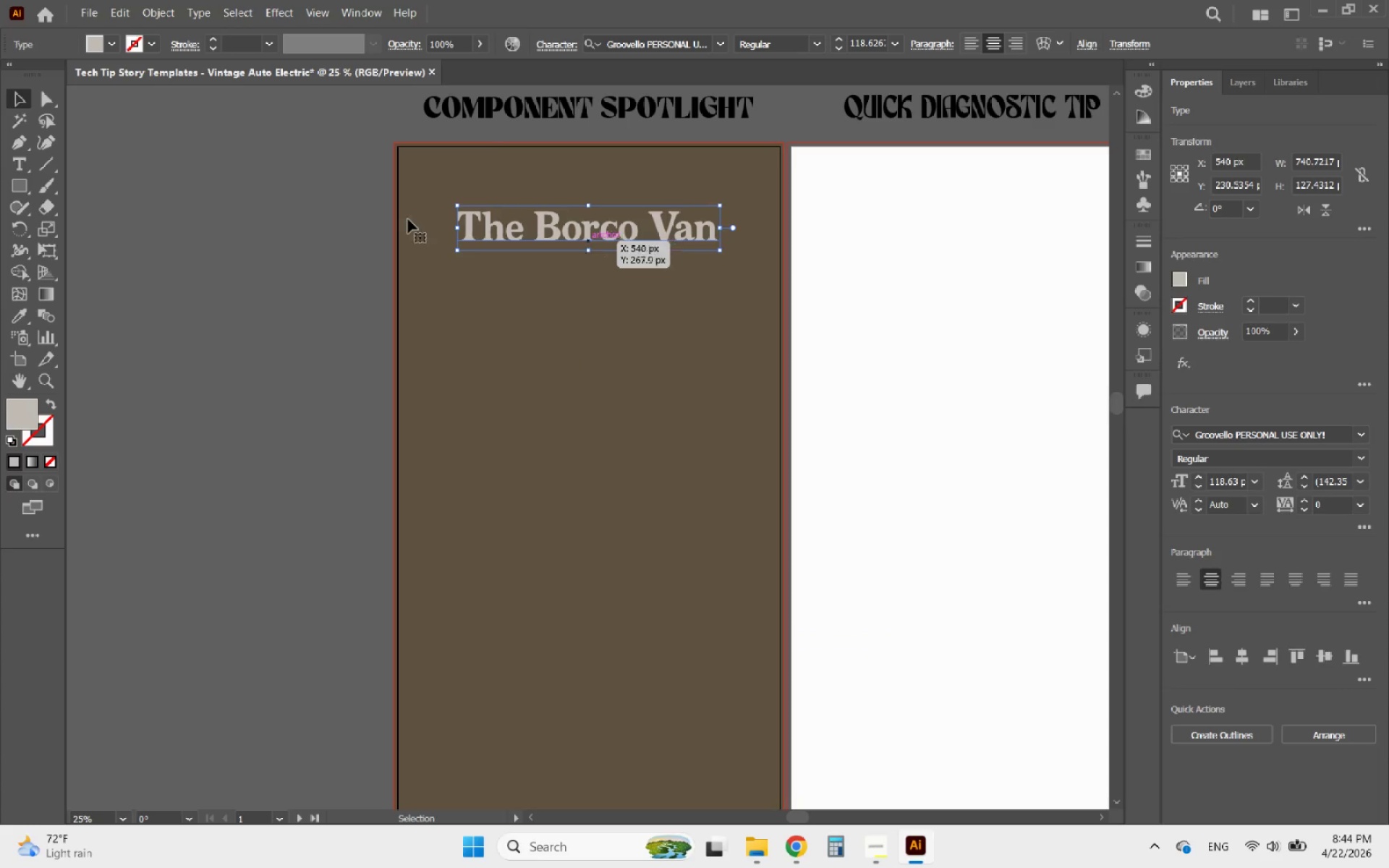 
left_click([17, 318])
 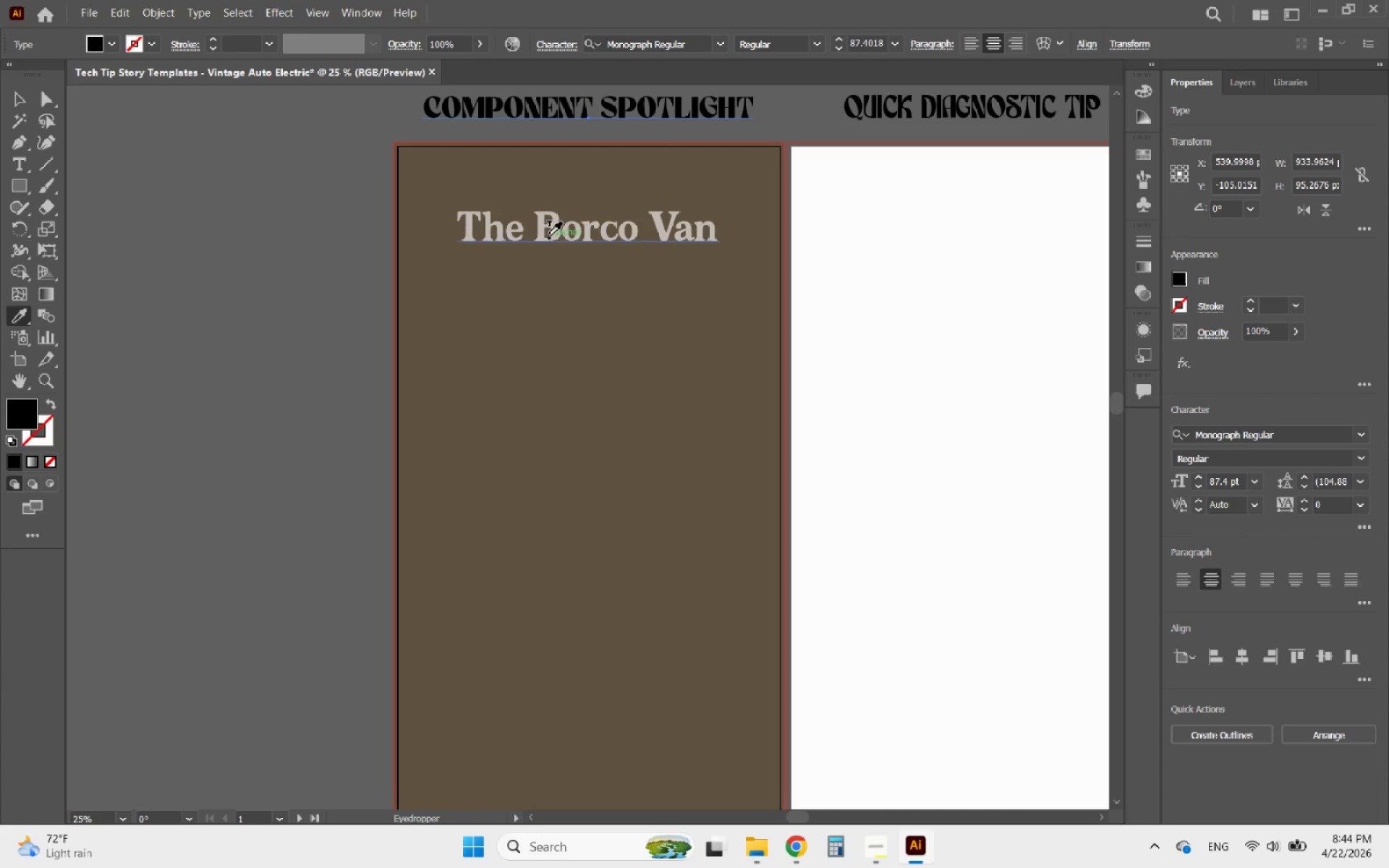 
left_click([556, 226])
 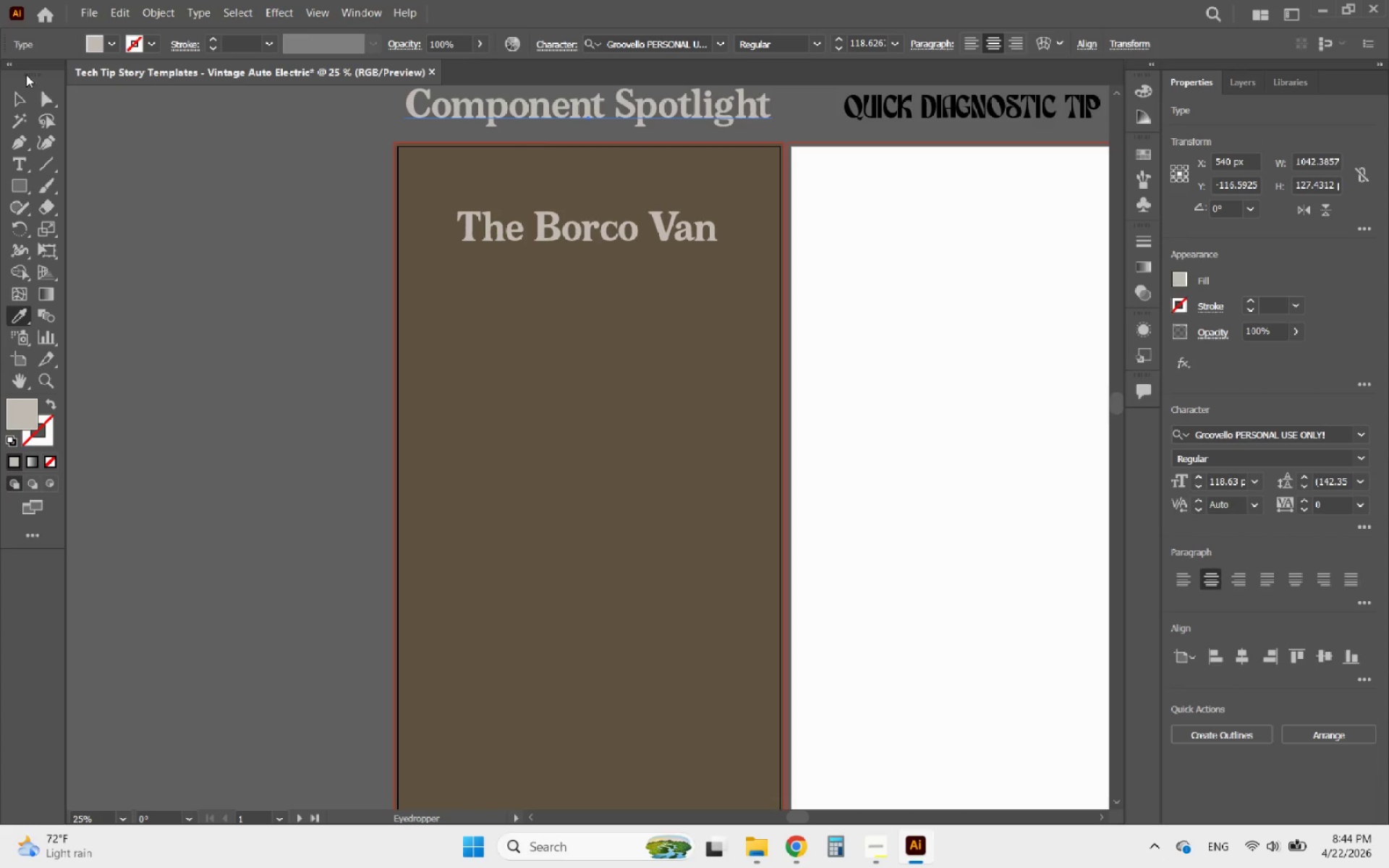 
left_click([16, 94])
 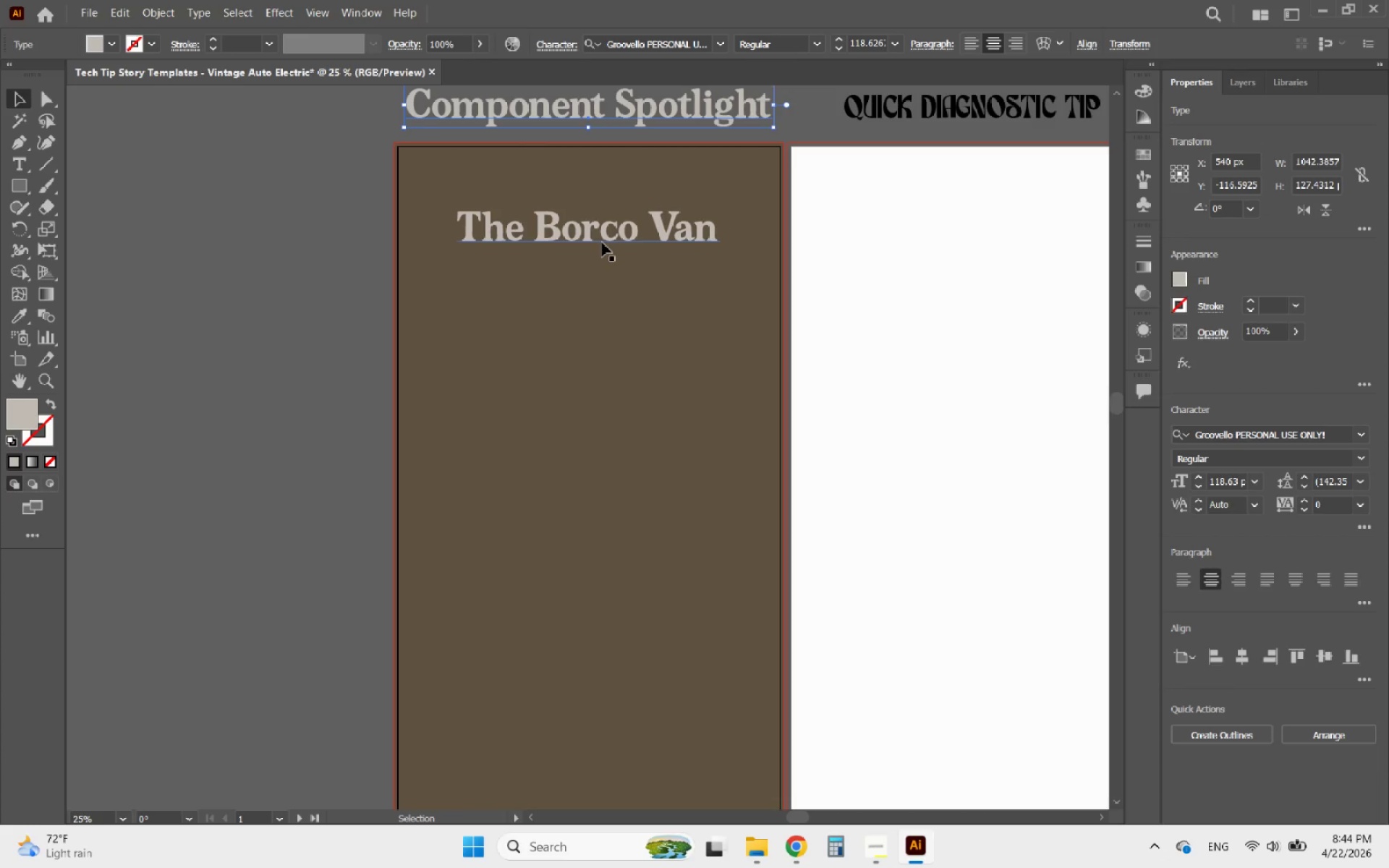 
left_click_drag(start_coordinate=[596, 242], to_coordinate=[239, 163])
 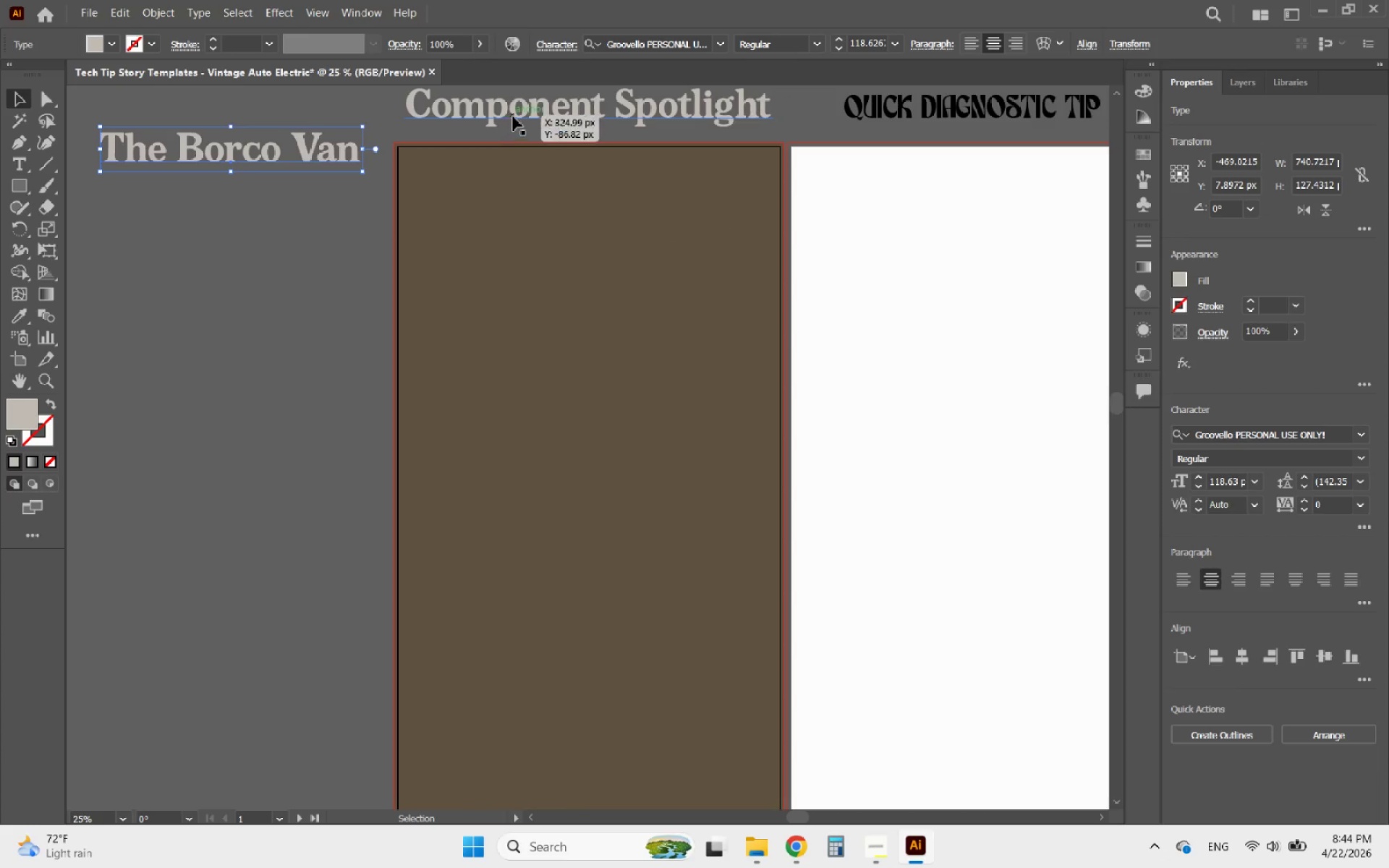 
left_click_drag(start_coordinate=[519, 111], to_coordinate=[521, 212])
 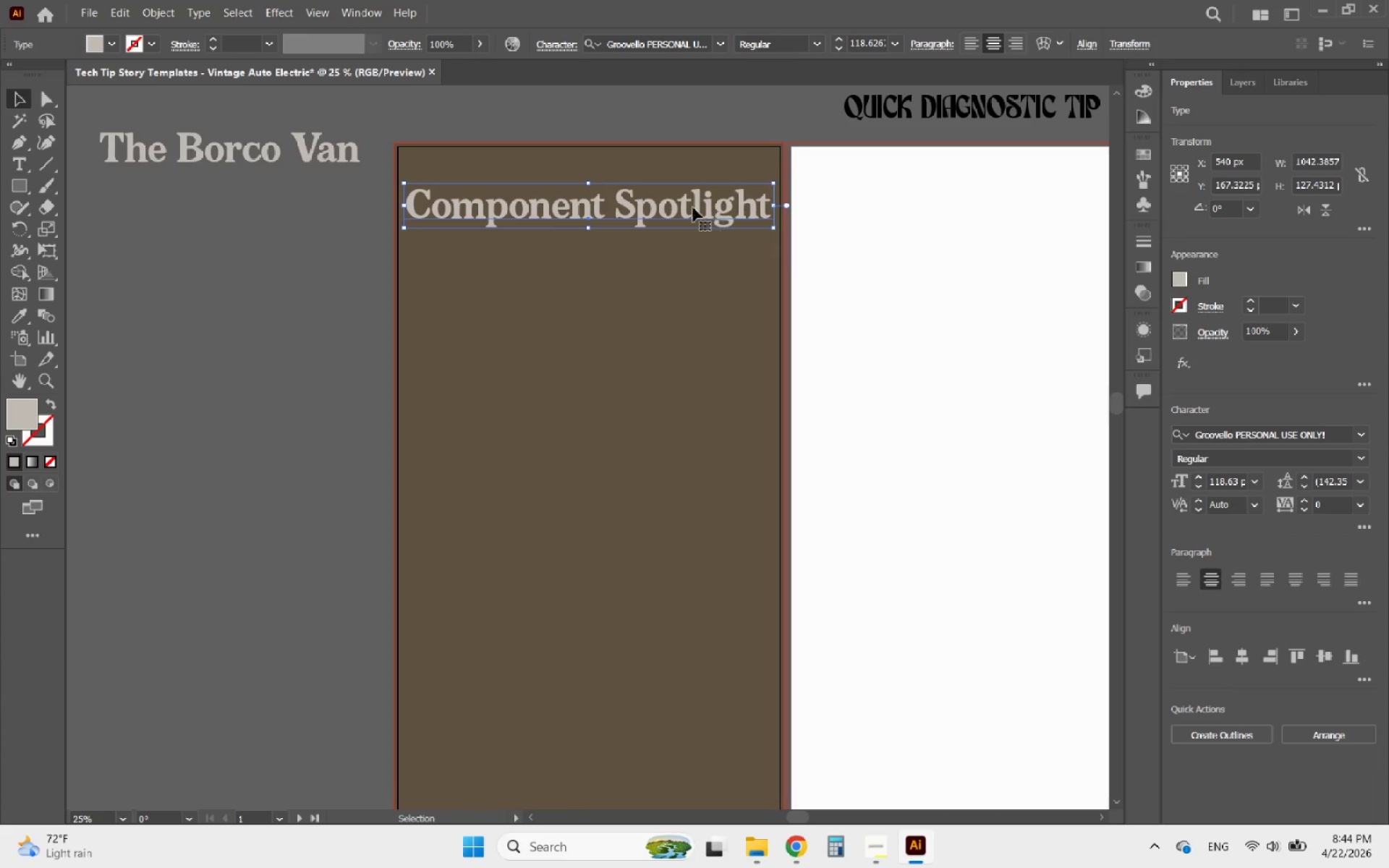 
double_click([672, 208])
 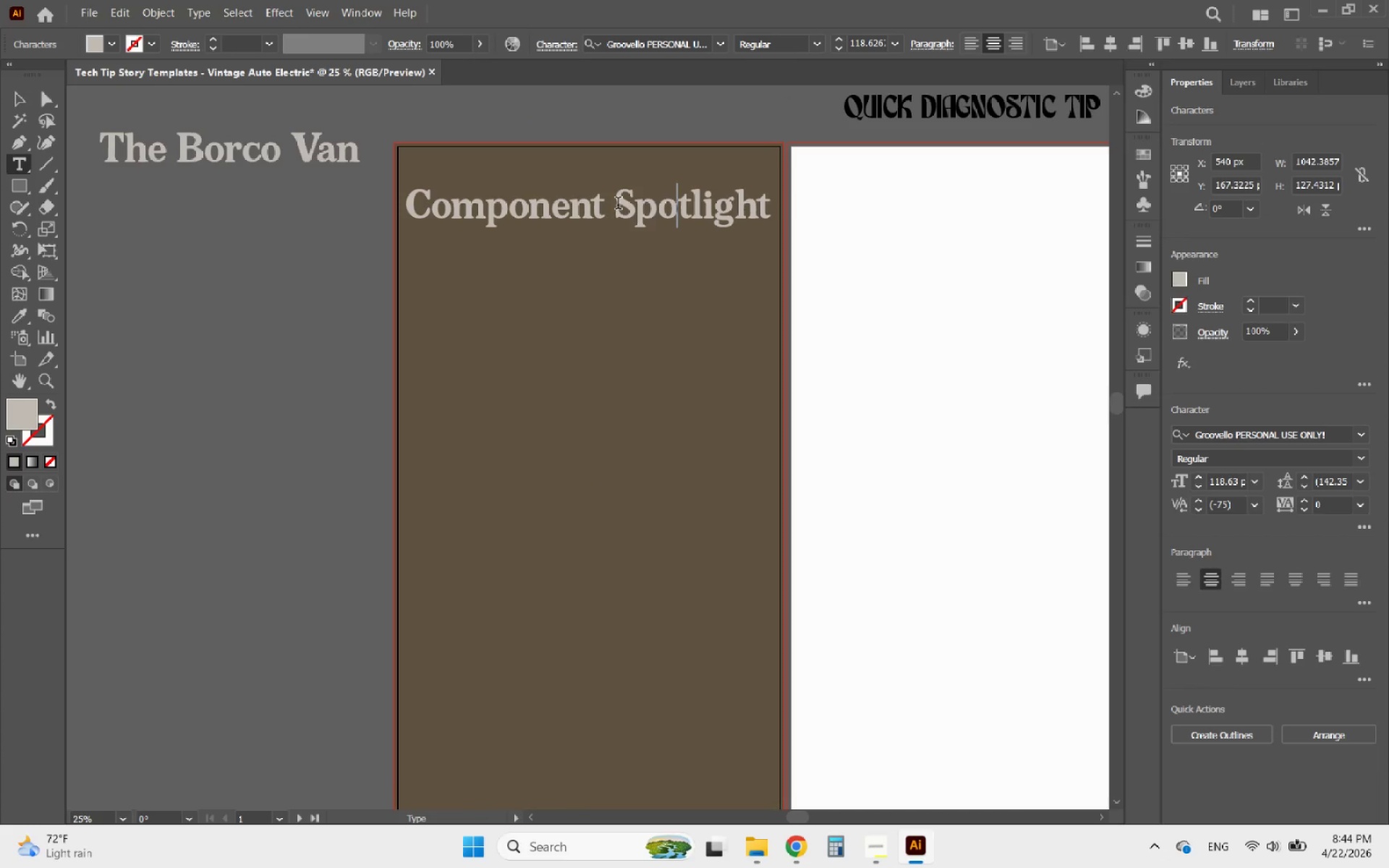 
left_click([618, 205])
 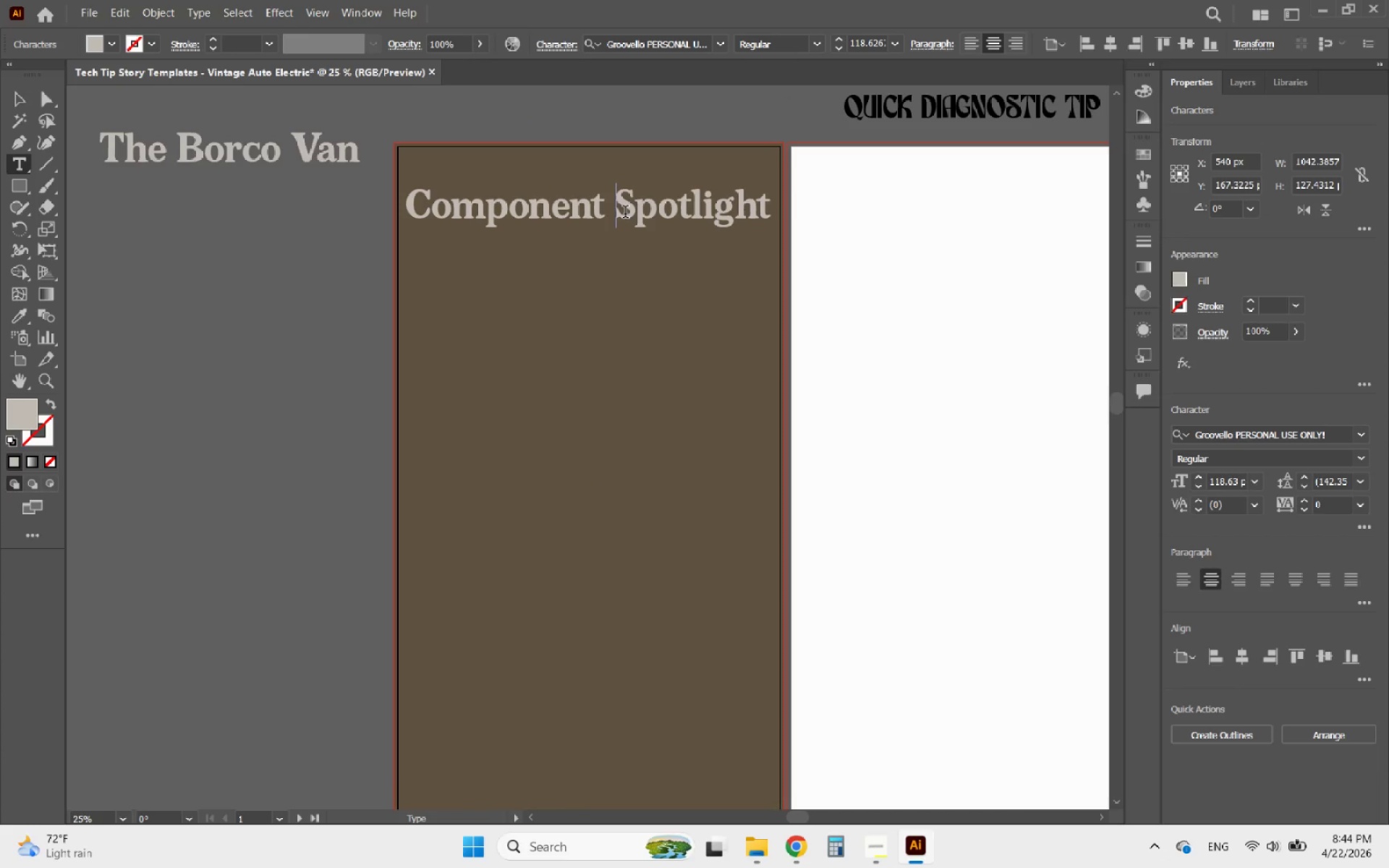 
key(Backspace)
 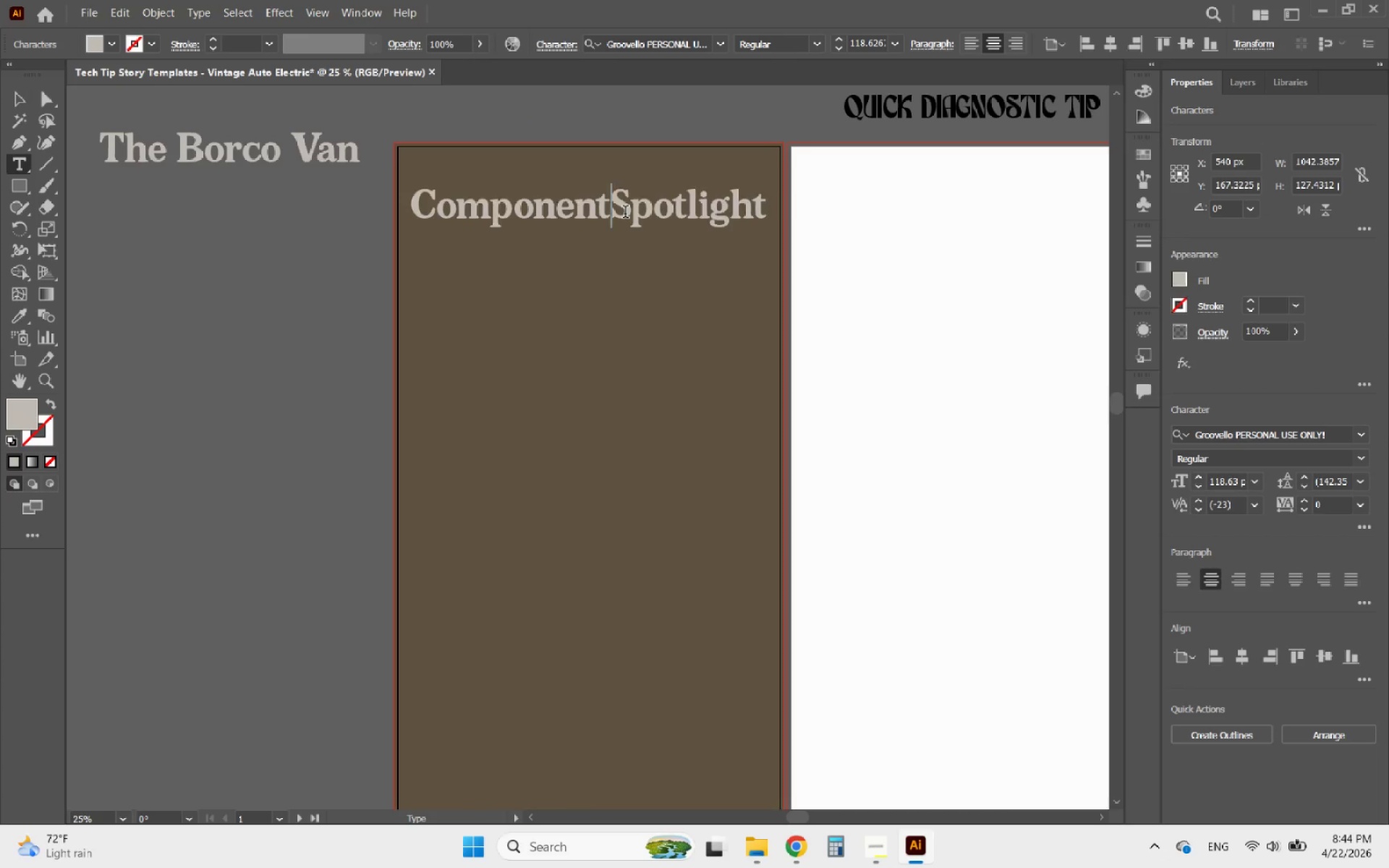 
key(Enter)
 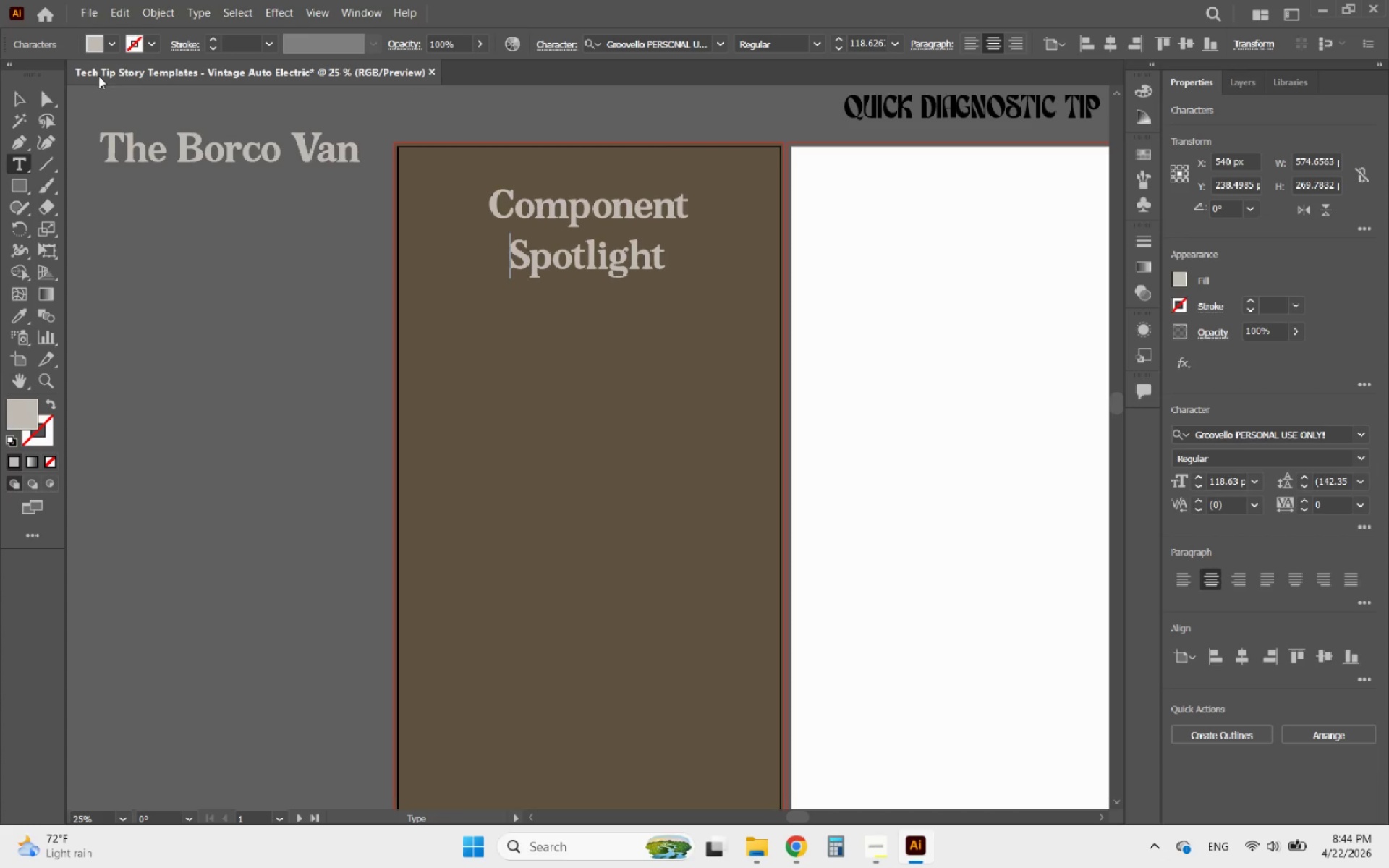 
left_click([12, 98])
 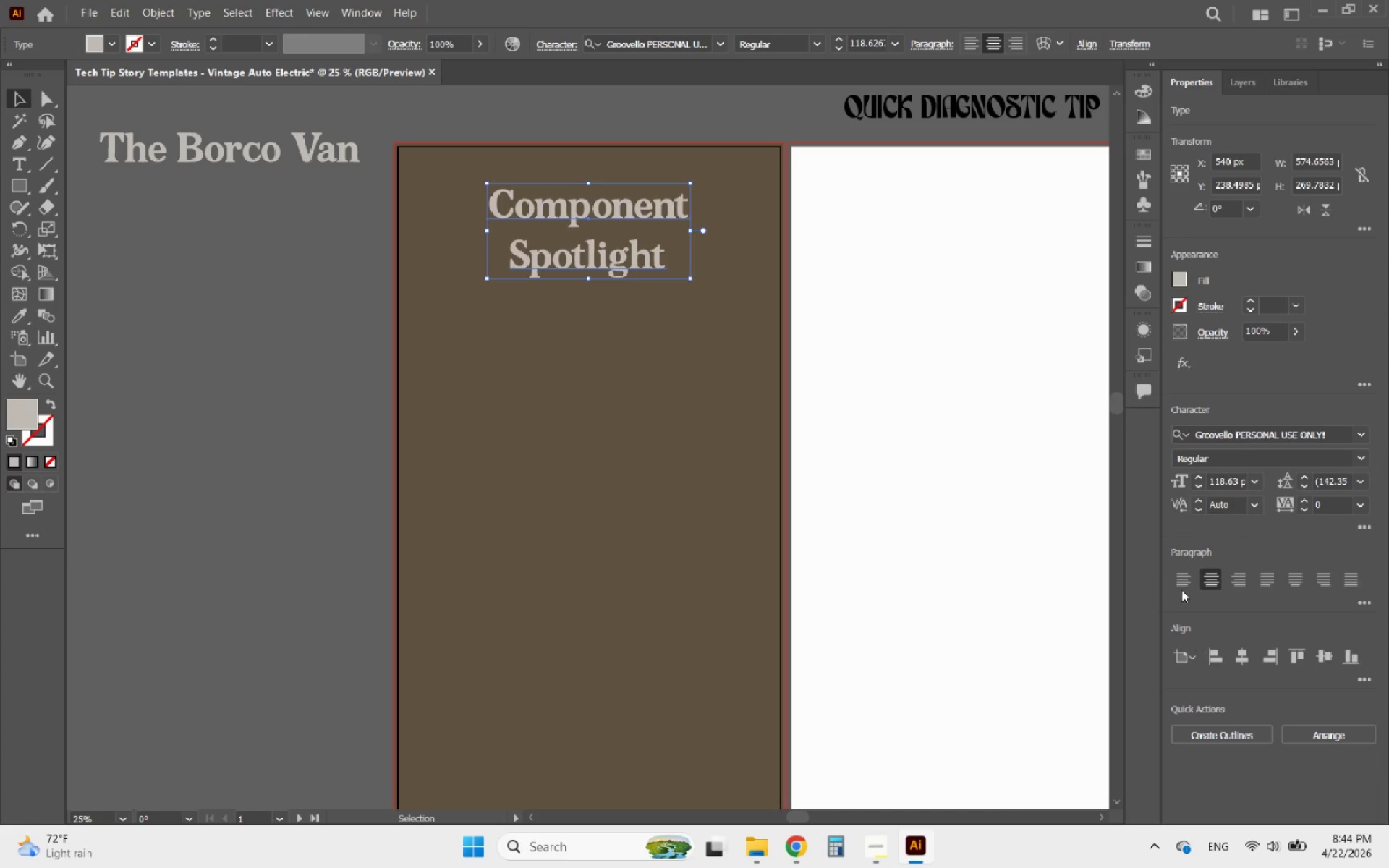 
left_click([1176, 577])
 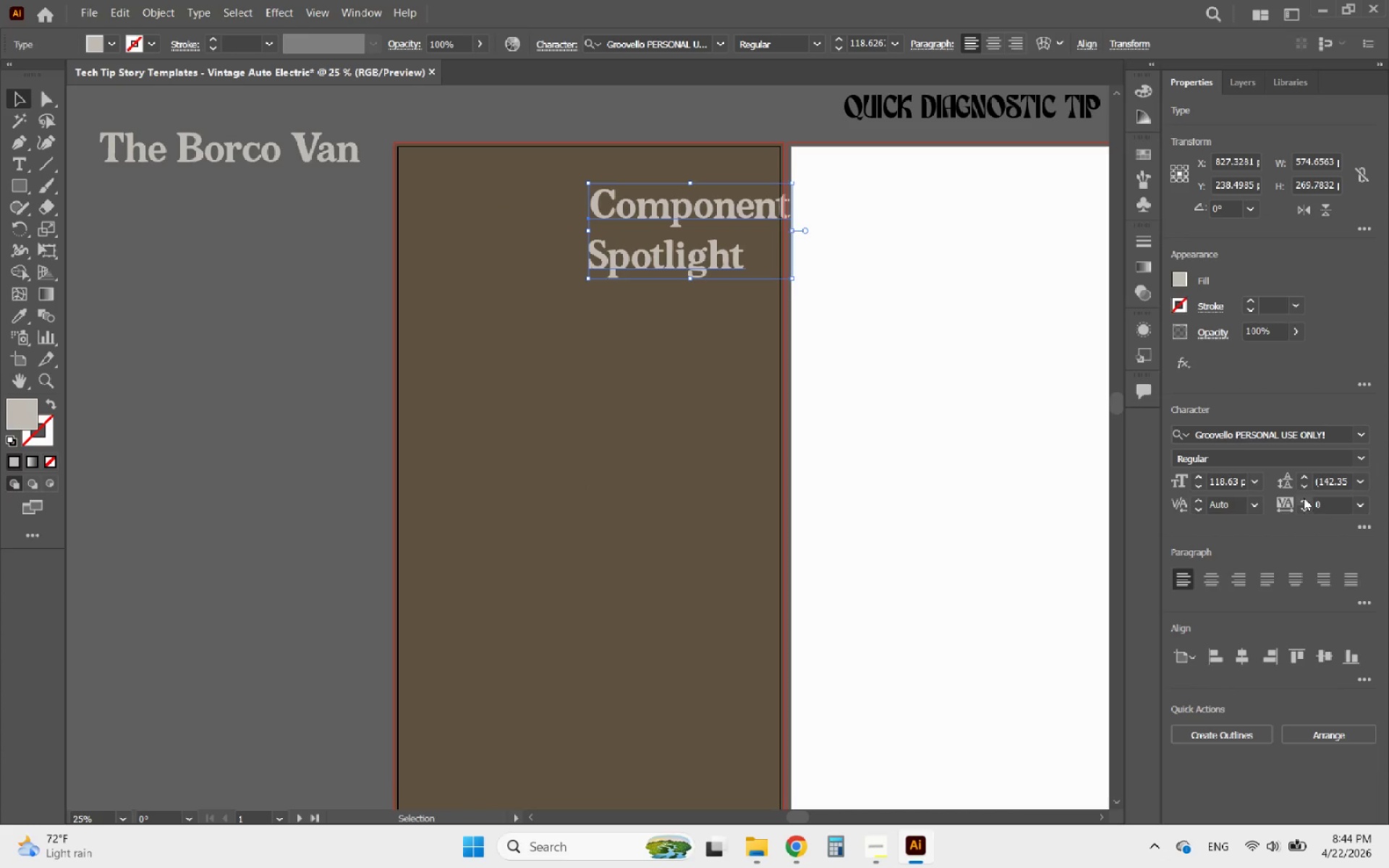 
double_click([1304, 488])
 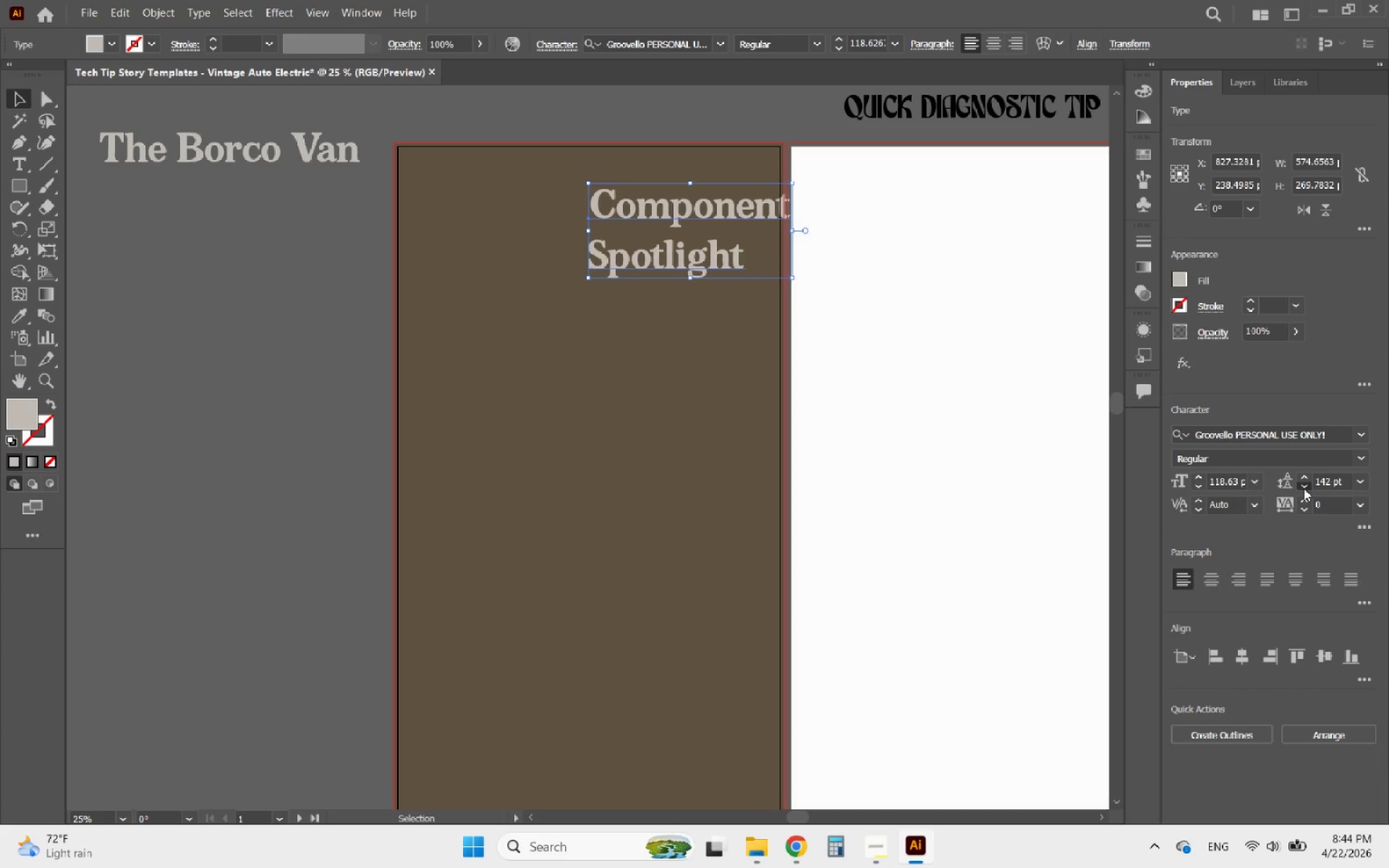 
triple_click([1304, 488])
 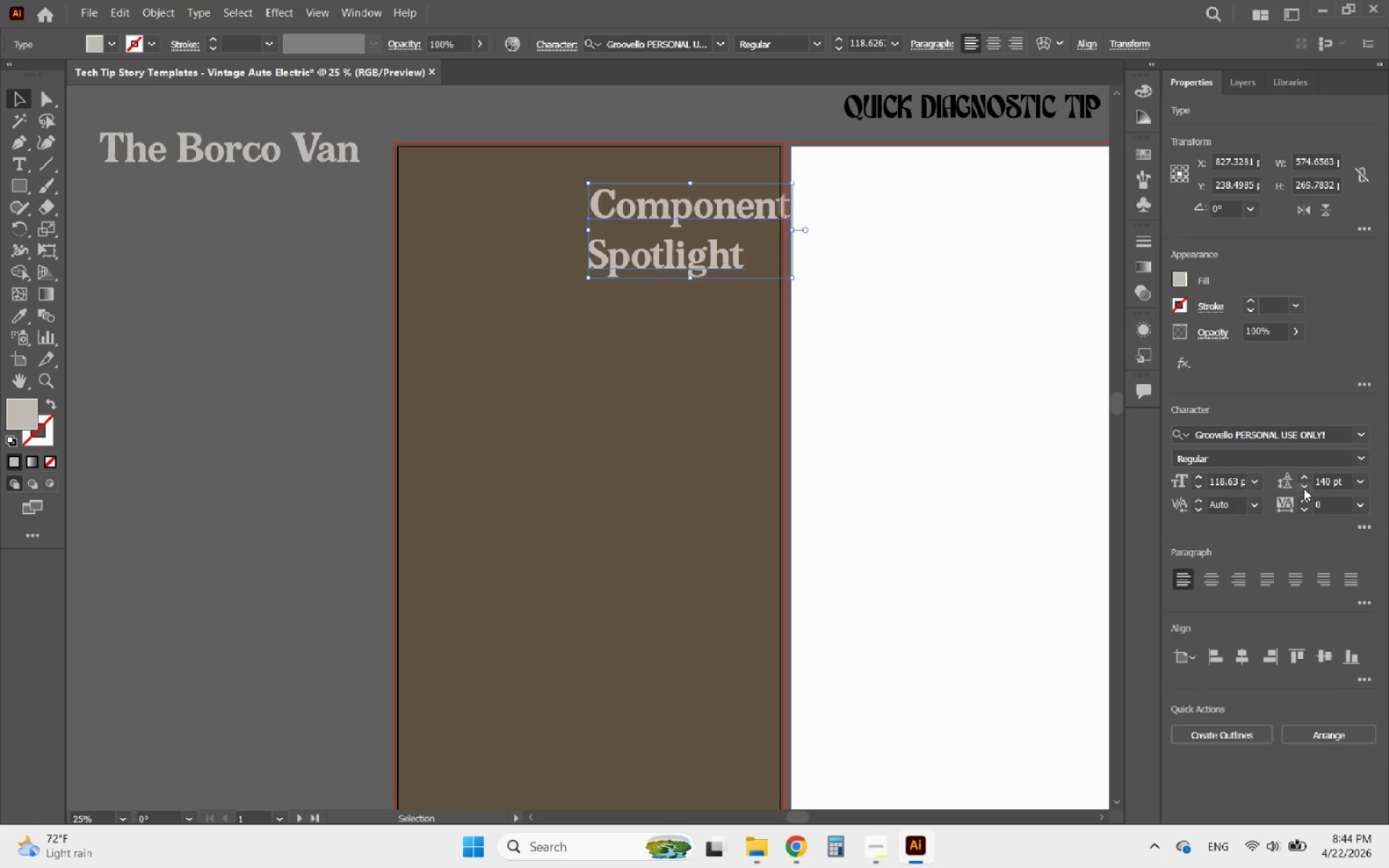 
triple_click([1304, 488])
 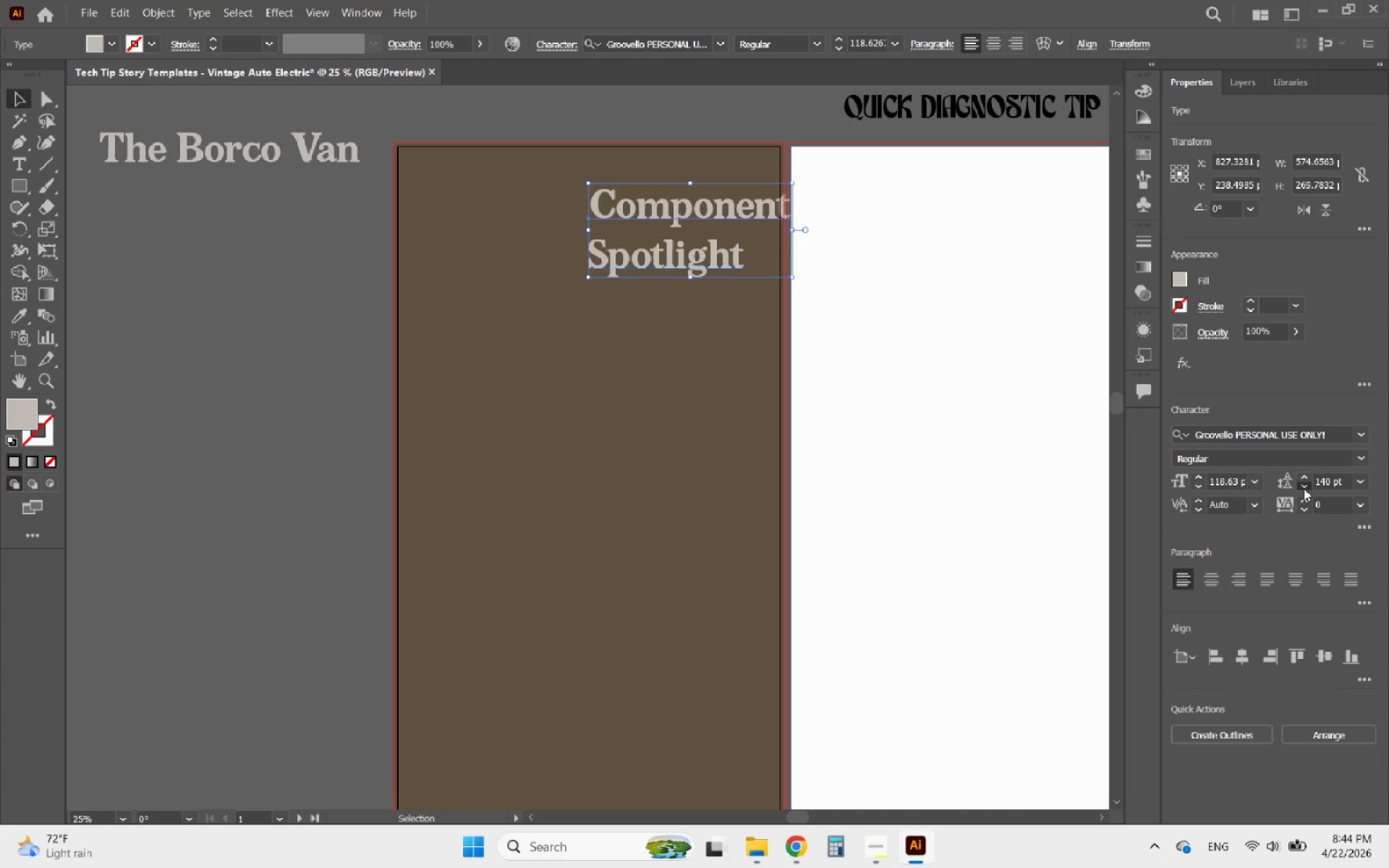 
triple_click([1304, 488])
 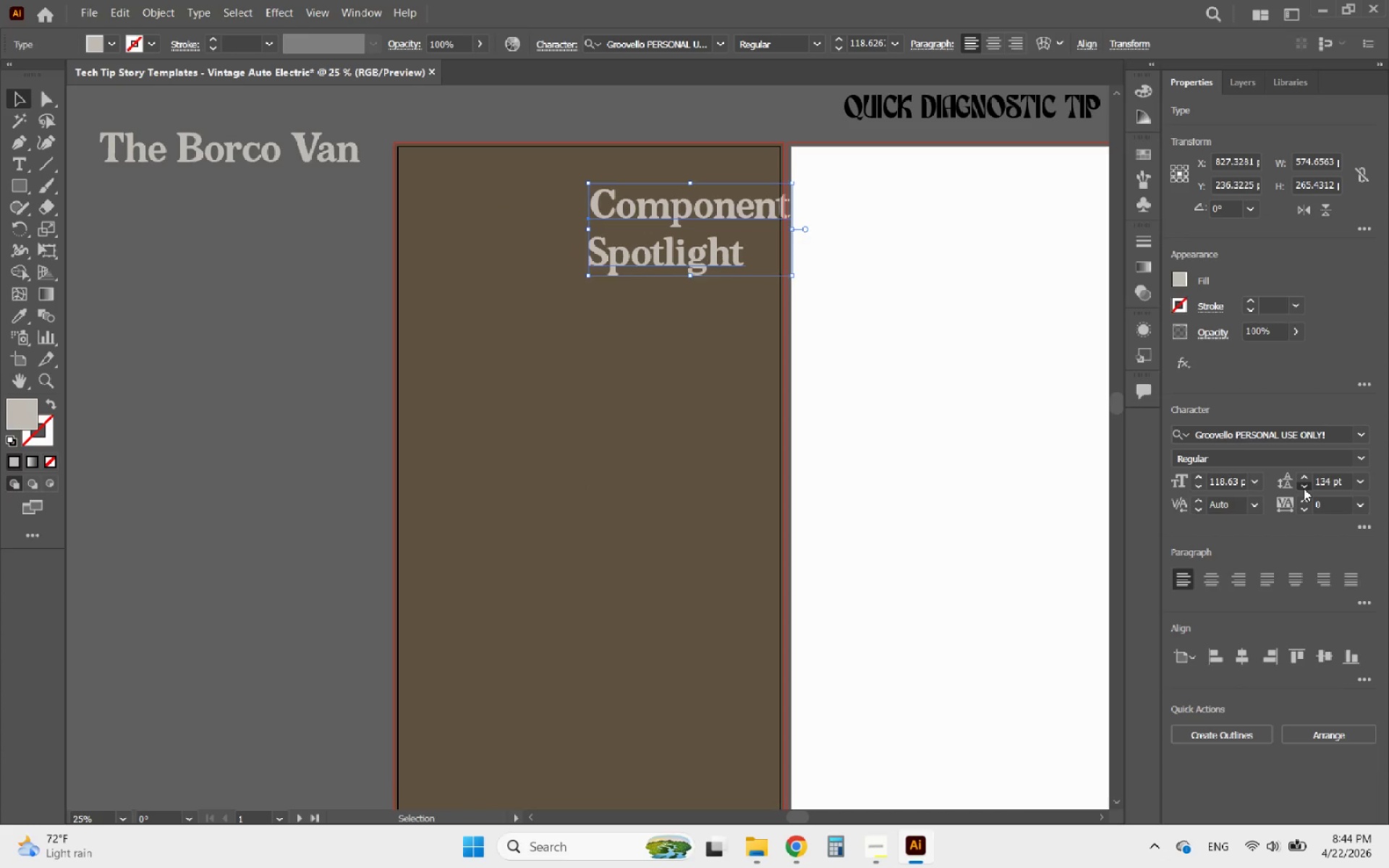 
triple_click([1304, 488])
 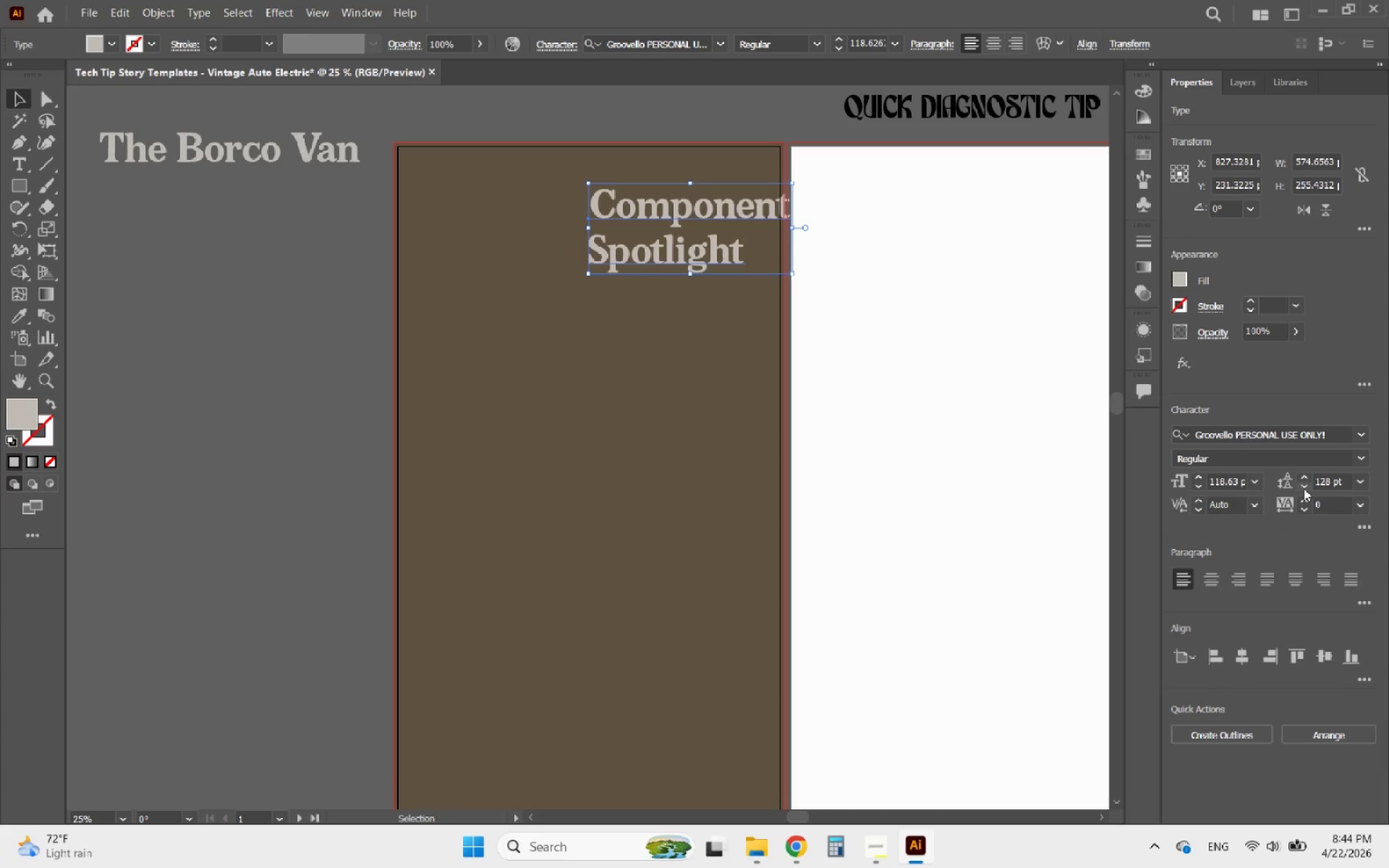 
left_click([1304, 488])
 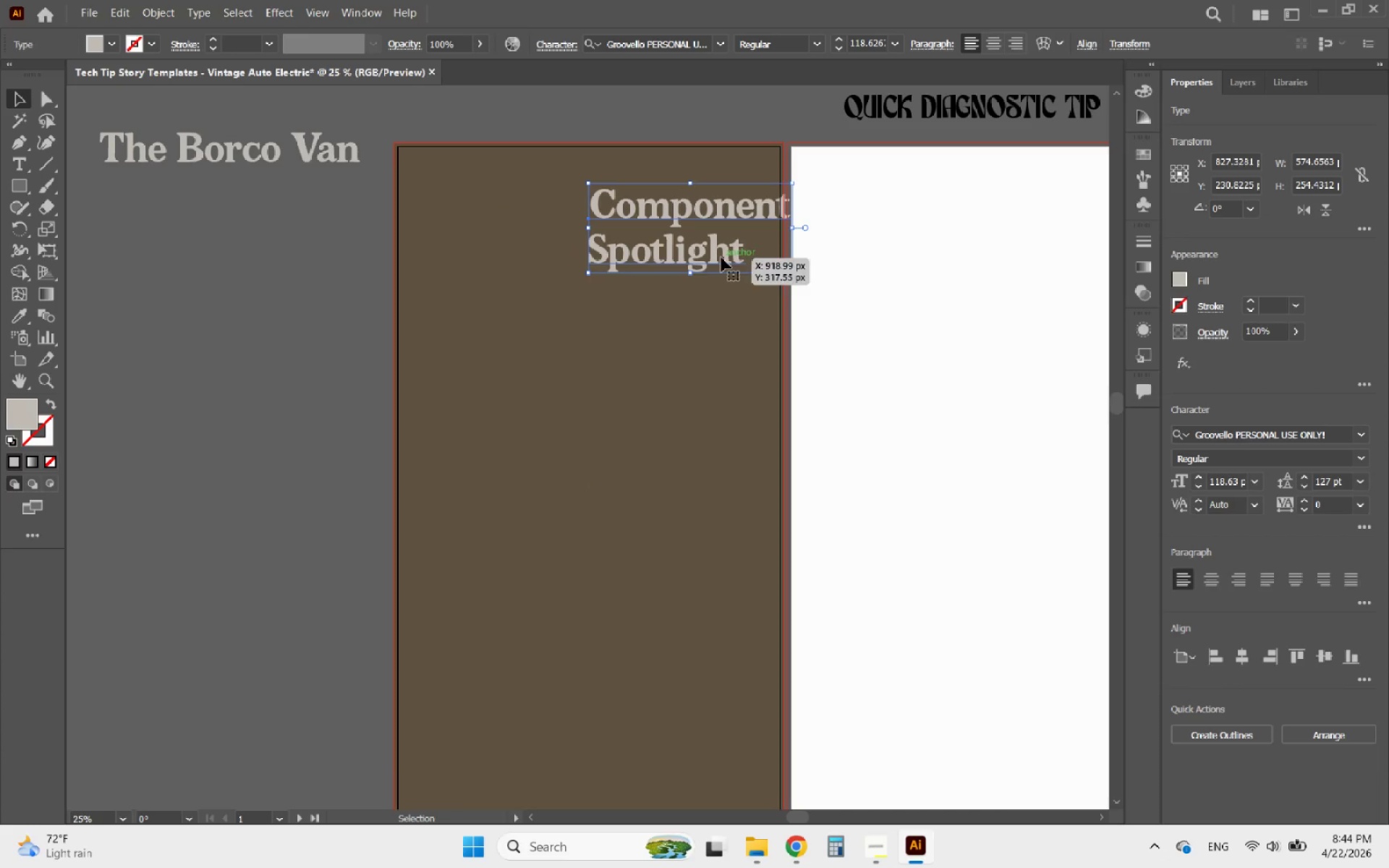 
left_click_drag(start_coordinate=[720, 258], to_coordinate=[603, 263])
 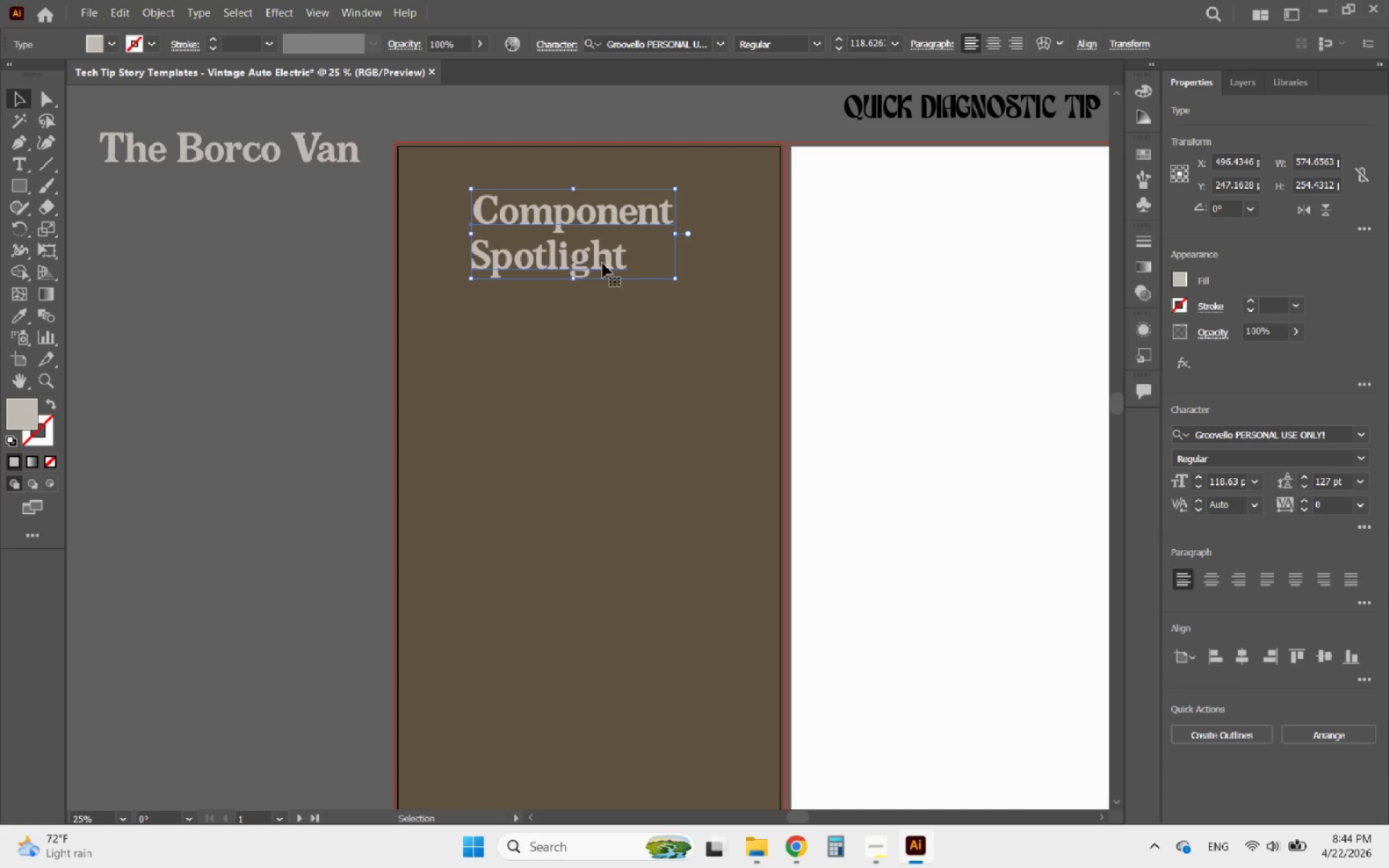 
left_click_drag(start_coordinate=[603, 263], to_coordinate=[569, 259])
 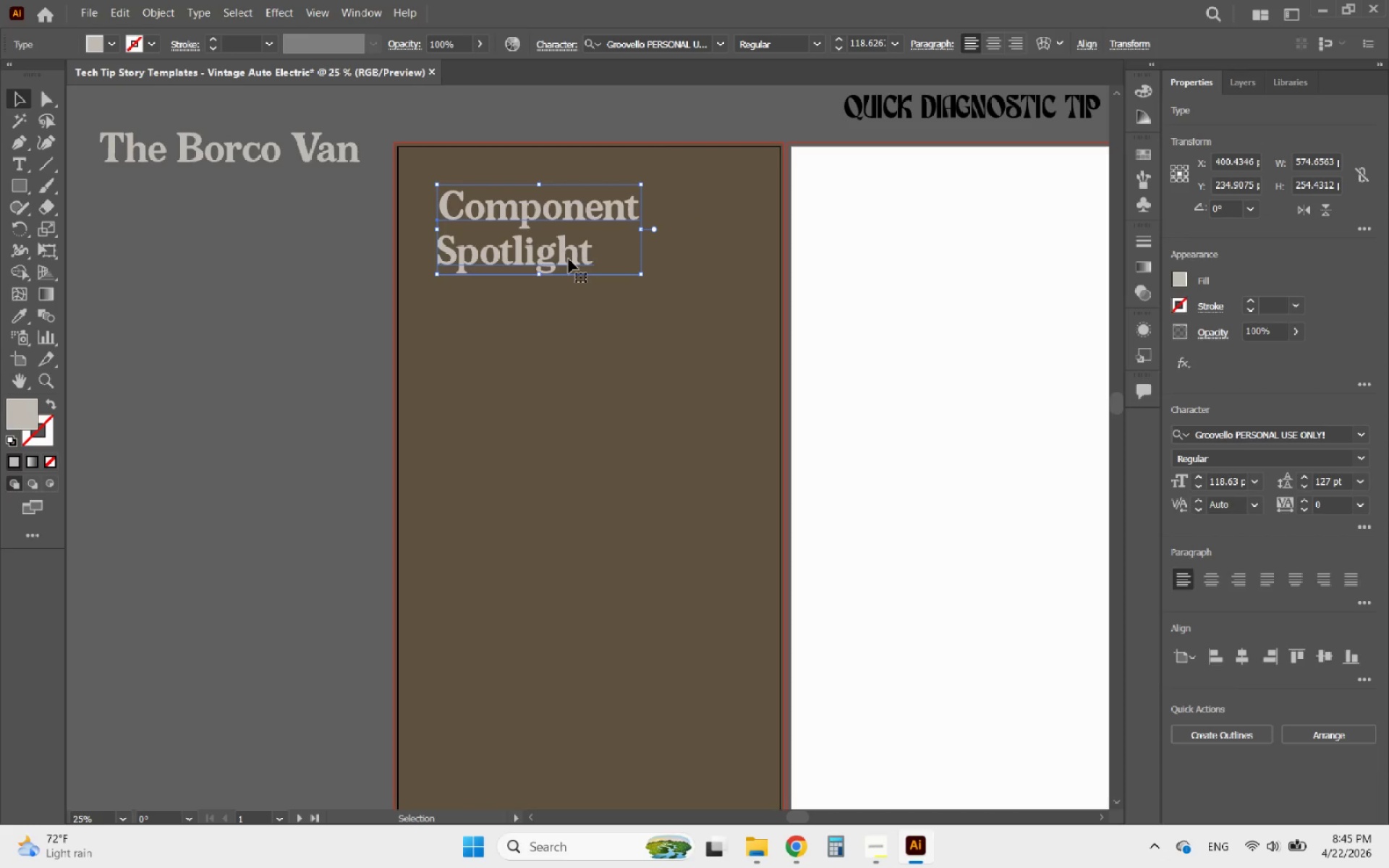 
wait(15.59)
 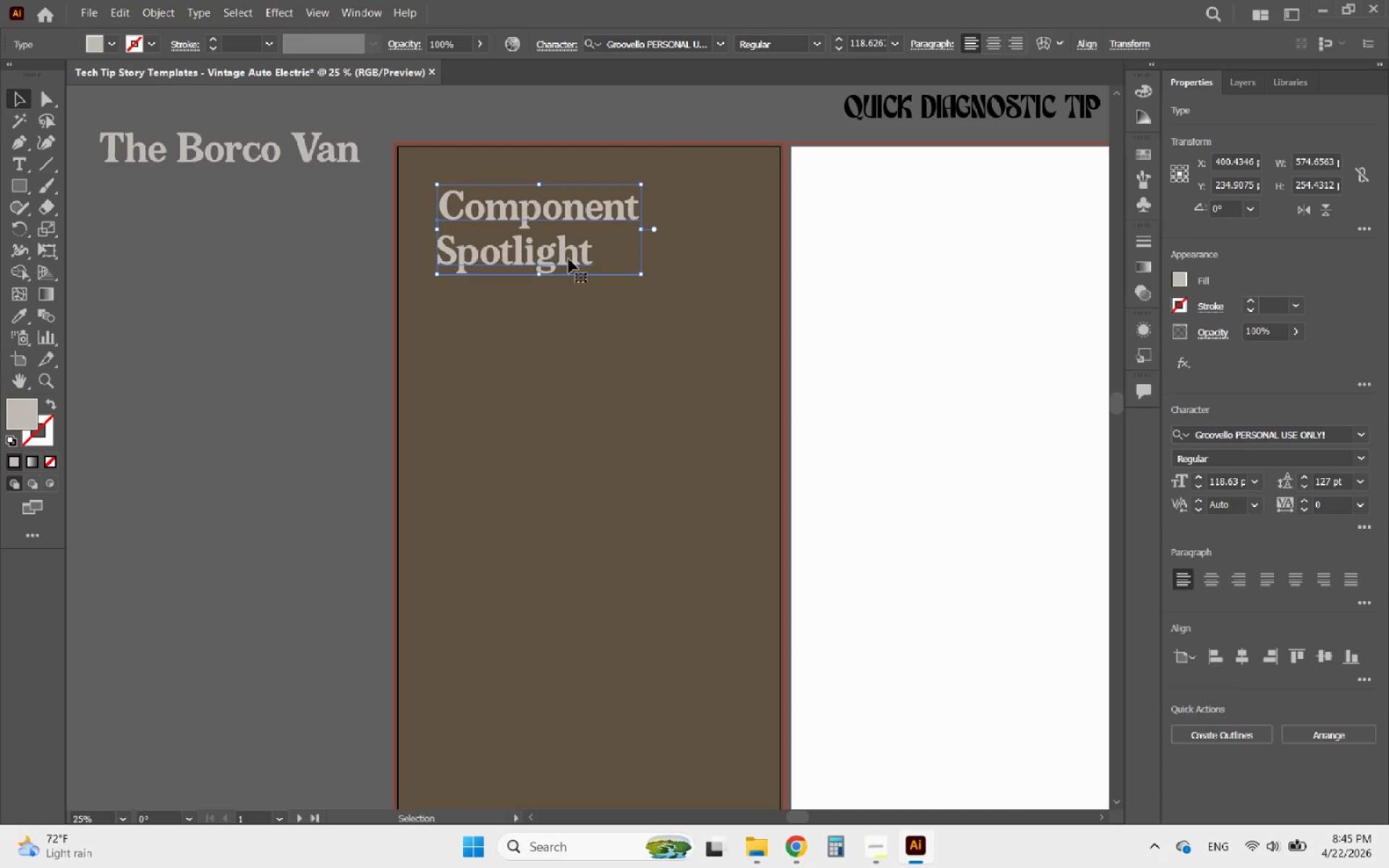 
double_click([567, 258])
 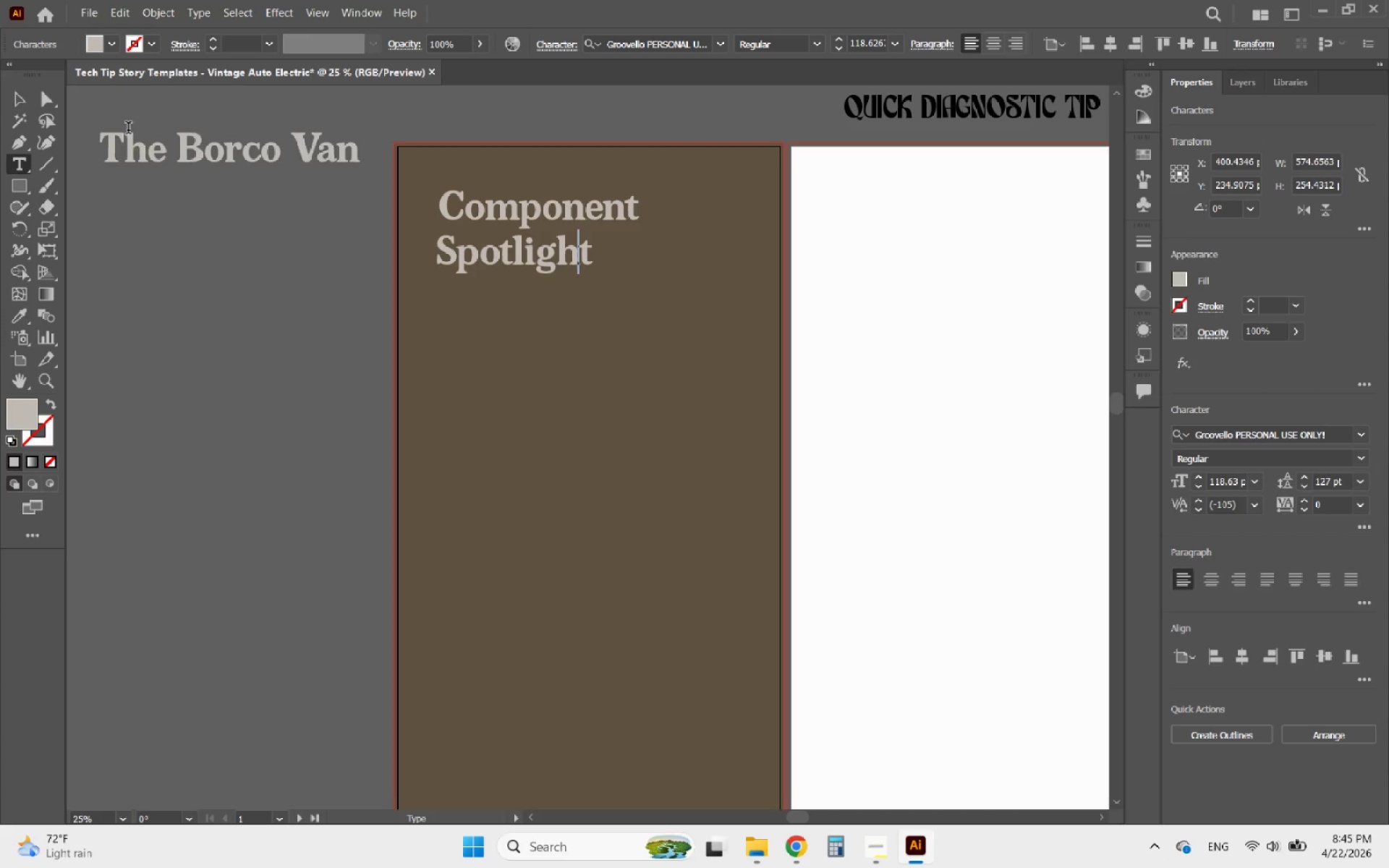 
left_click([7, 88])
 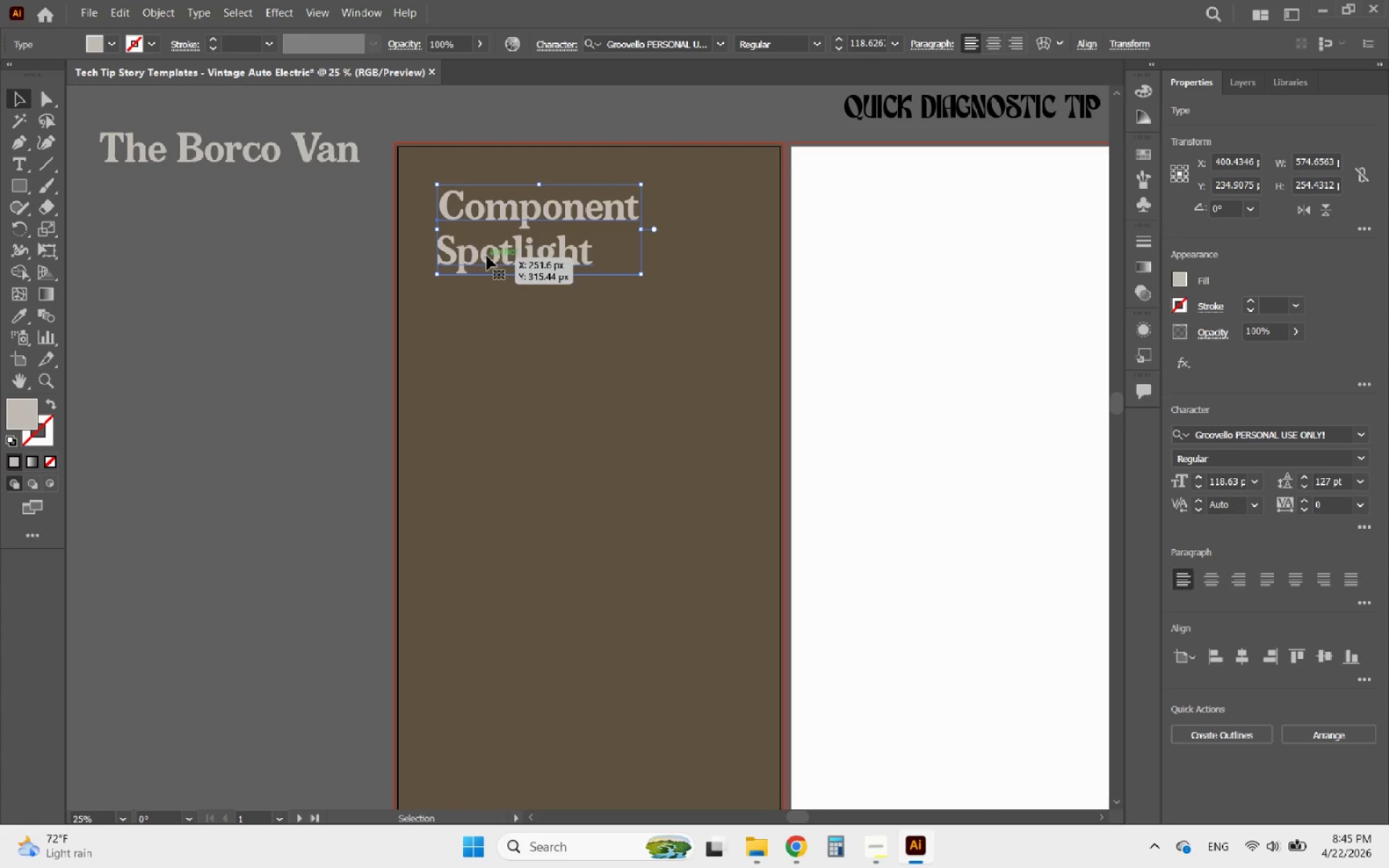 
hold_key(key=AltLeft, duration=4.17)
scroll: coordinate [496, 246], scroll_direction: down, amount: 4.0
 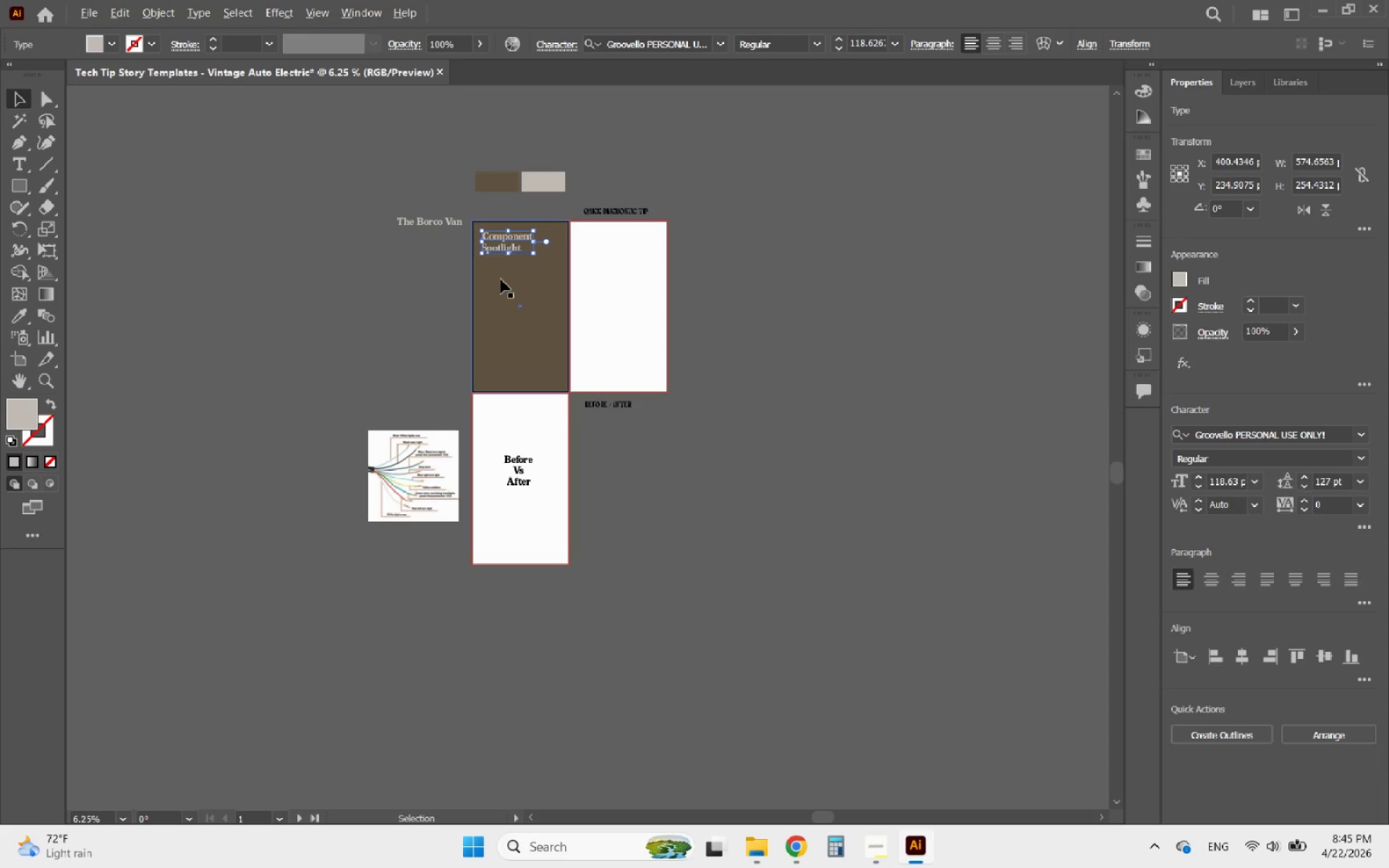 
scroll: coordinate [501, 259], scroll_direction: up, amount: 1.0
 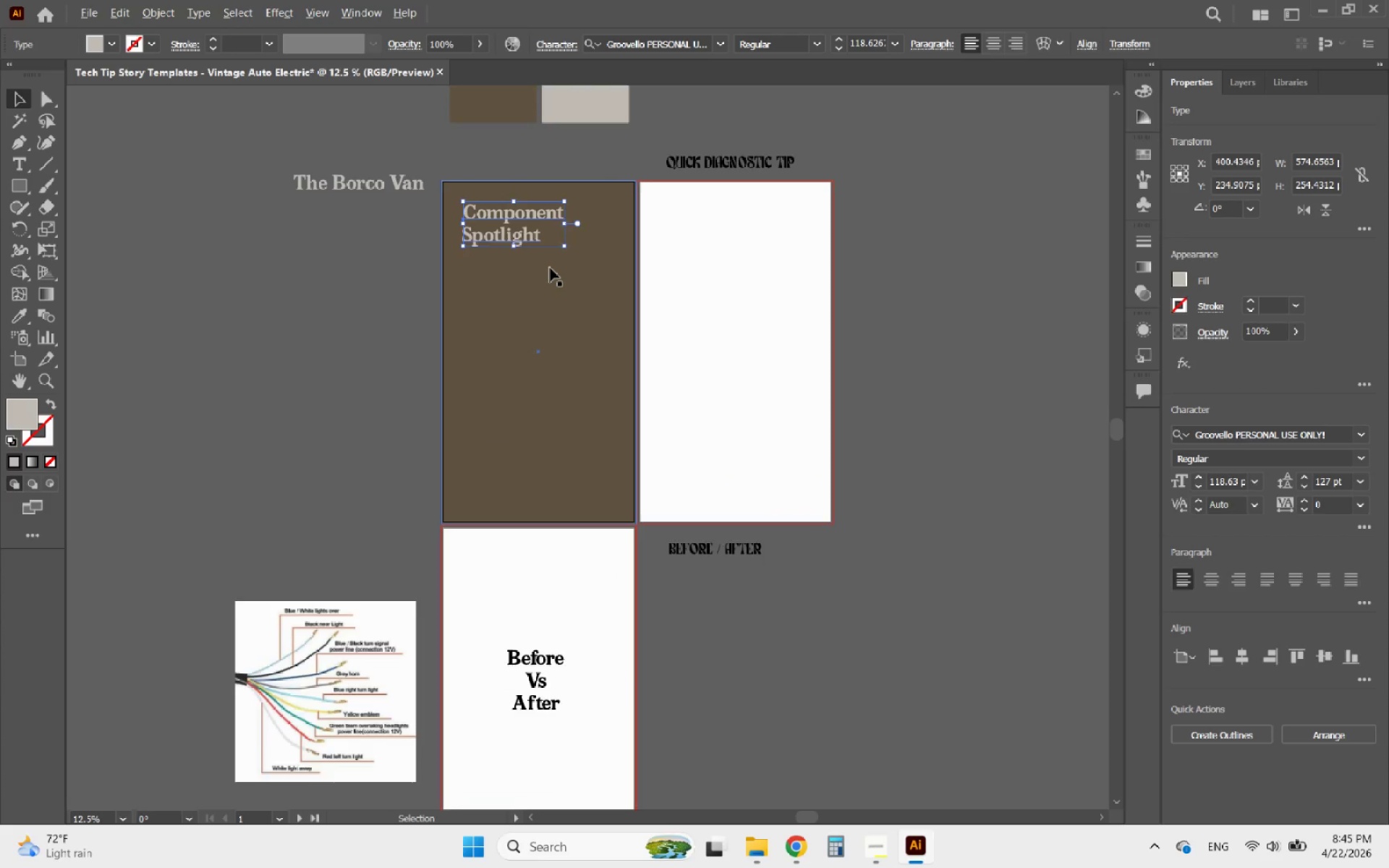 
left_click_drag(start_coordinate=[514, 230], to_coordinate=[525, 475])
 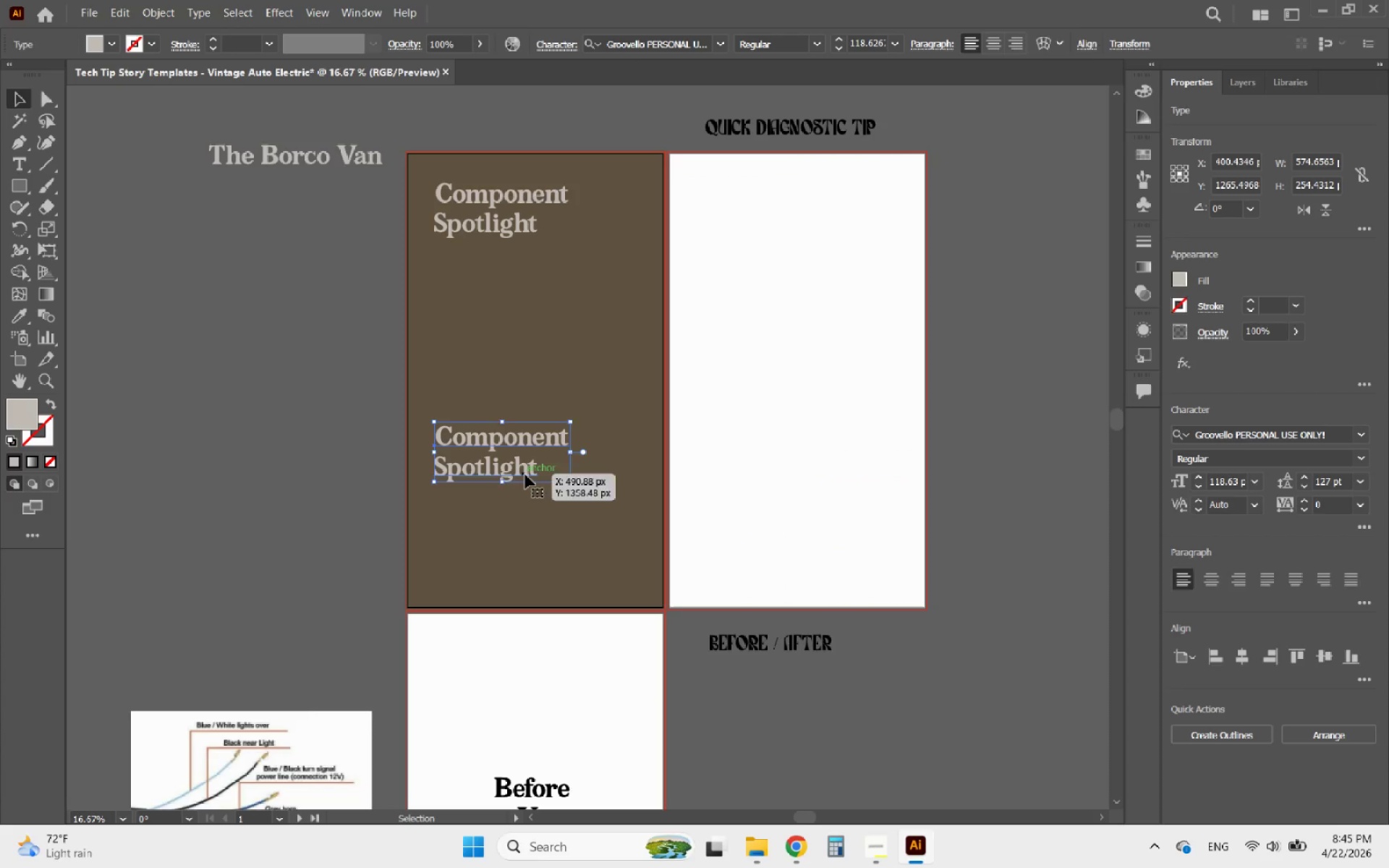 
scroll: coordinate [550, 268], scroll_direction: up, amount: 1.0
 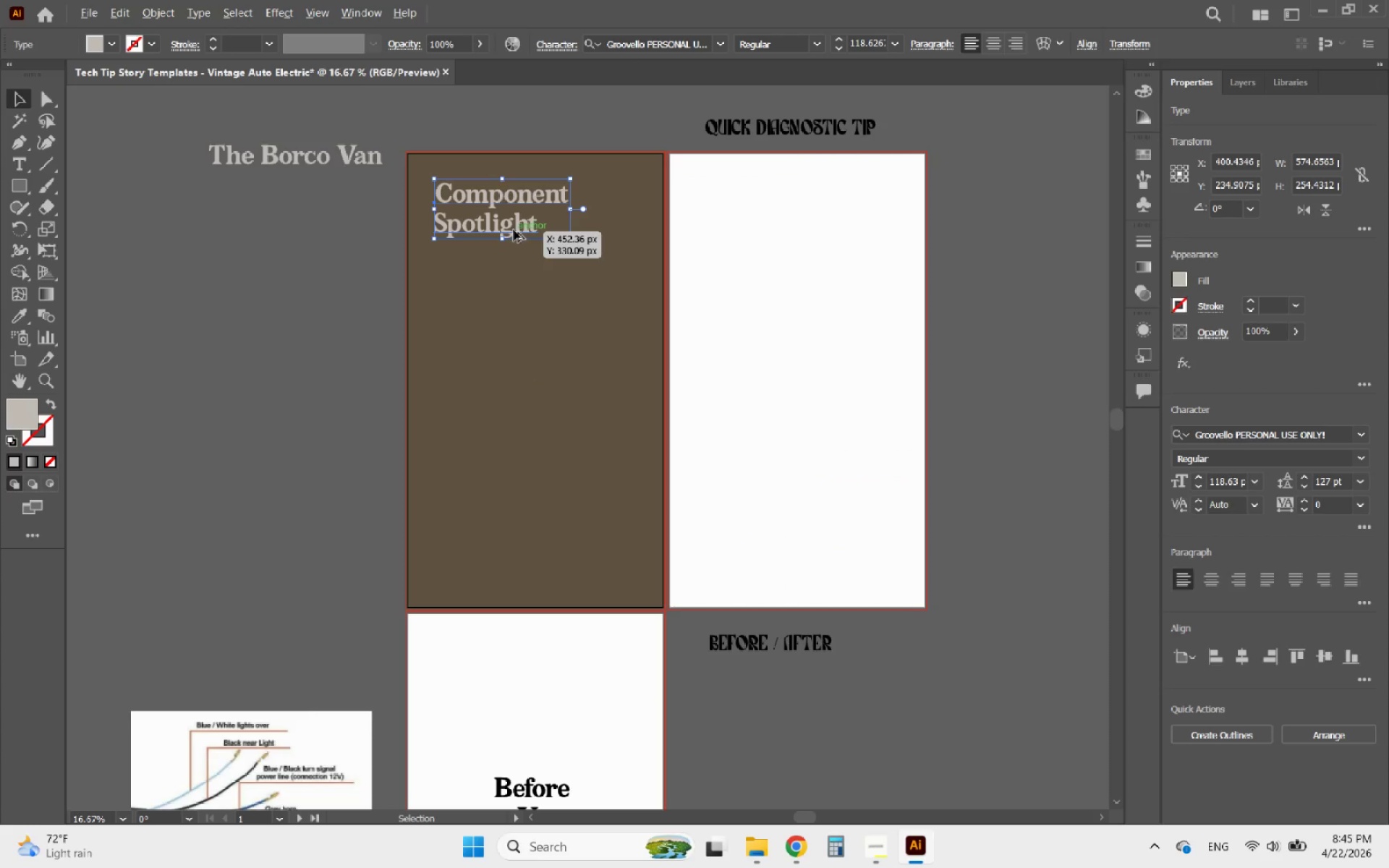 
hold_key(key=ShiftLeft, duration=1.03)
 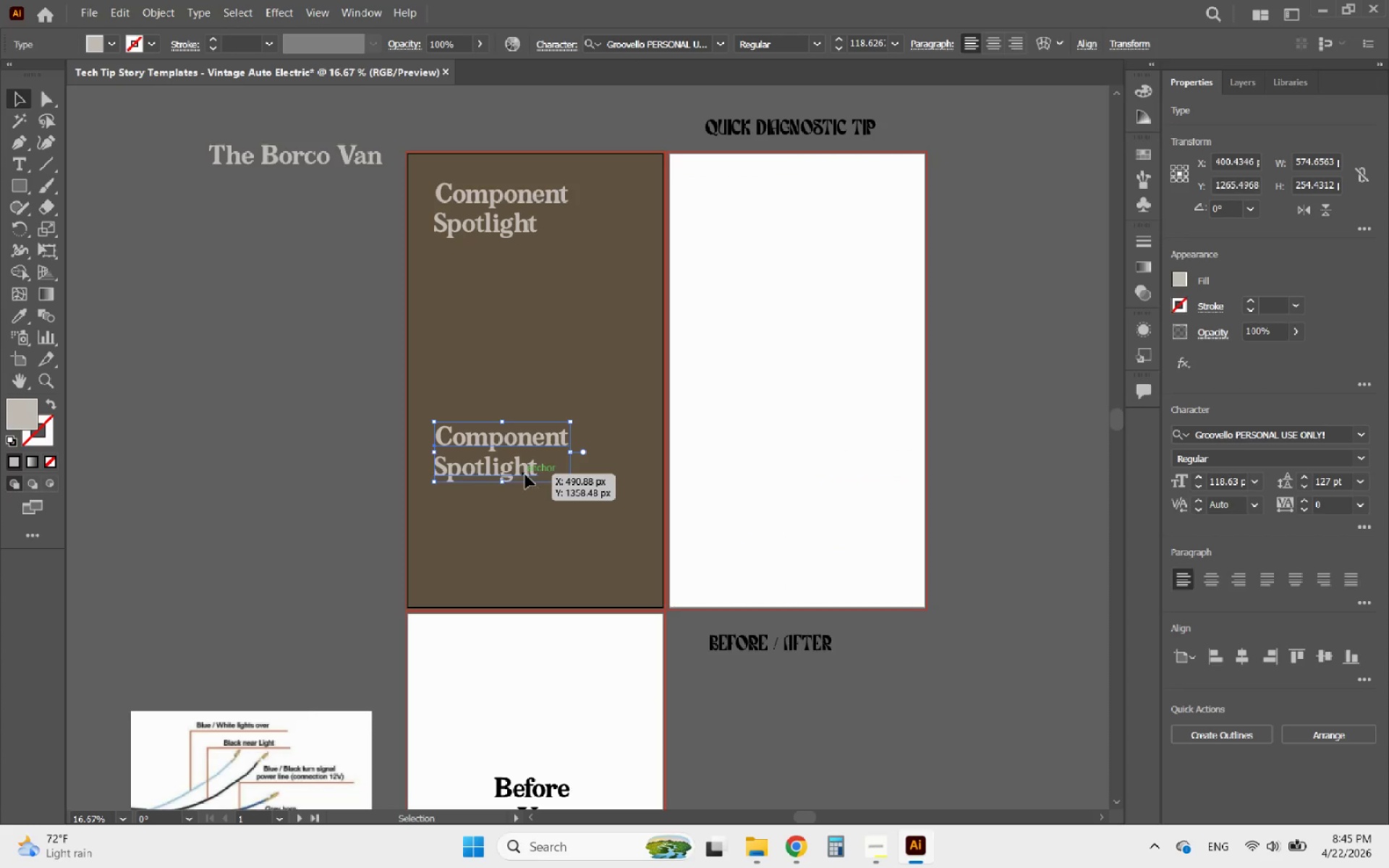 
double_click([525, 475])
 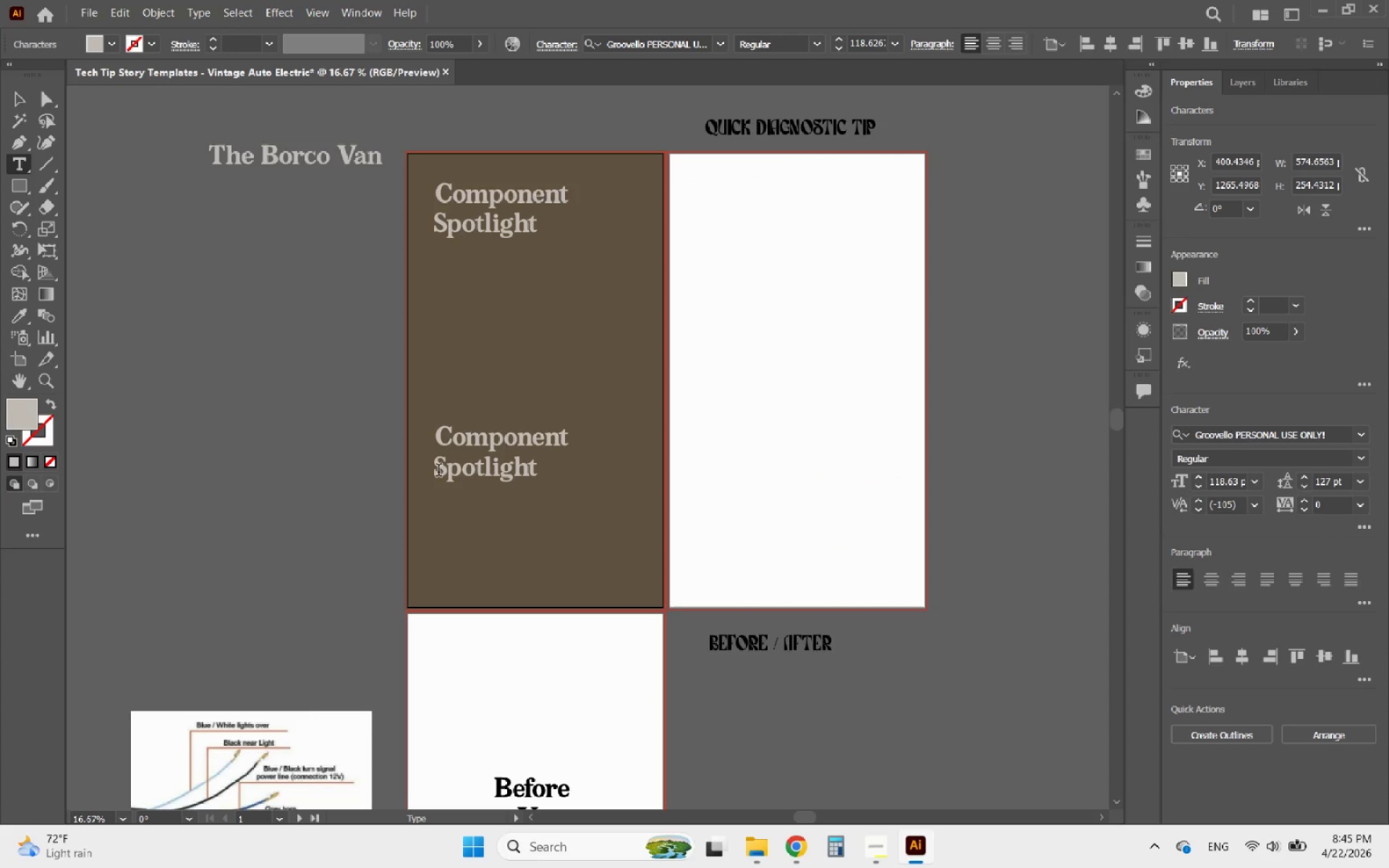 
left_click_drag(start_coordinate=[436, 467], to_coordinate=[414, 422])
 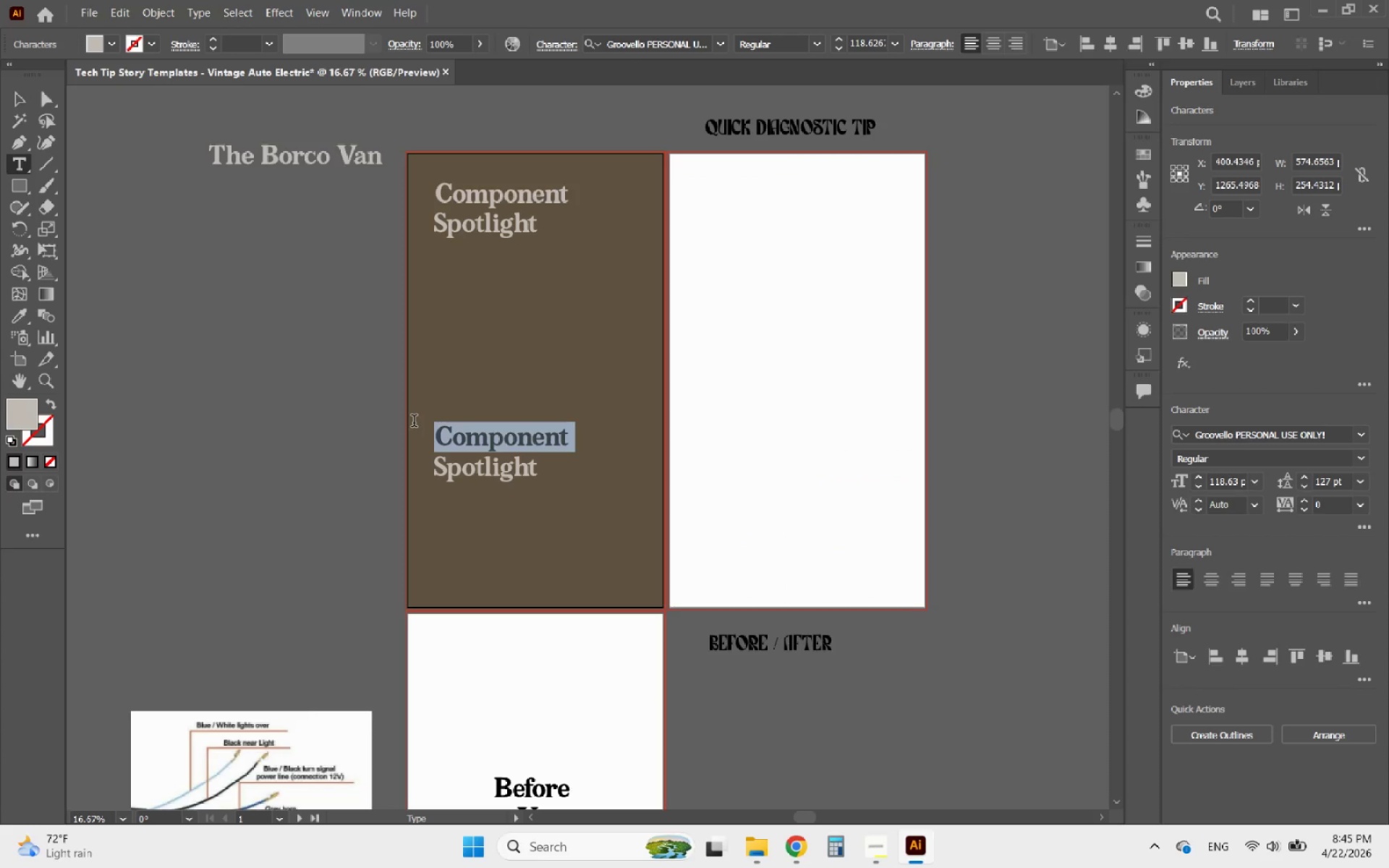 
key(Backspace)
 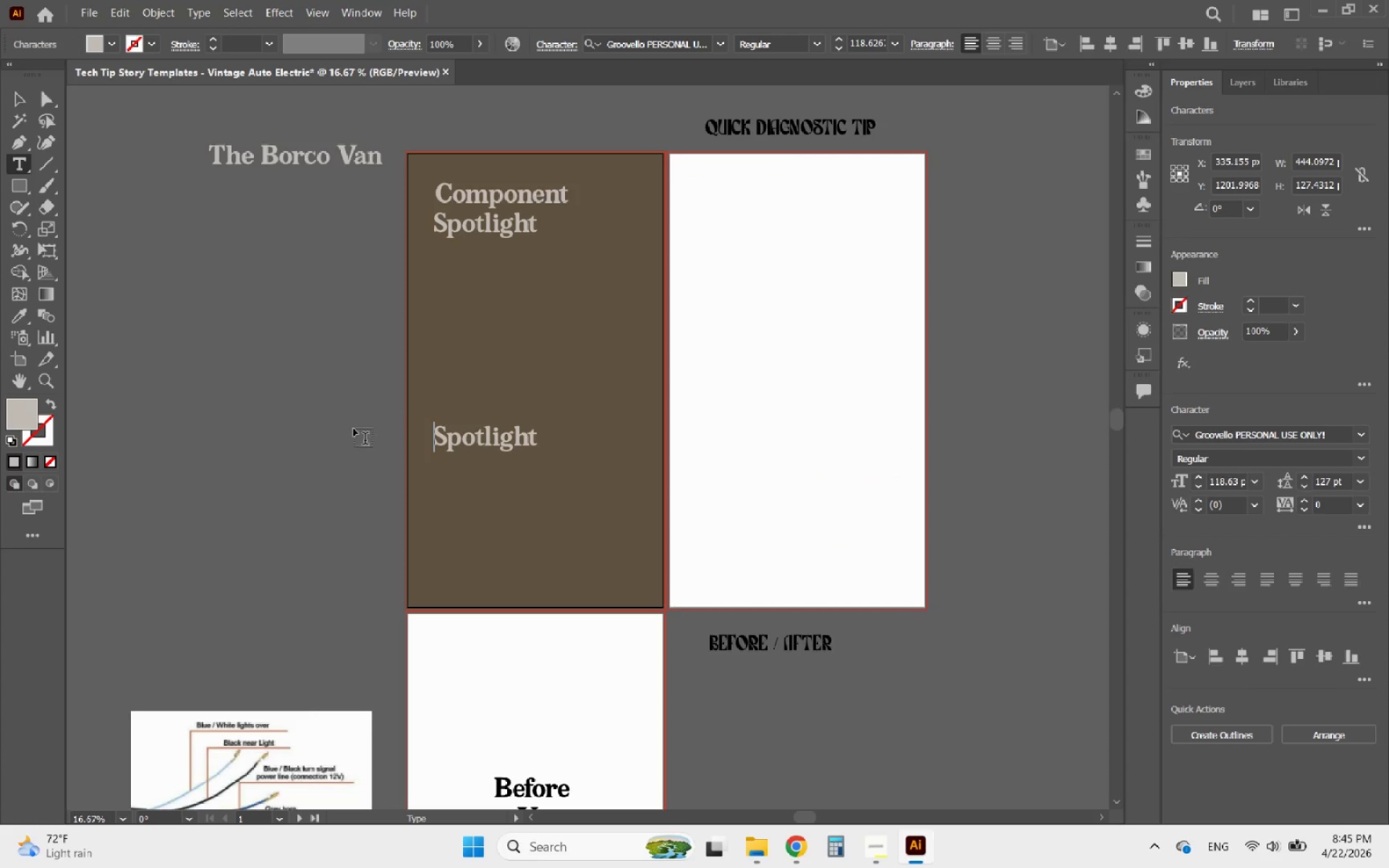 
key(Alt+AltLeft)
 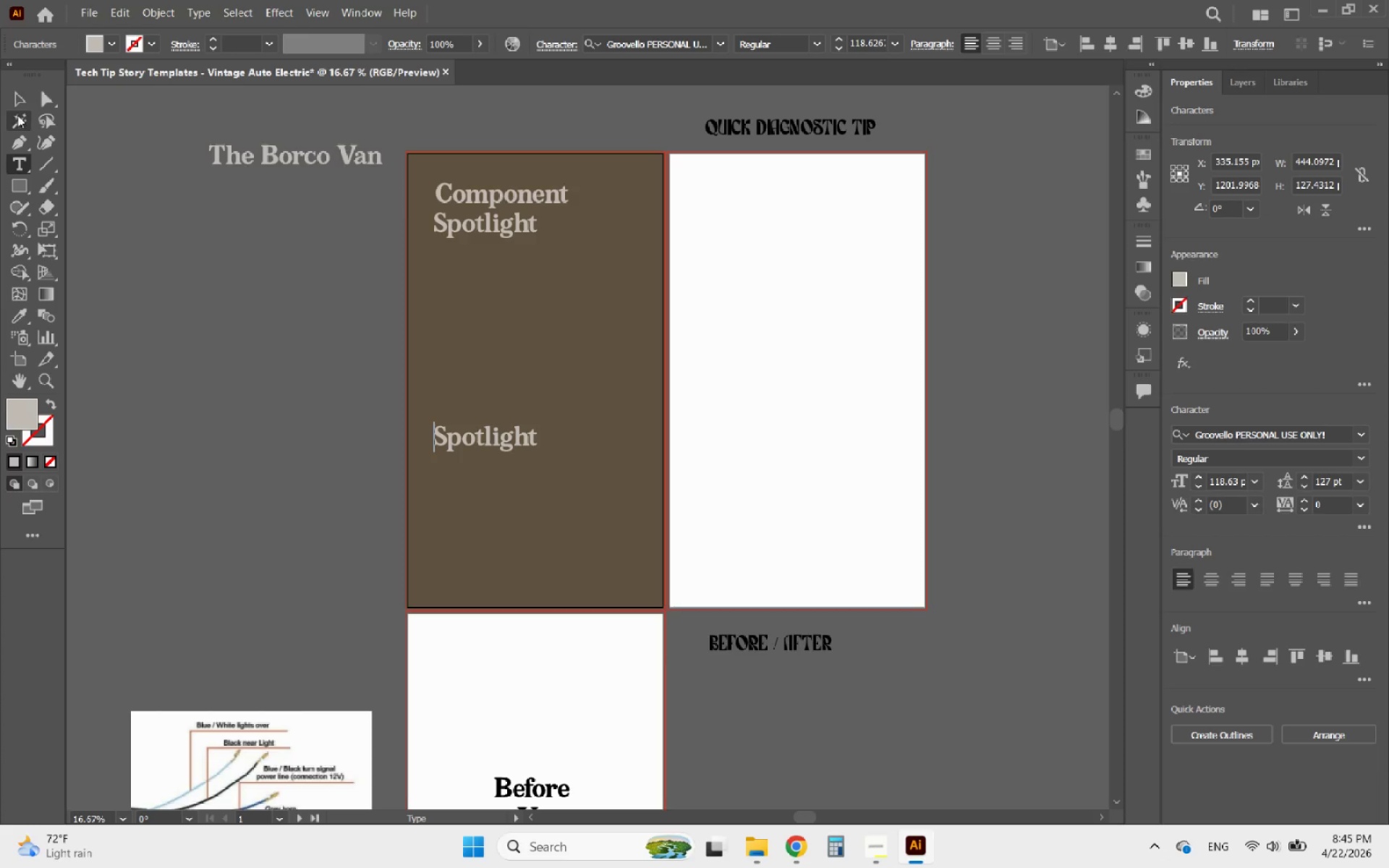 
left_click([15, 104])
 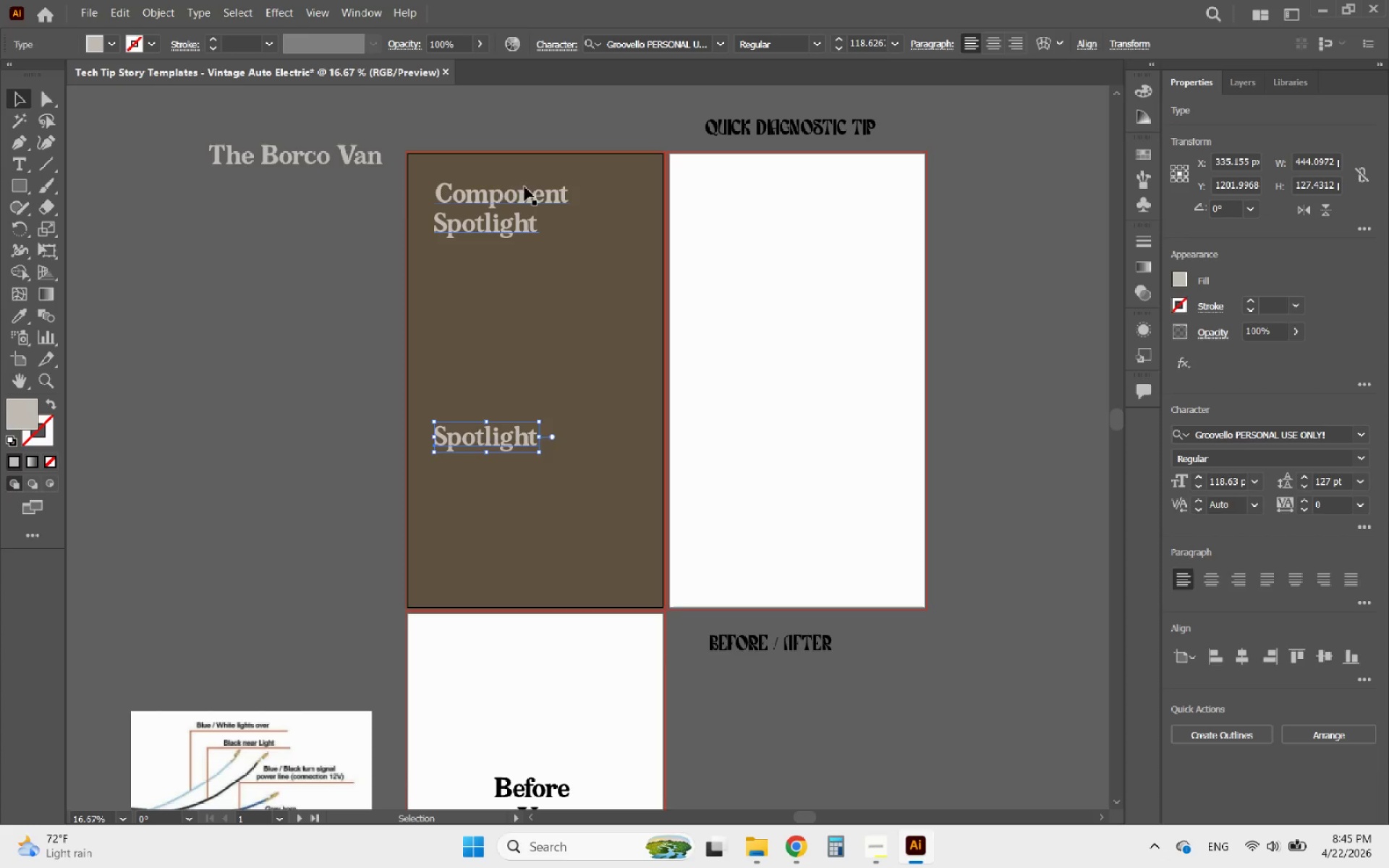 
left_click([538, 189])
 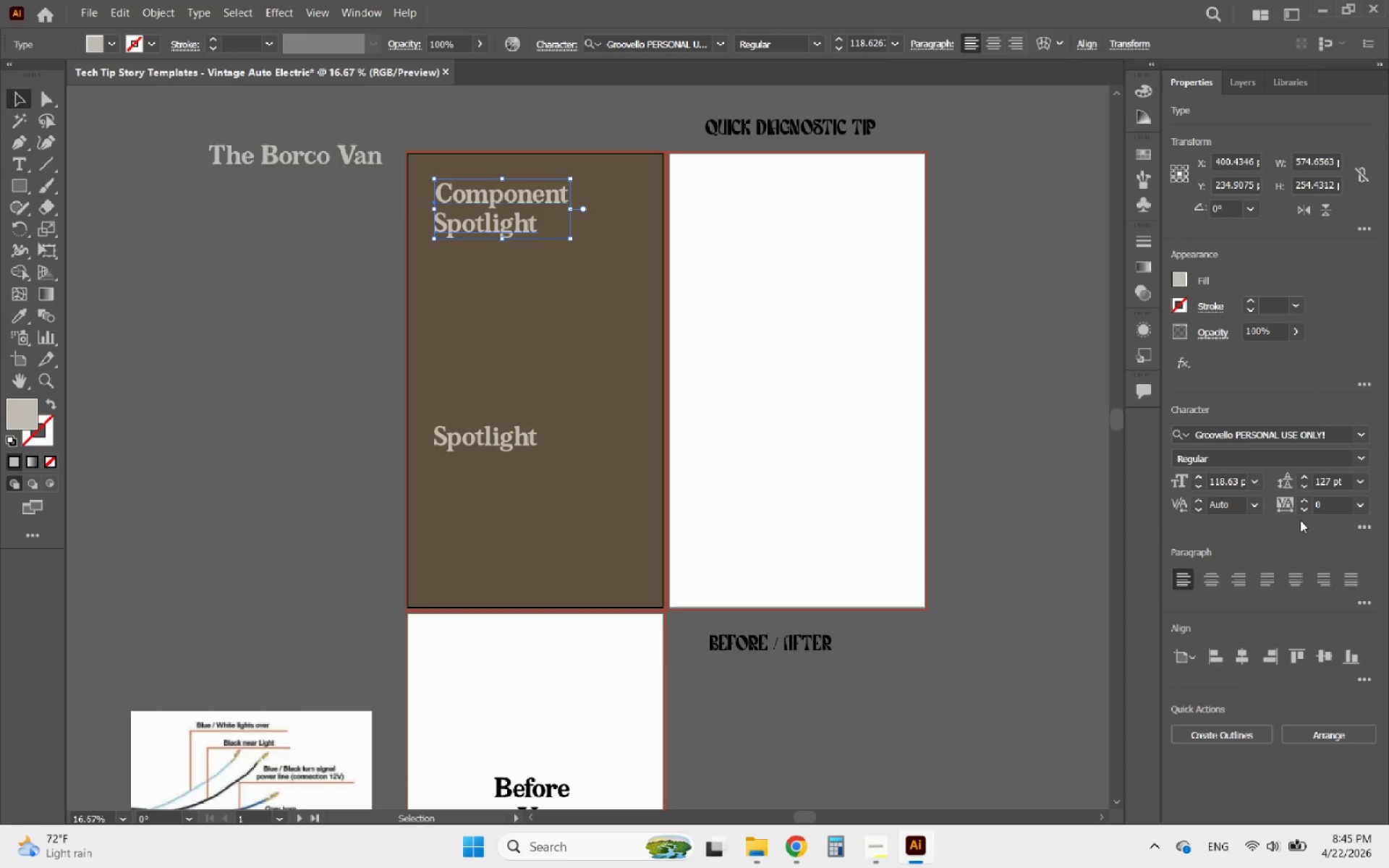 
left_click_drag(start_coordinate=[1348, 519], to_coordinate=[1356, 520])
 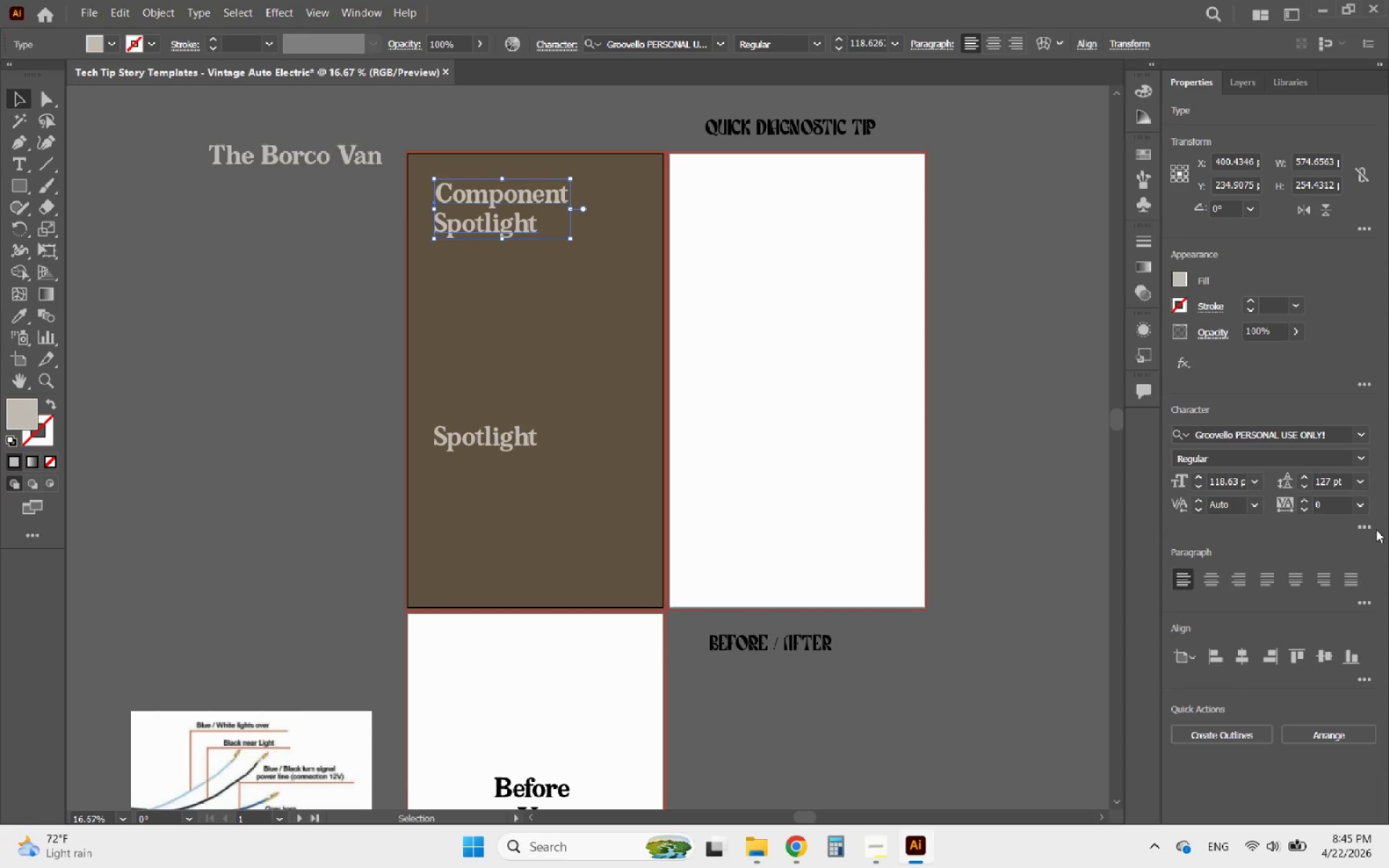 
double_click([1367, 528])
 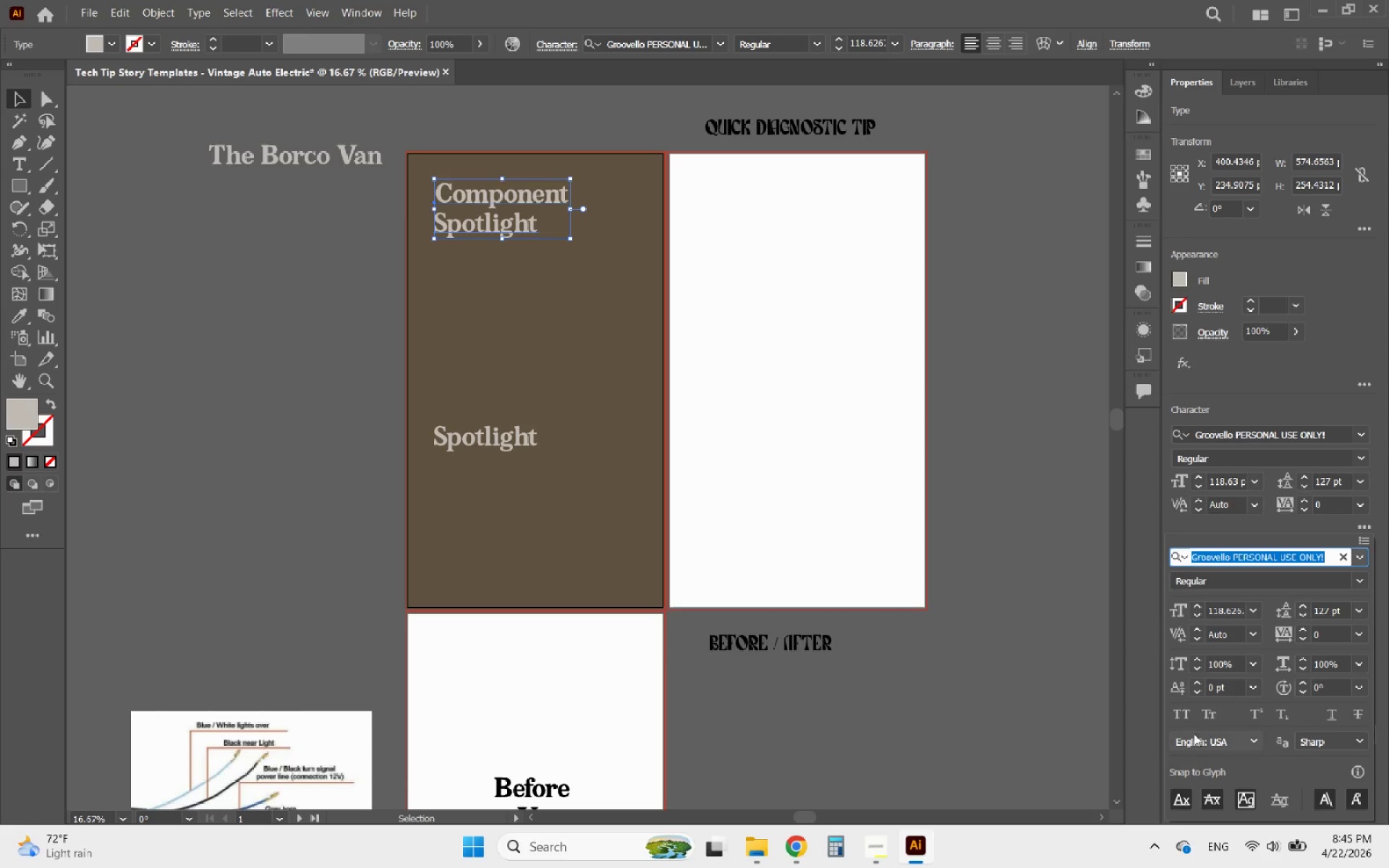 
left_click([1185, 717])
 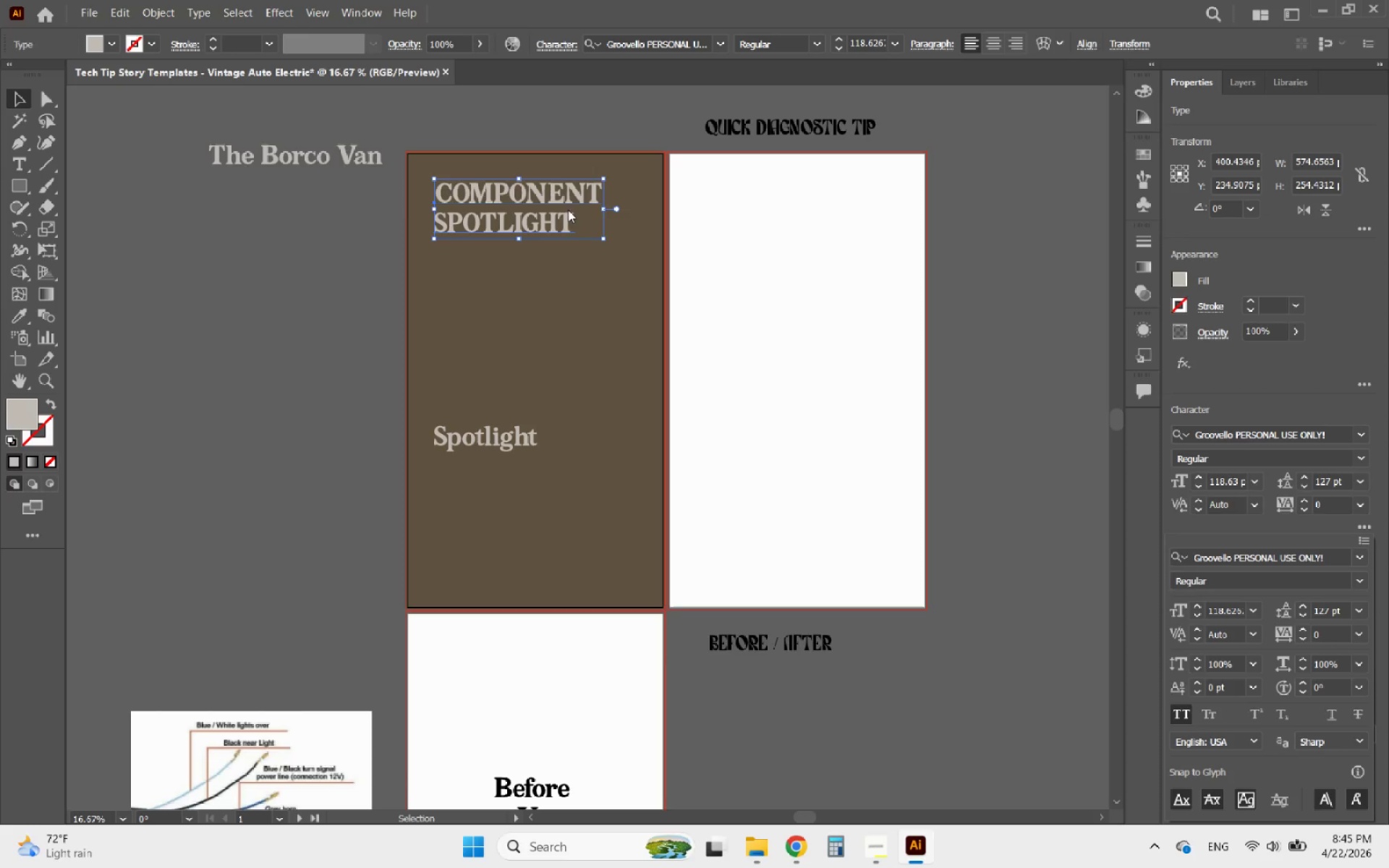 
left_click([553, 203])
 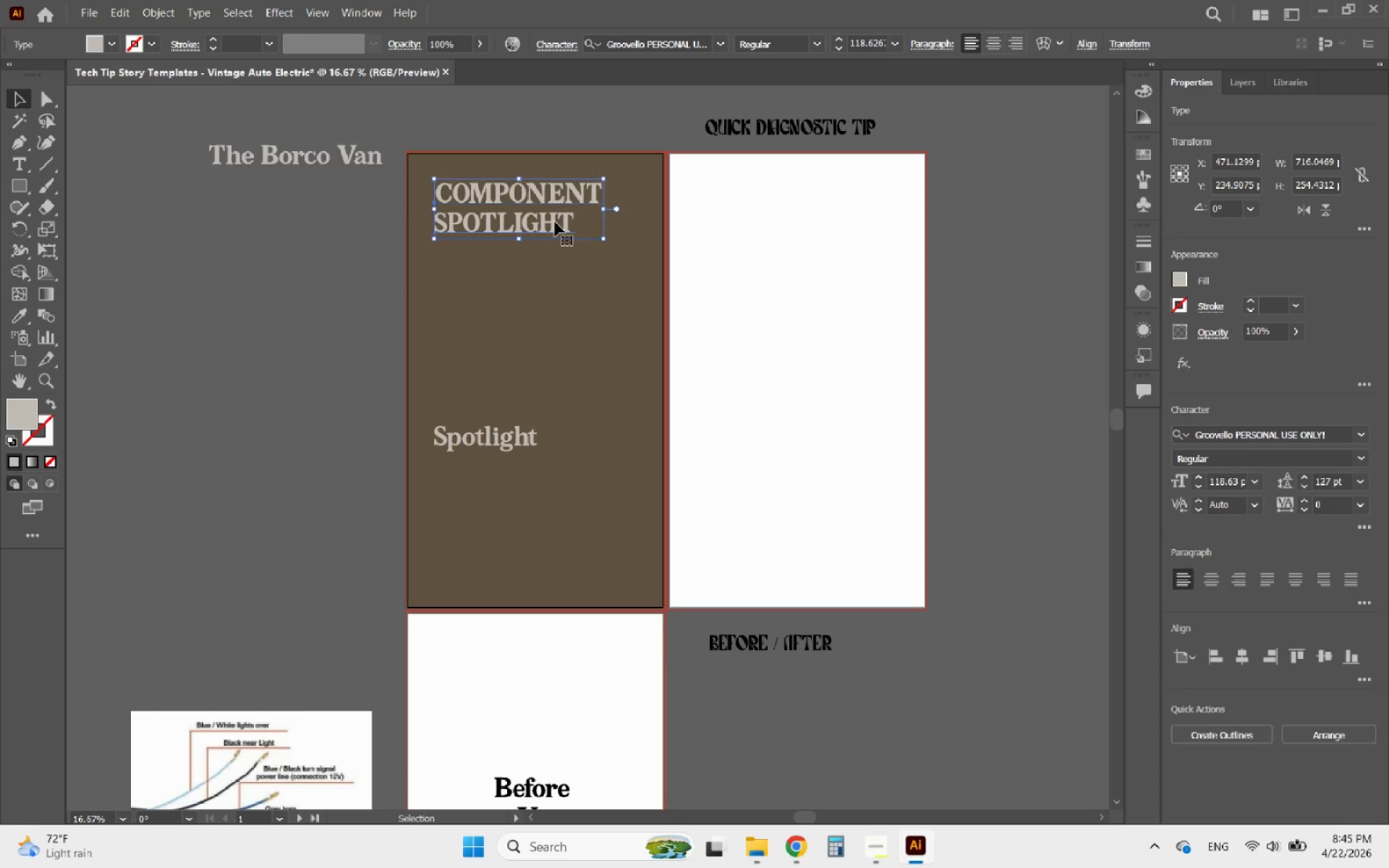 
double_click([555, 222])
 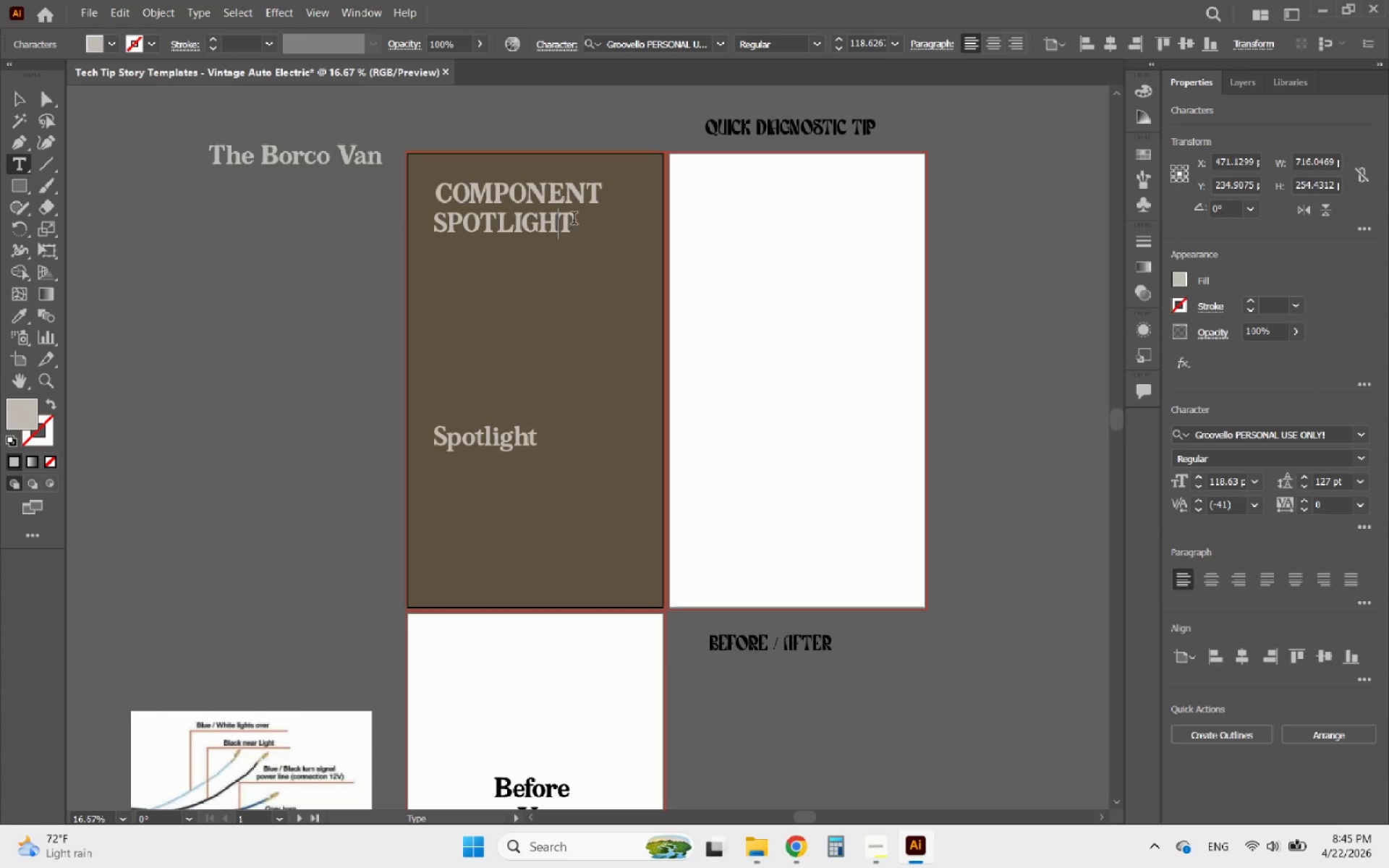 
left_click_drag(start_coordinate=[571, 220], to_coordinate=[392, 220])
 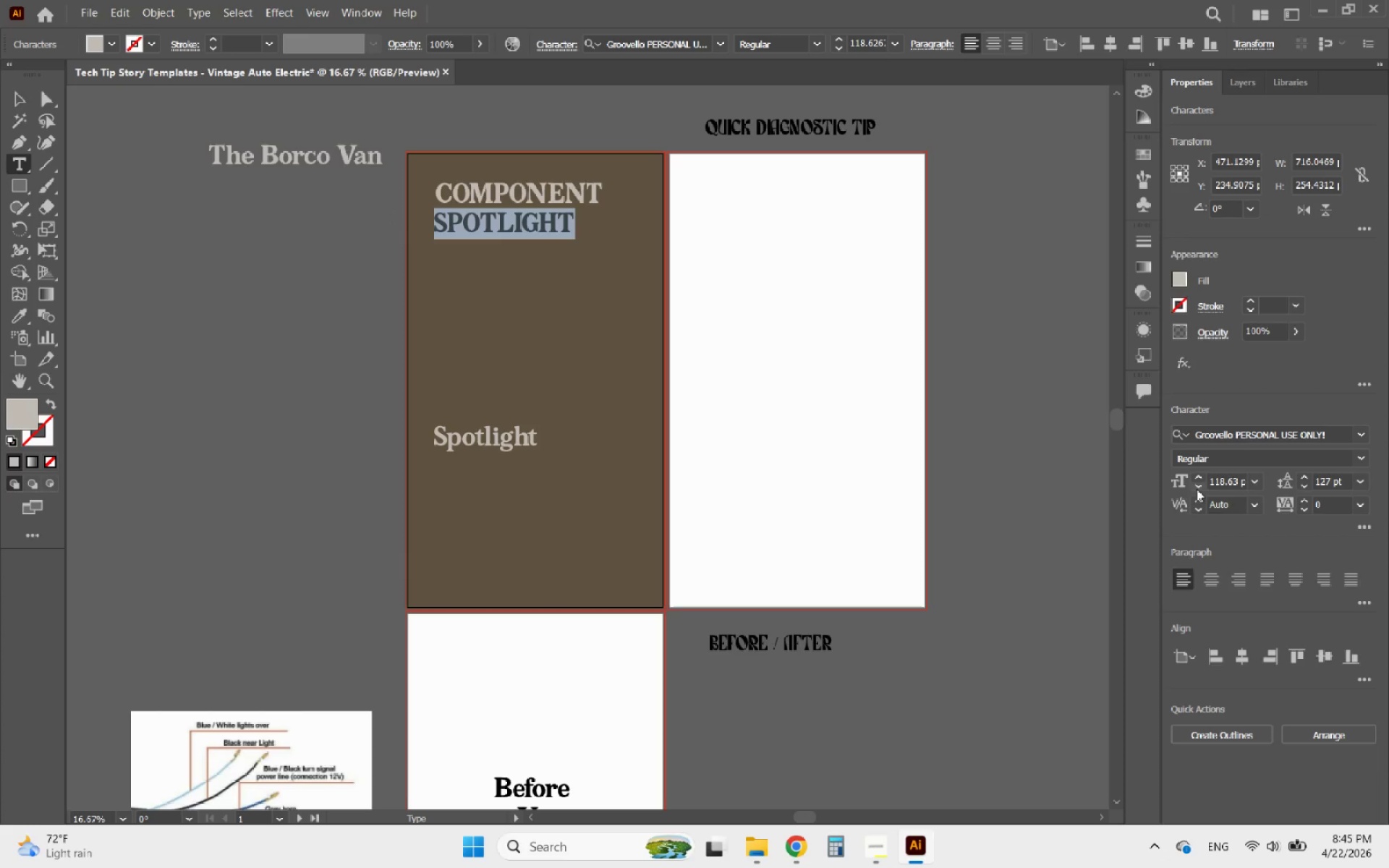 
double_click([1197, 489])
 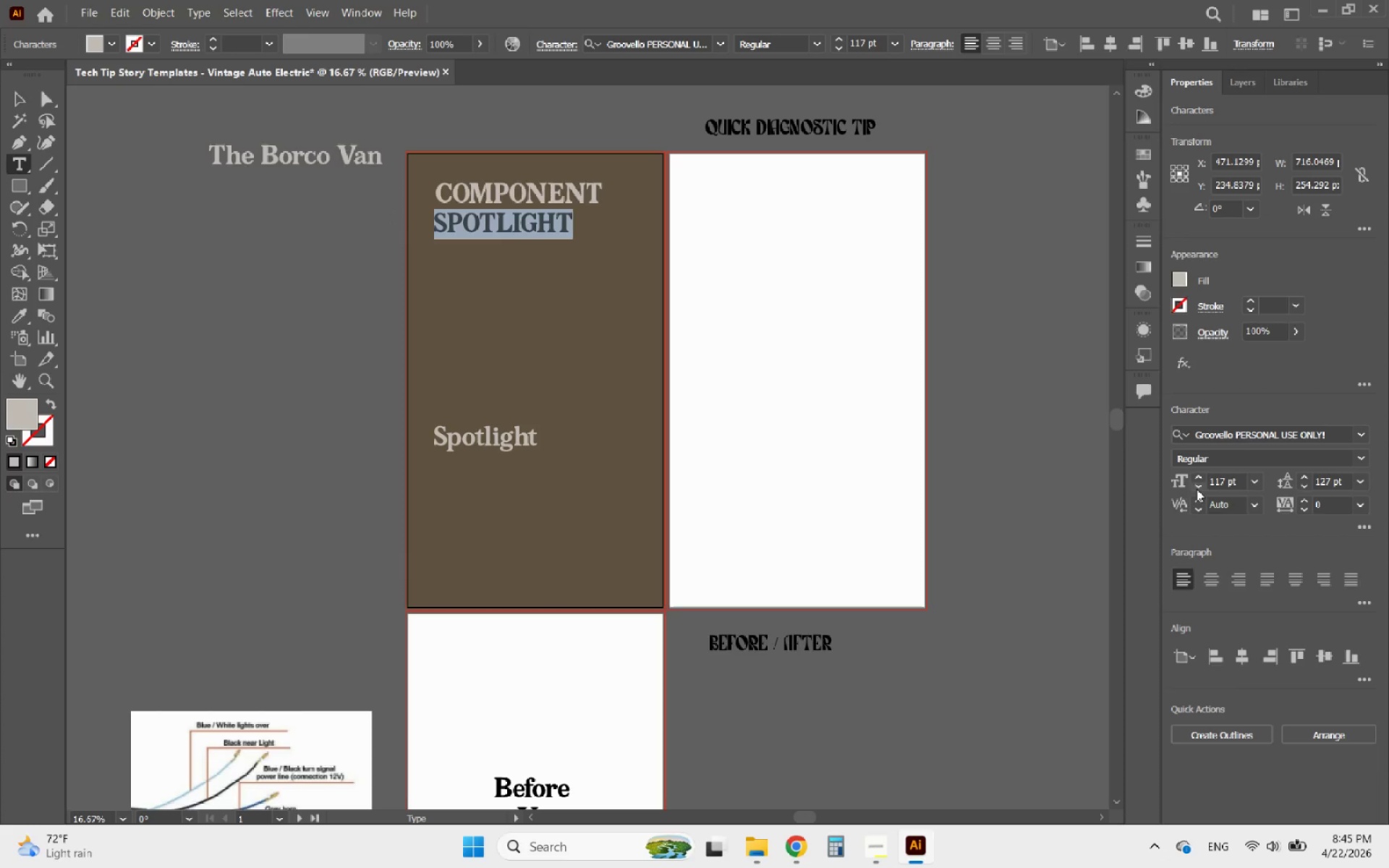 
triple_click([1197, 489])
 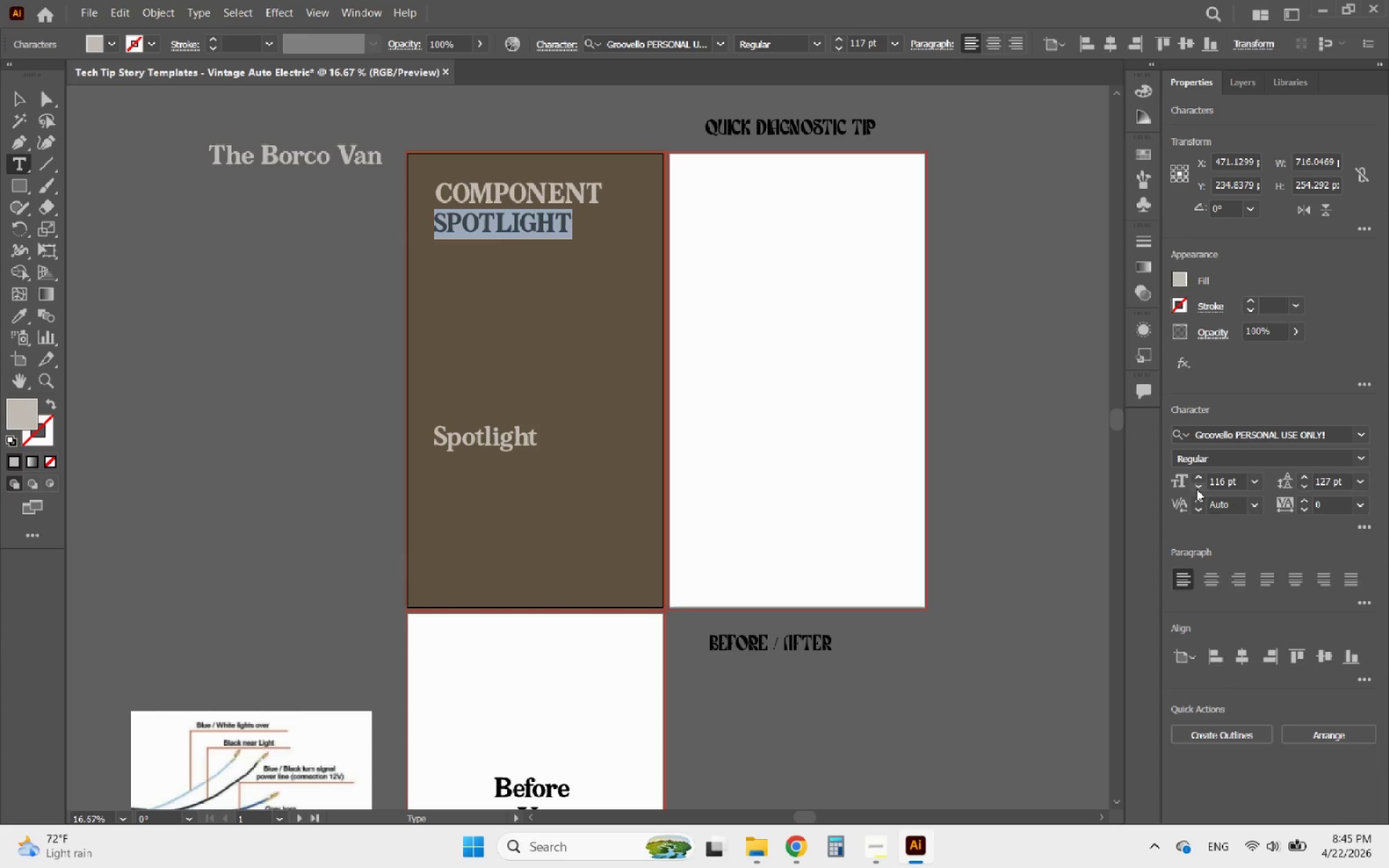 
triple_click([1197, 489])
 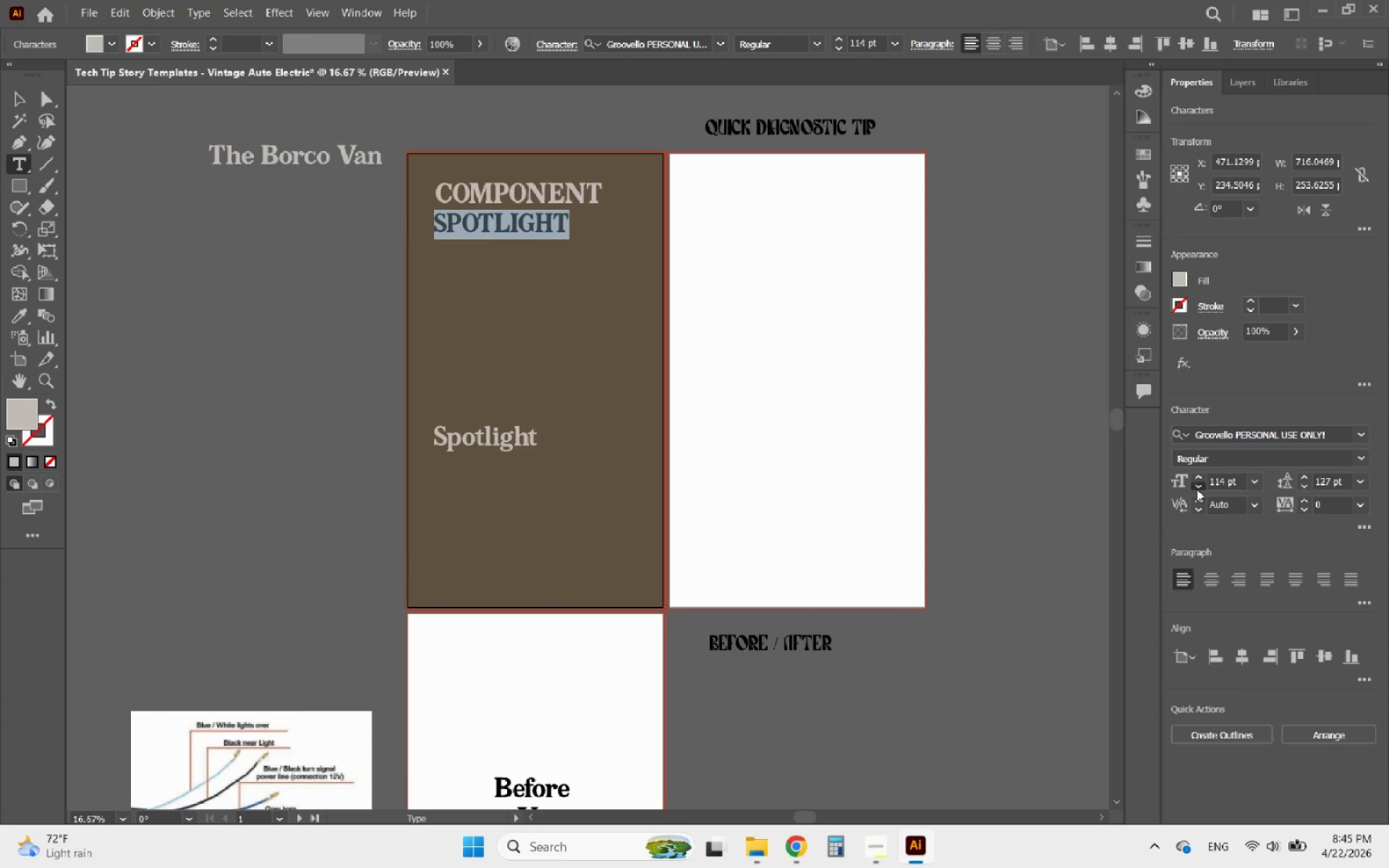 
triple_click([1197, 489])
 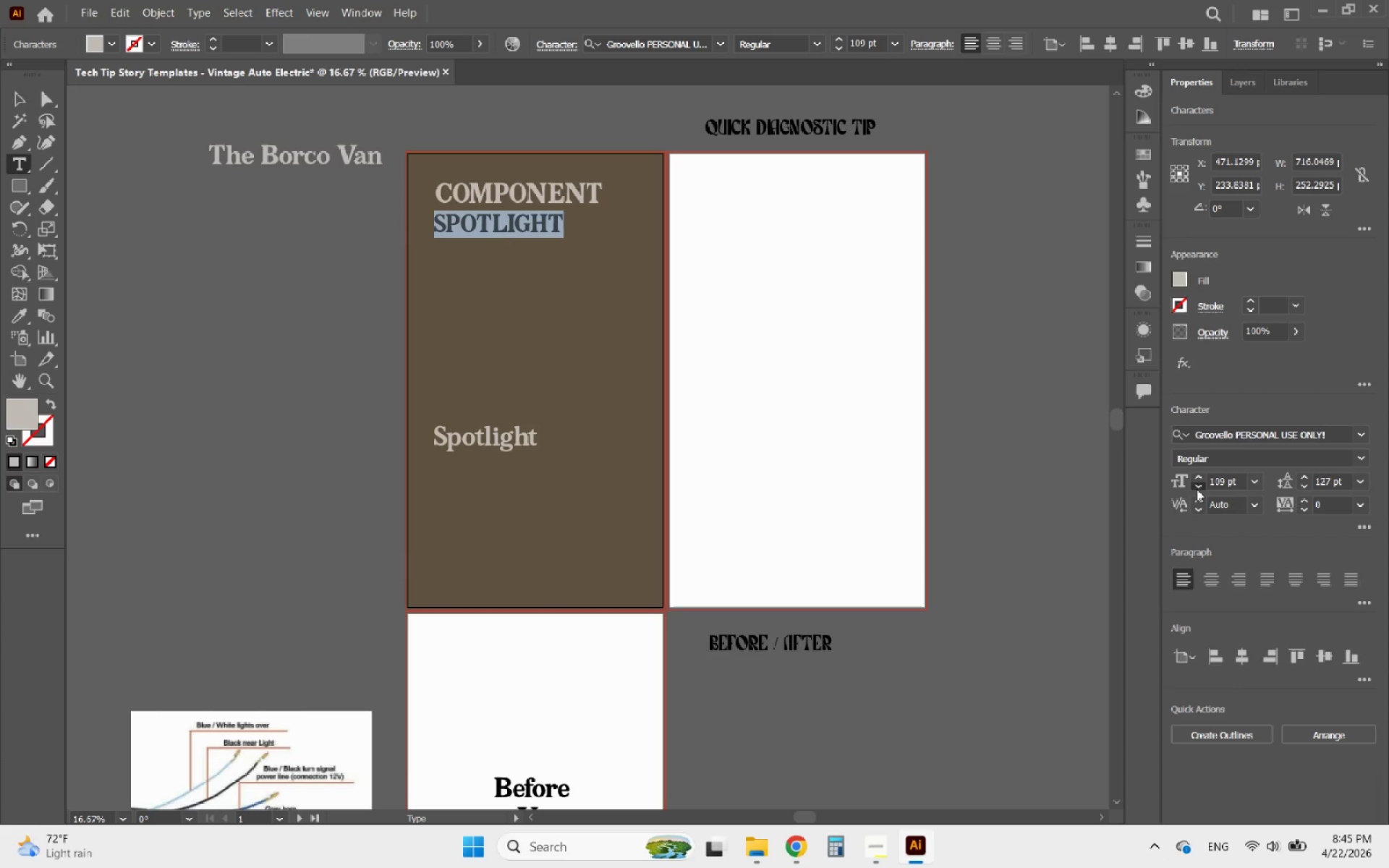 
double_click([1197, 489])
 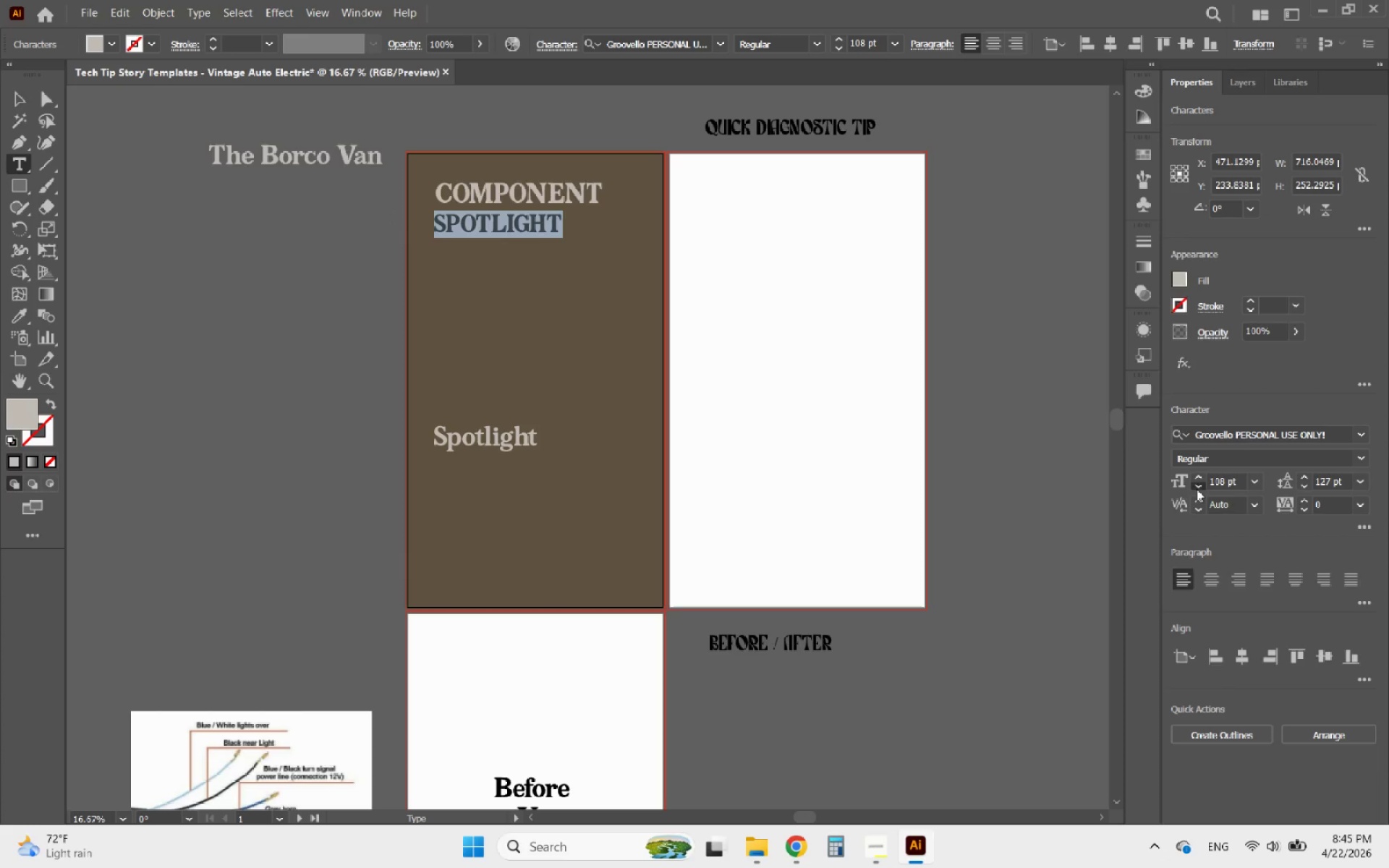 
triple_click([1197, 489])
 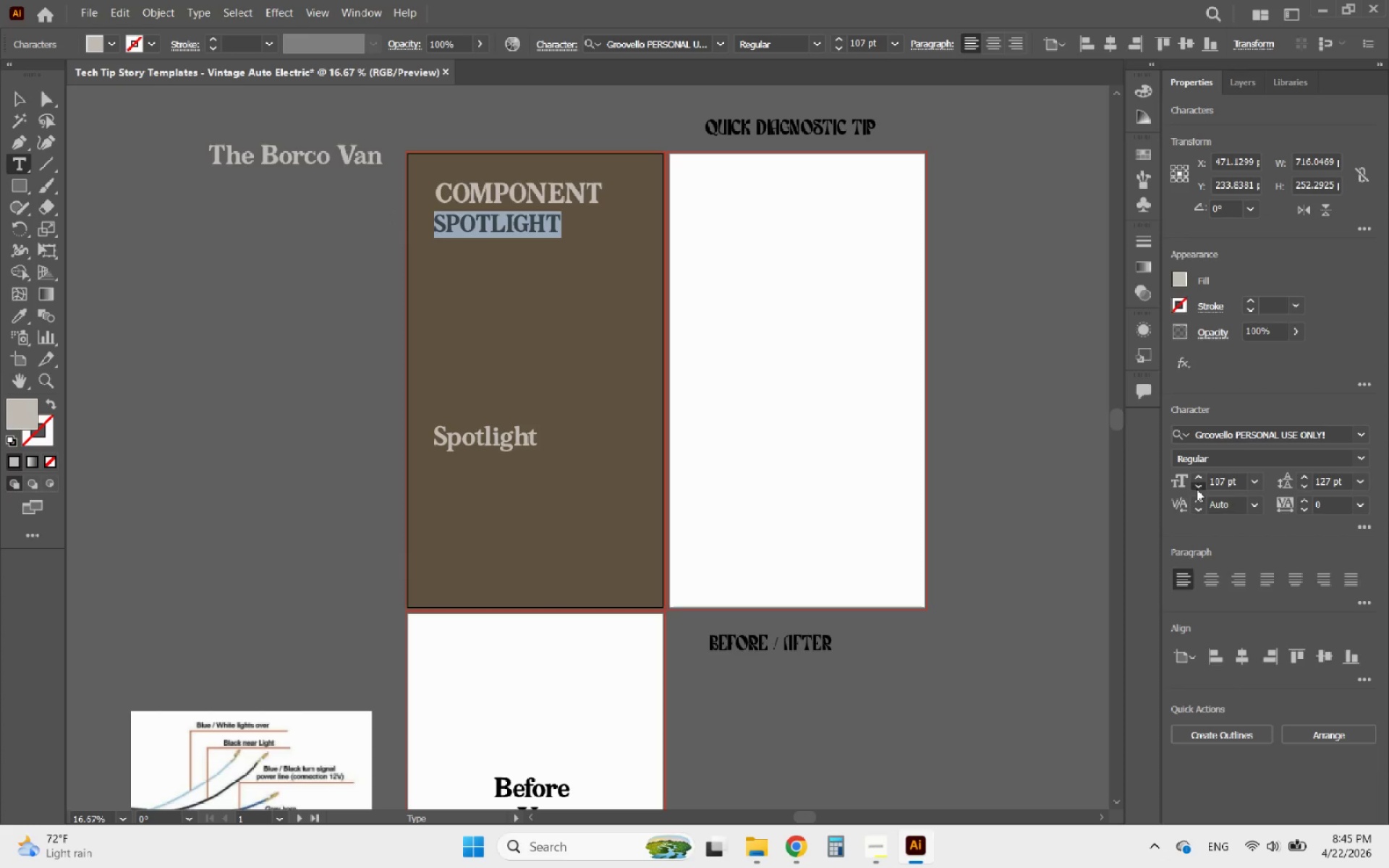 
triple_click([1197, 489])
 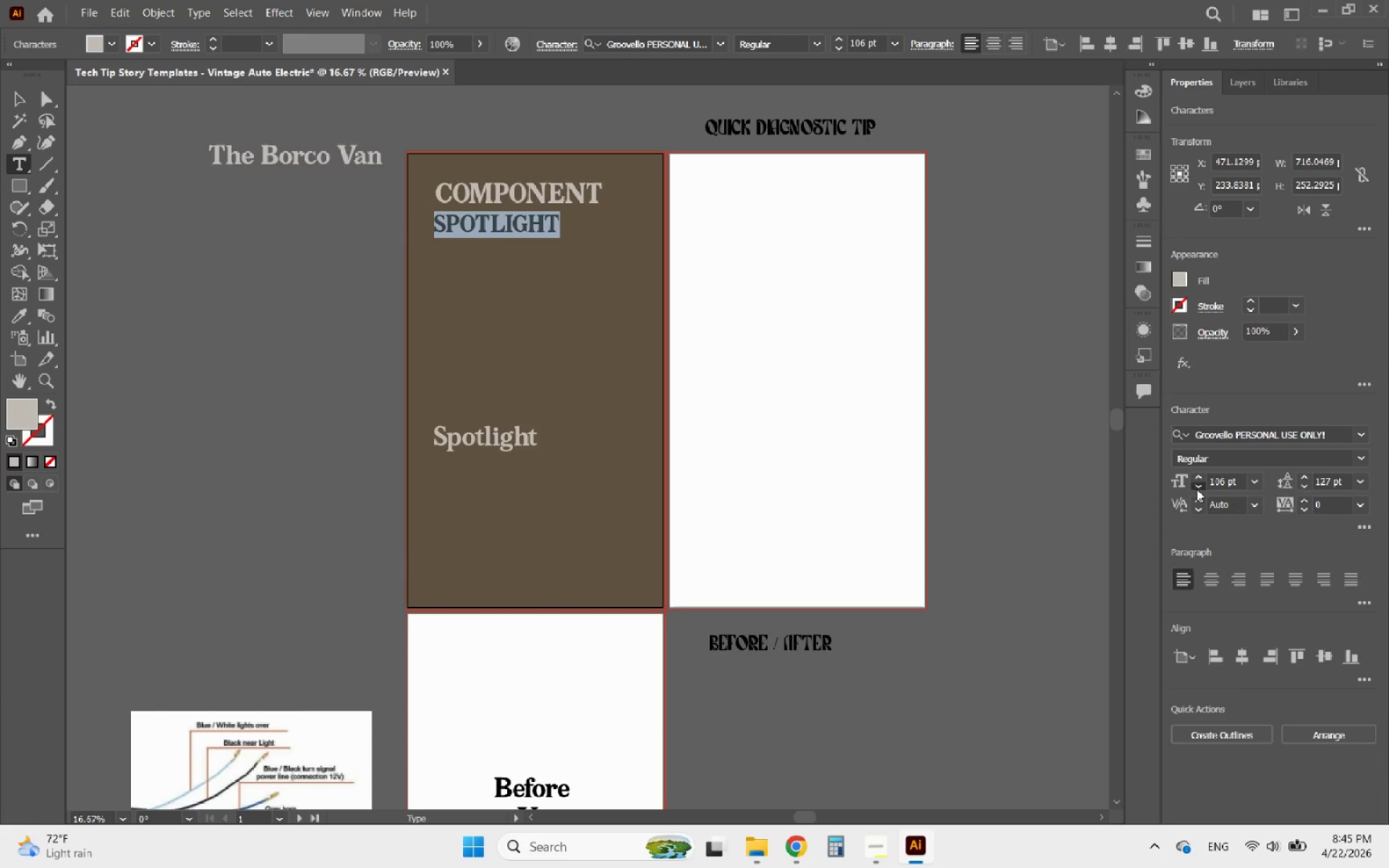 
triple_click([1197, 489])
 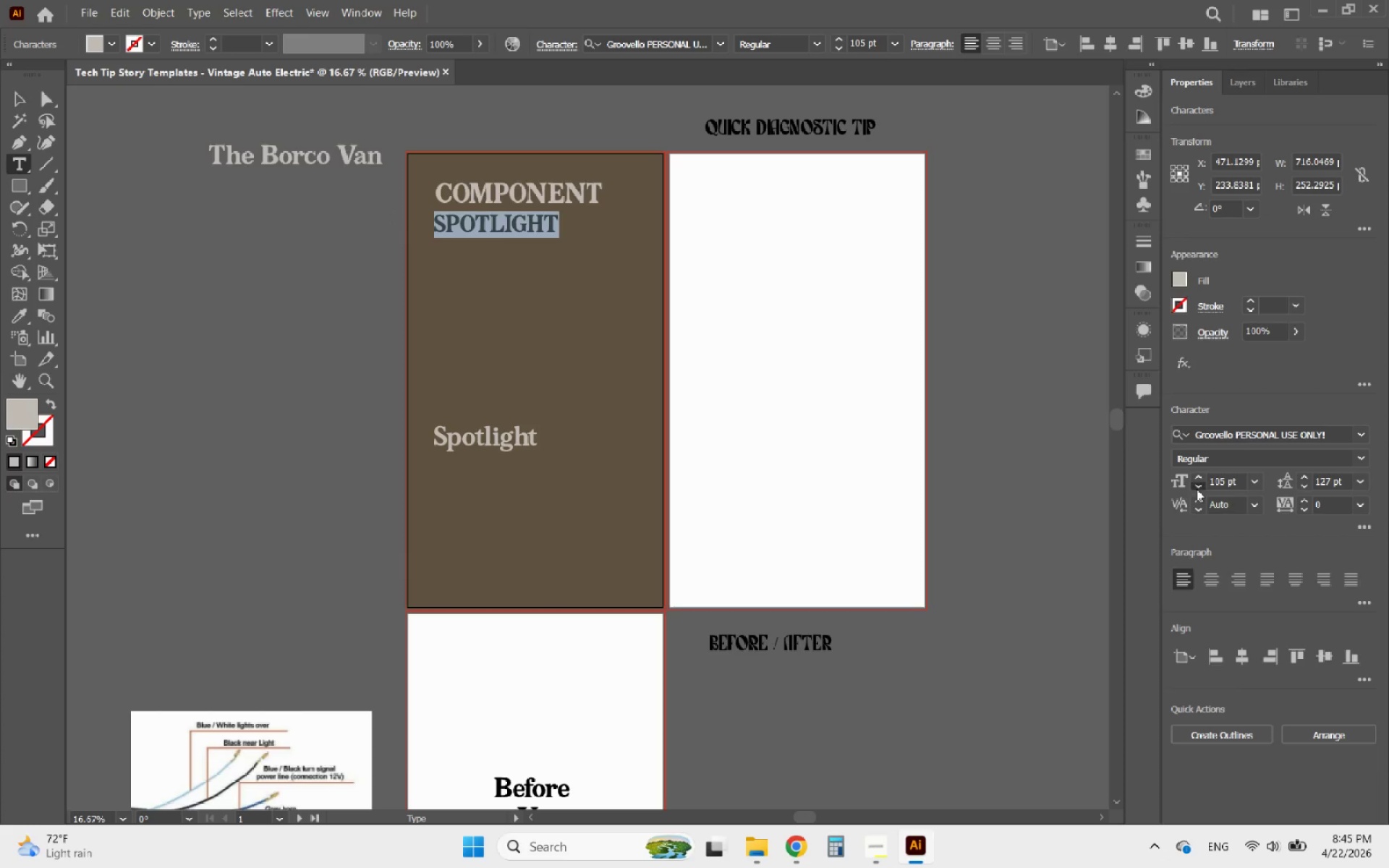 
triple_click([1197, 489])
 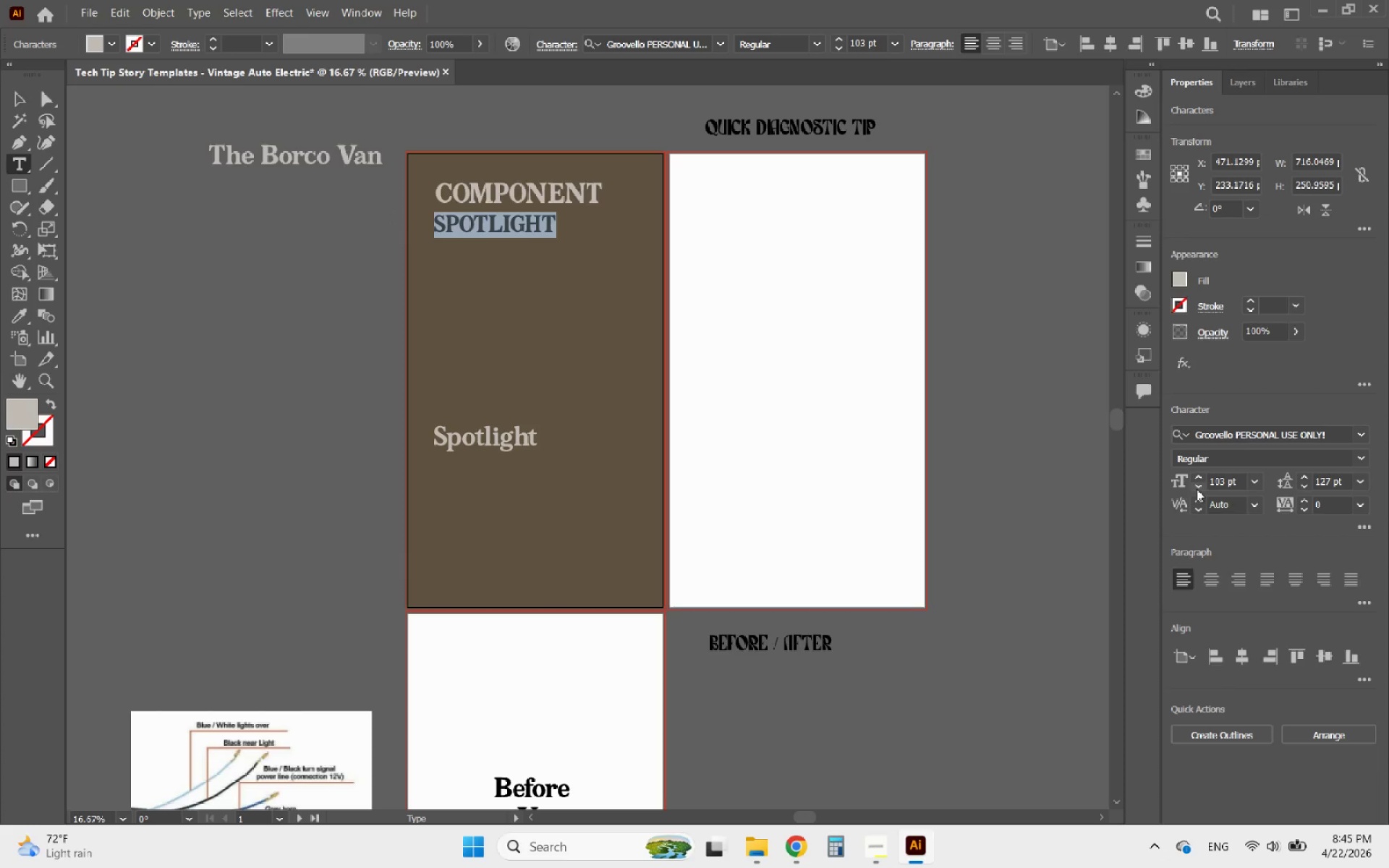 
triple_click([1197, 489])
 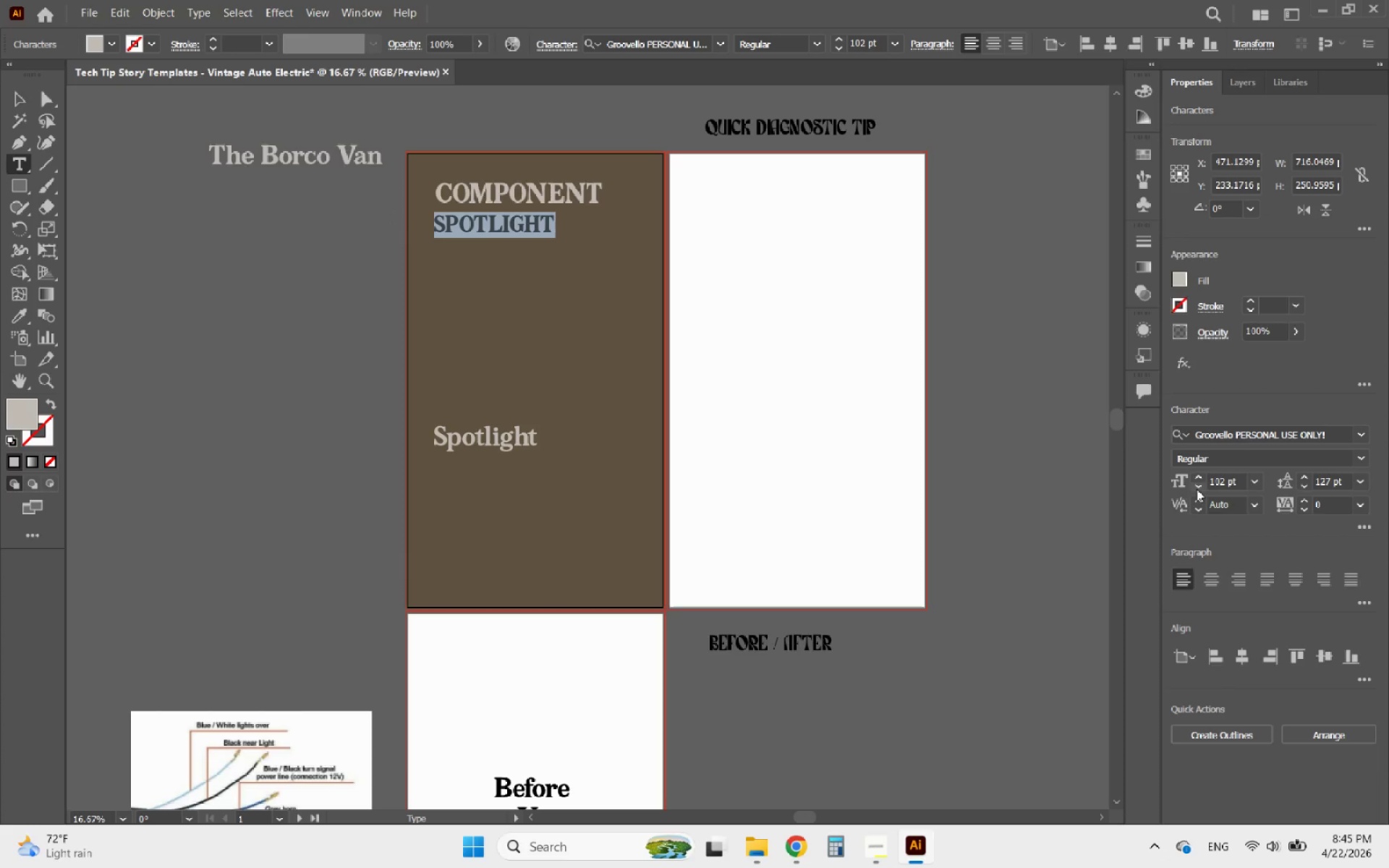 
triple_click([1197, 489])
 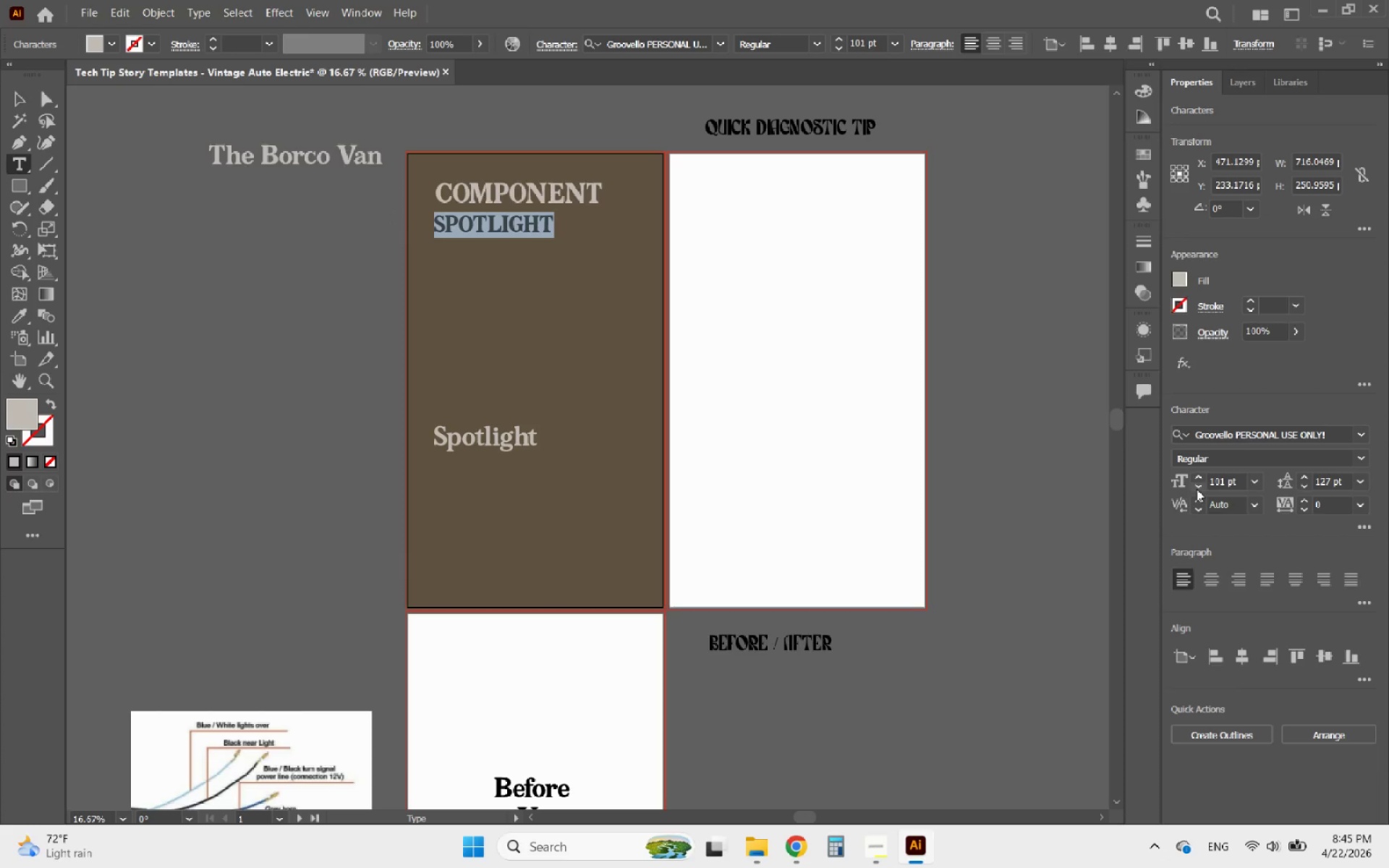 
triple_click([1197, 489])
 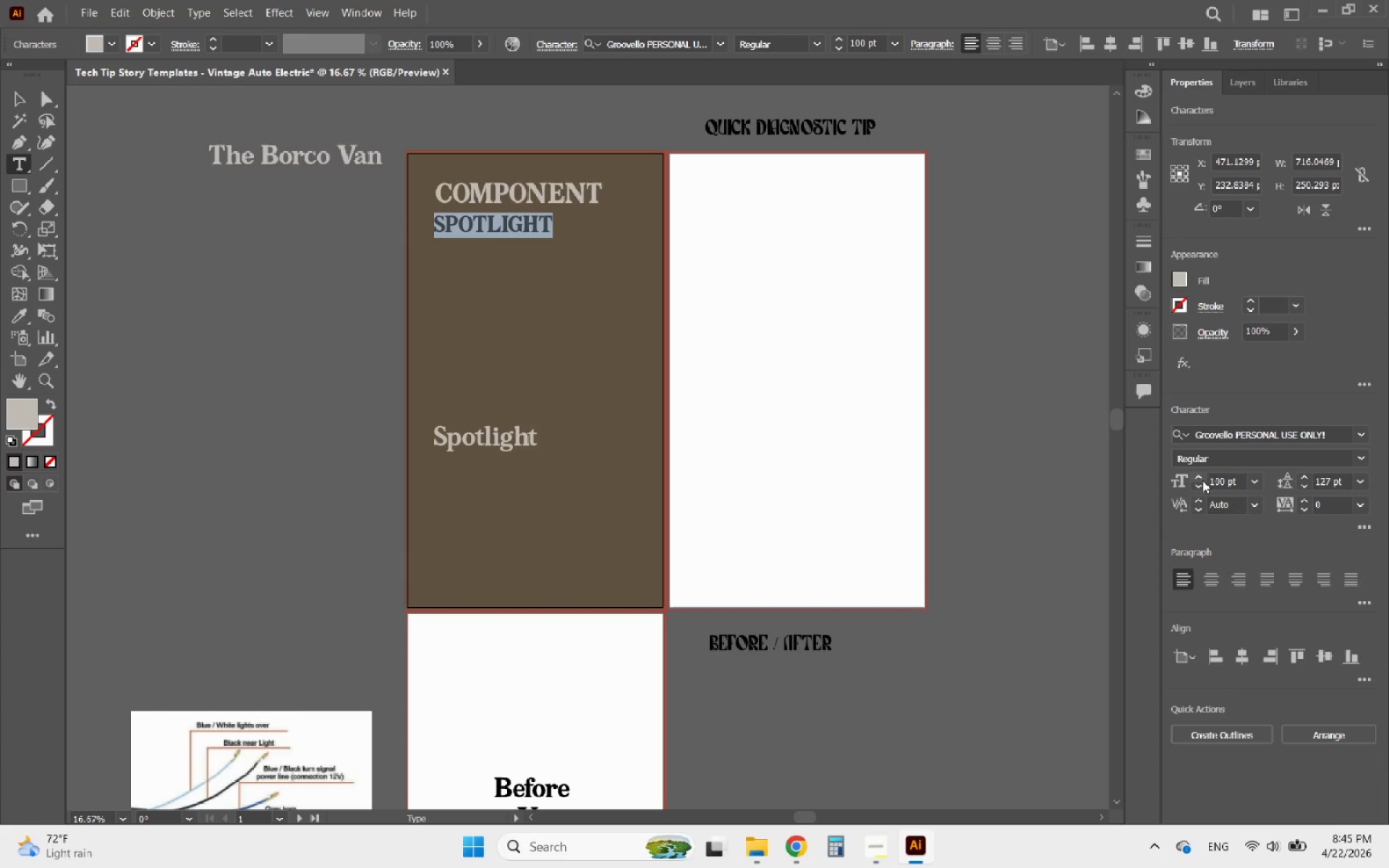 
double_click([1194, 484])
 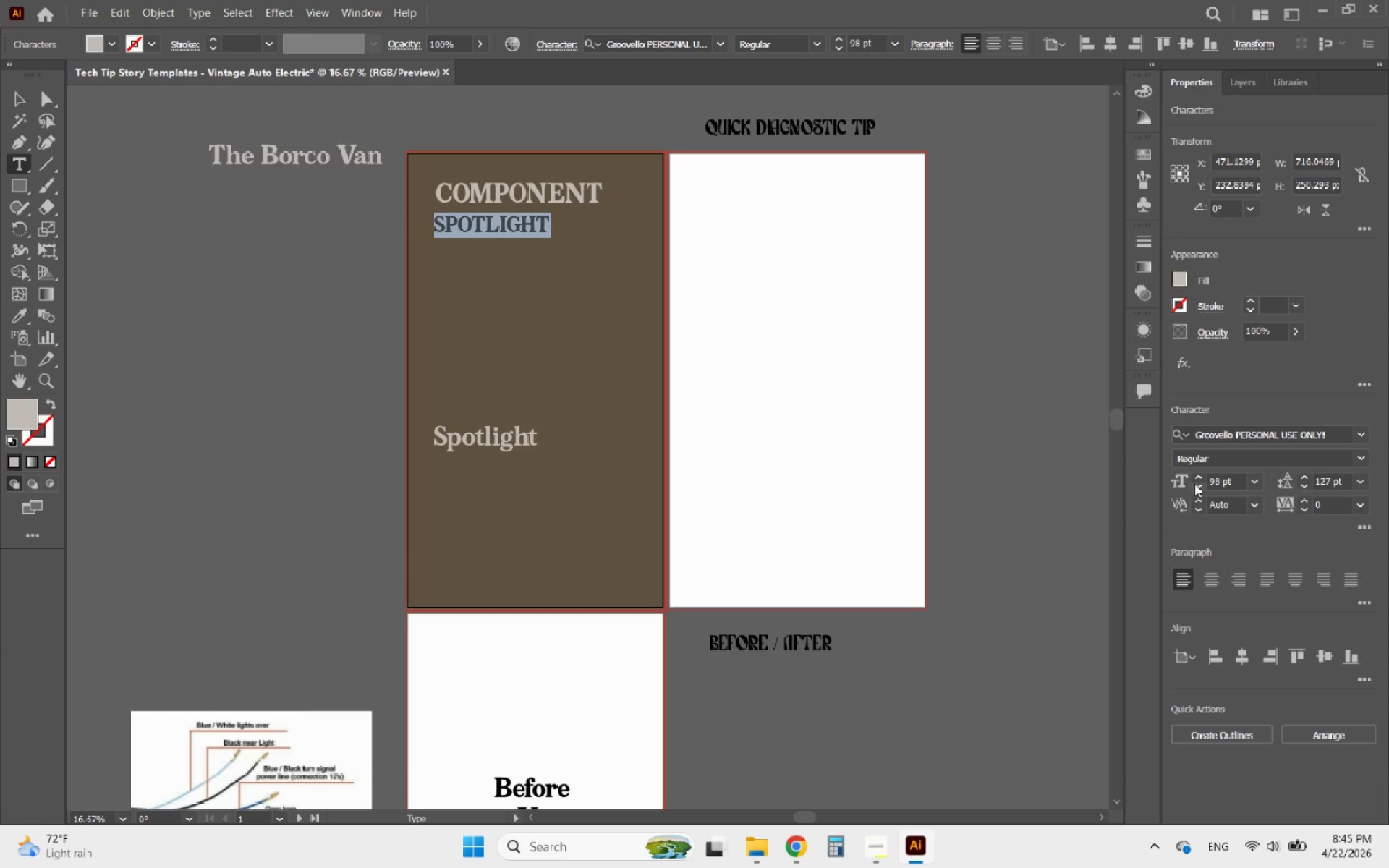 
triple_click([1194, 484])
 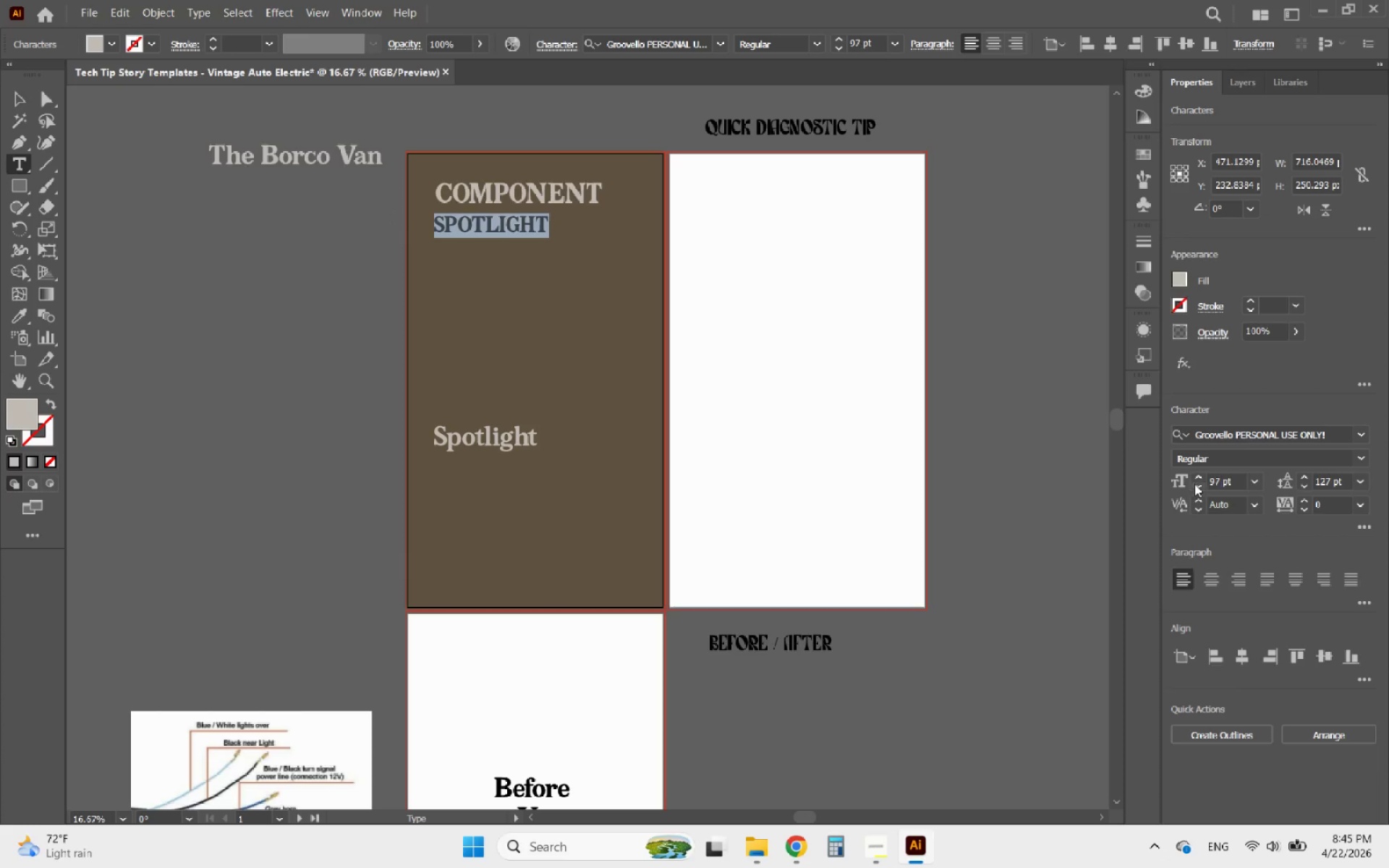 
triple_click([1194, 484])
 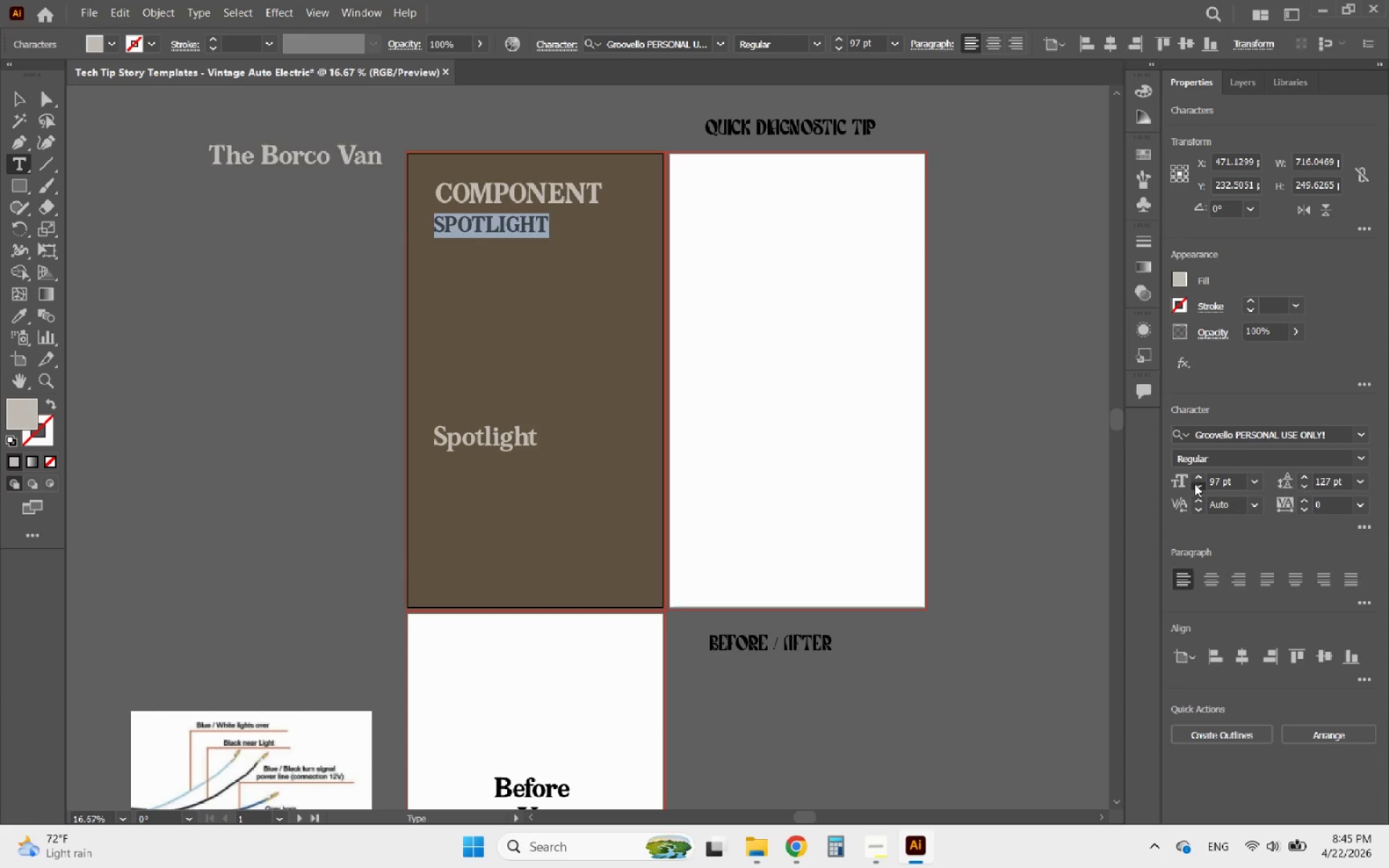 
triple_click([1194, 484])
 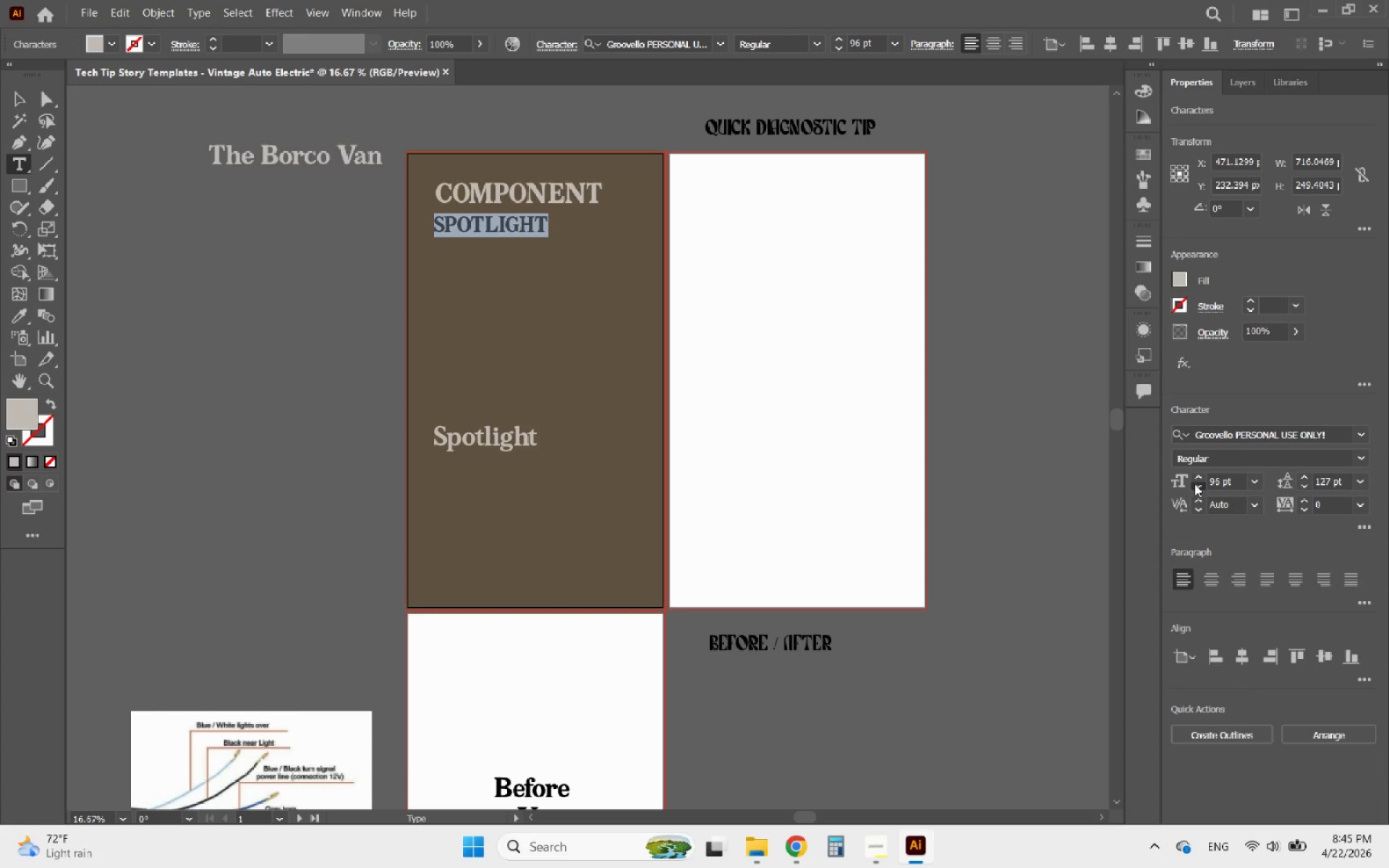 
triple_click([1194, 484])
 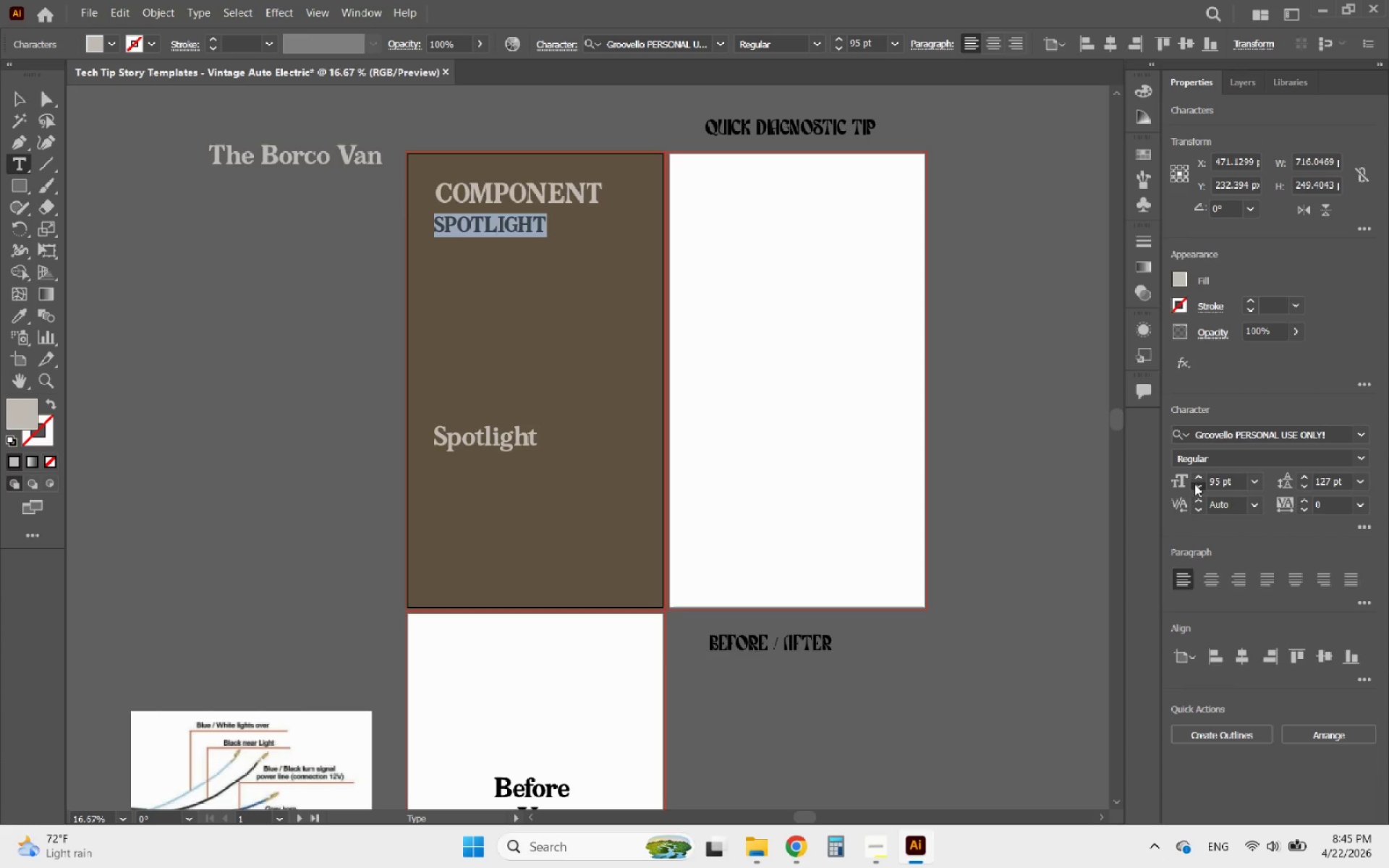 
triple_click([1194, 484])
 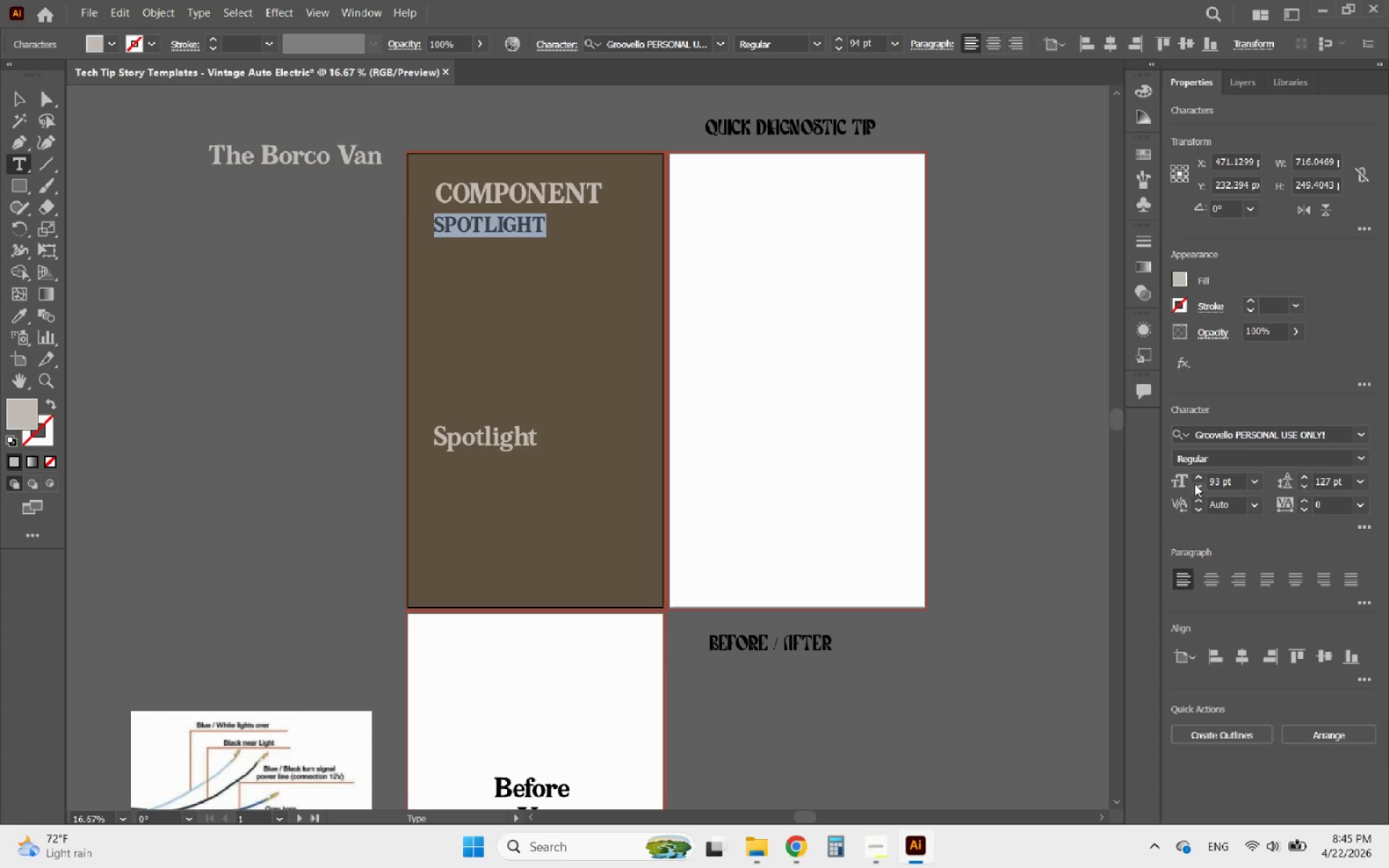 
triple_click([1194, 484])
 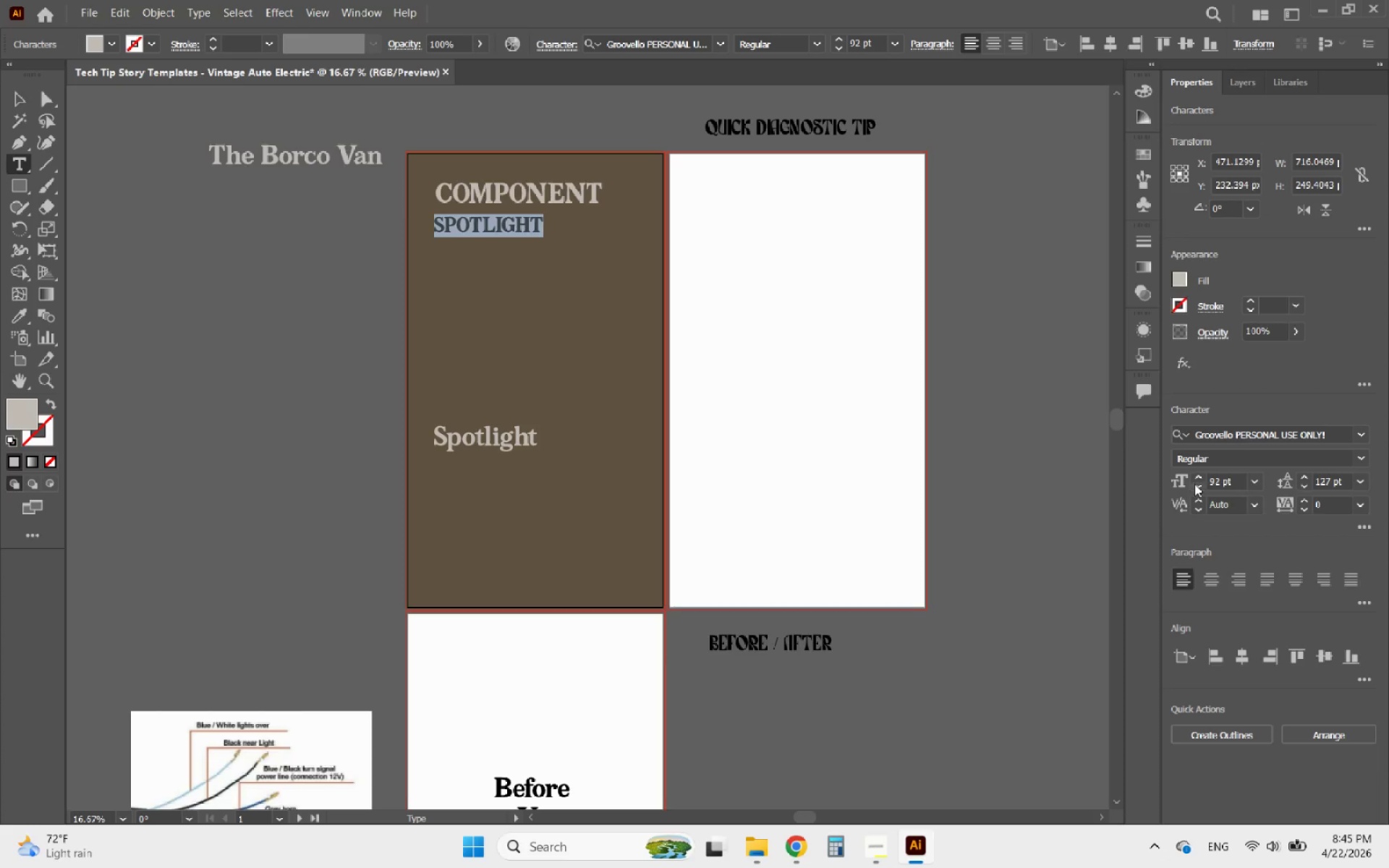 
triple_click([1194, 484])
 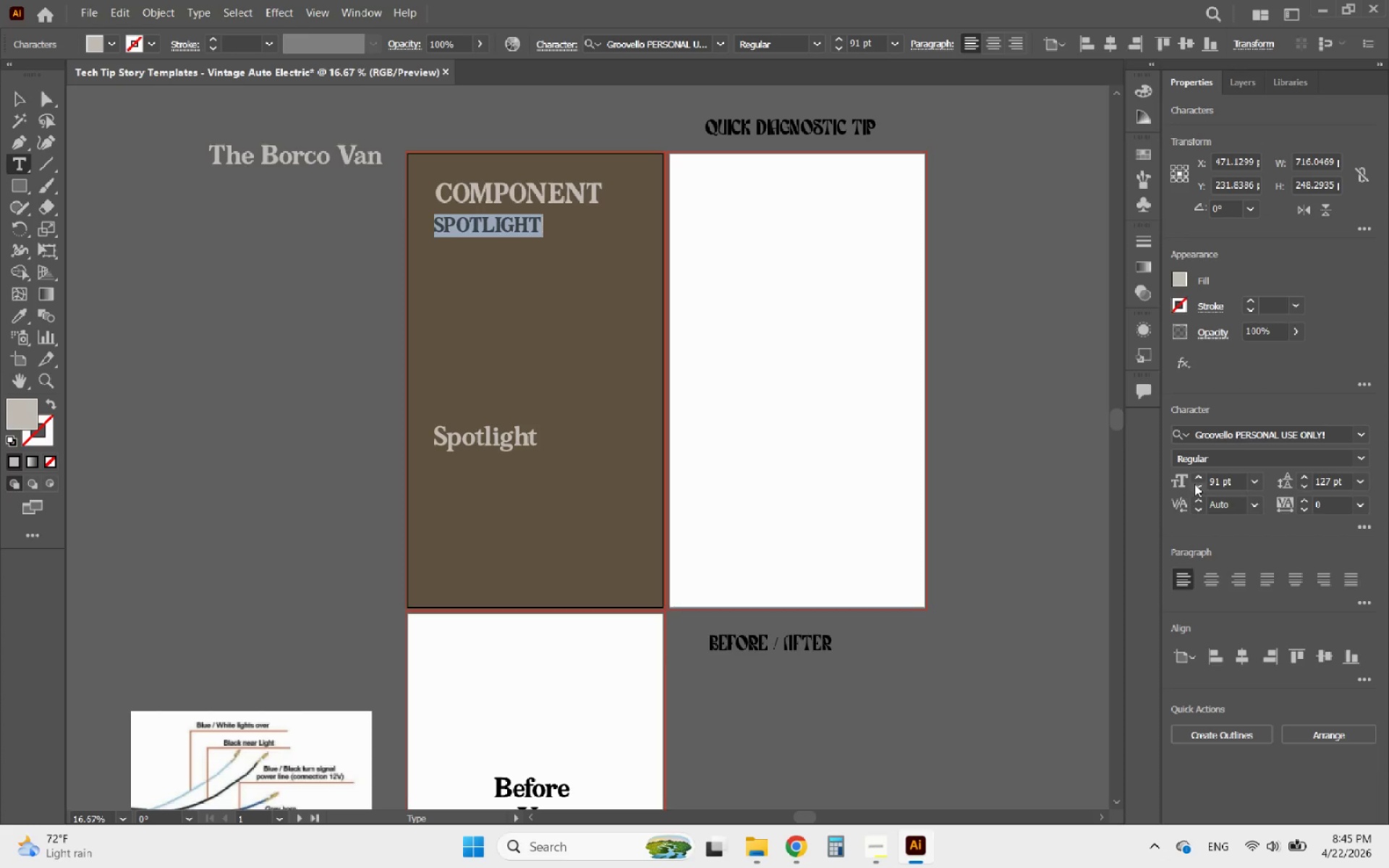 
left_click([1194, 484])
 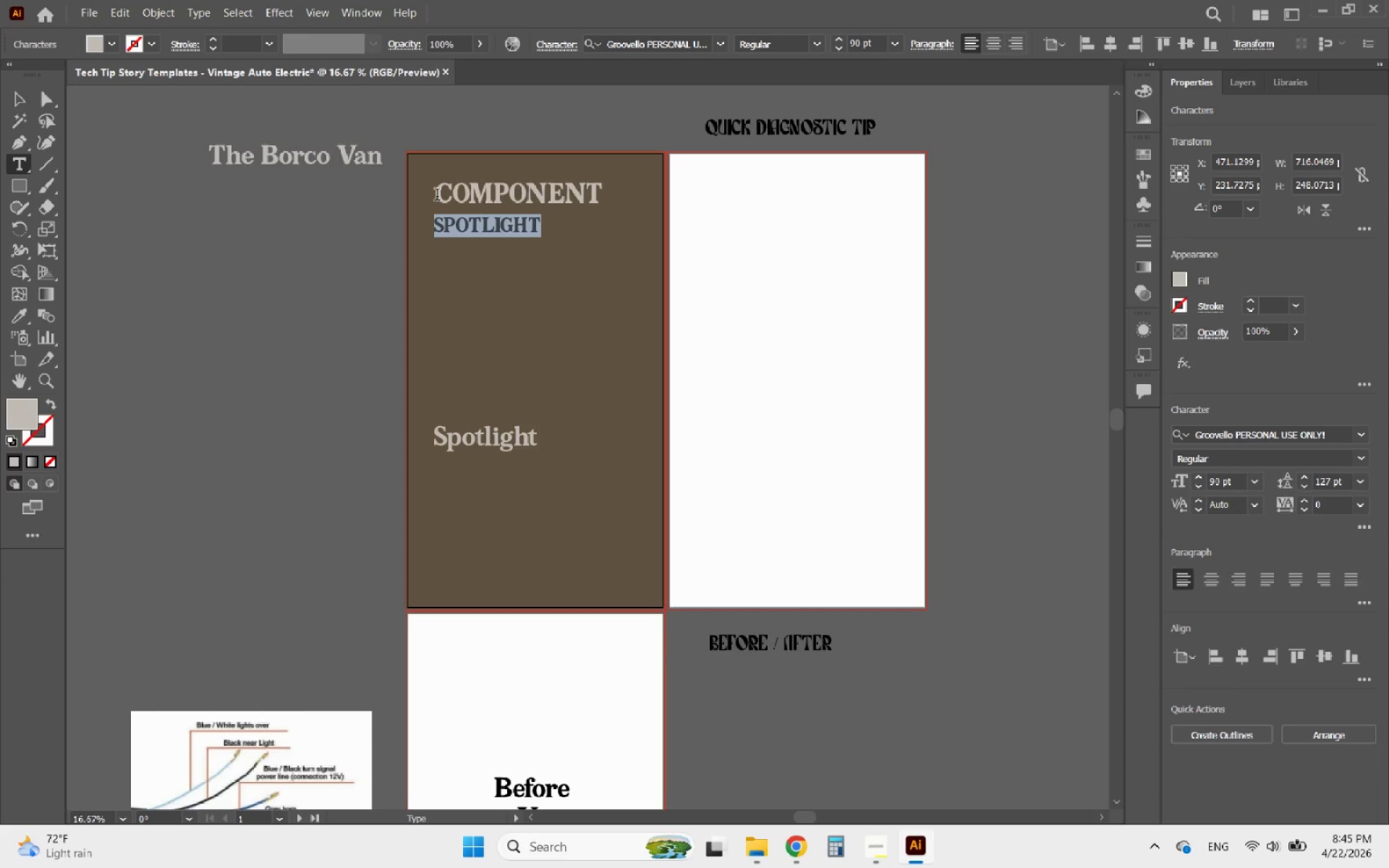 
left_click_drag(start_coordinate=[437, 196], to_coordinate=[619, 195])
 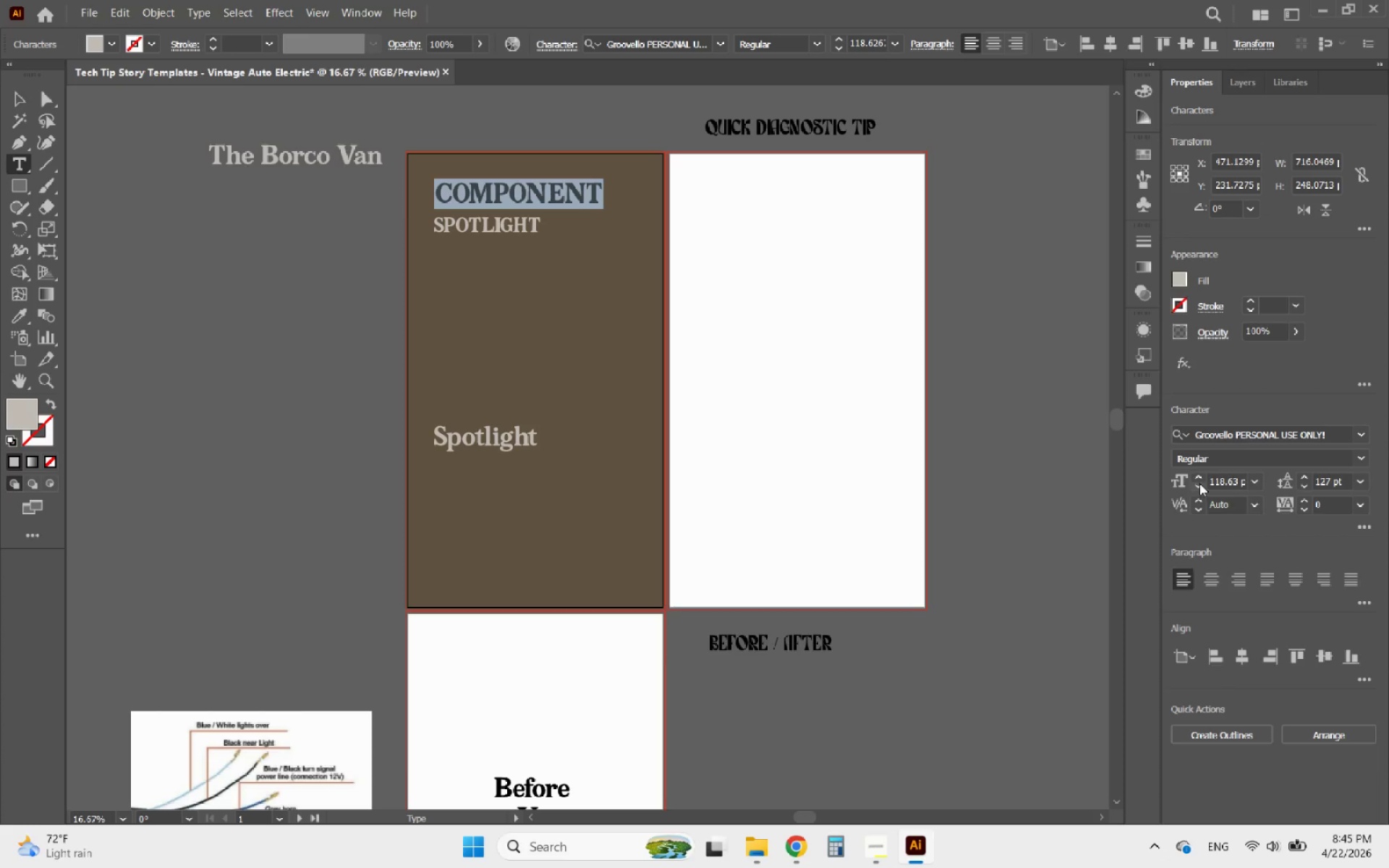 
double_click([1199, 480])
 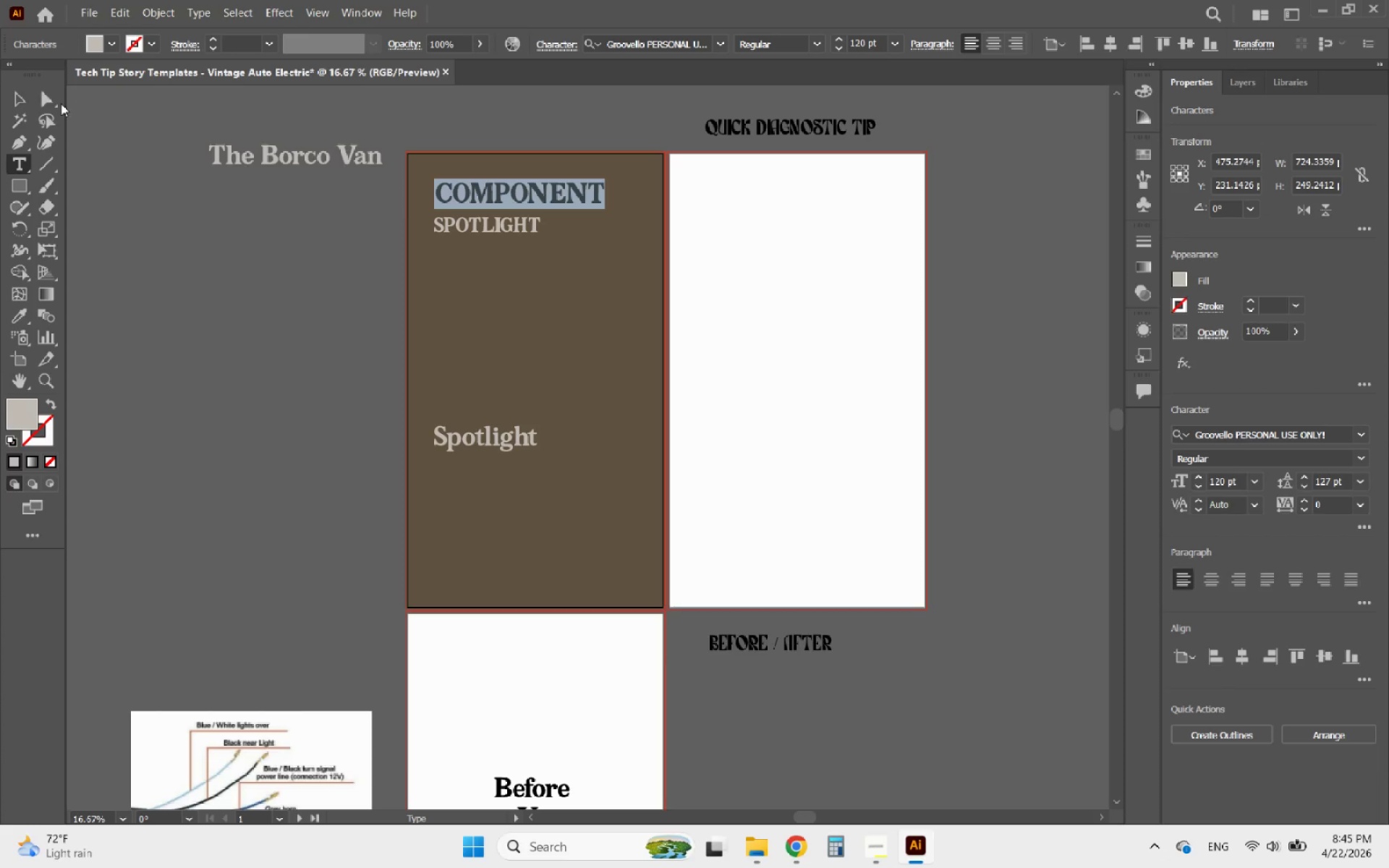 
left_click([20, 100])
 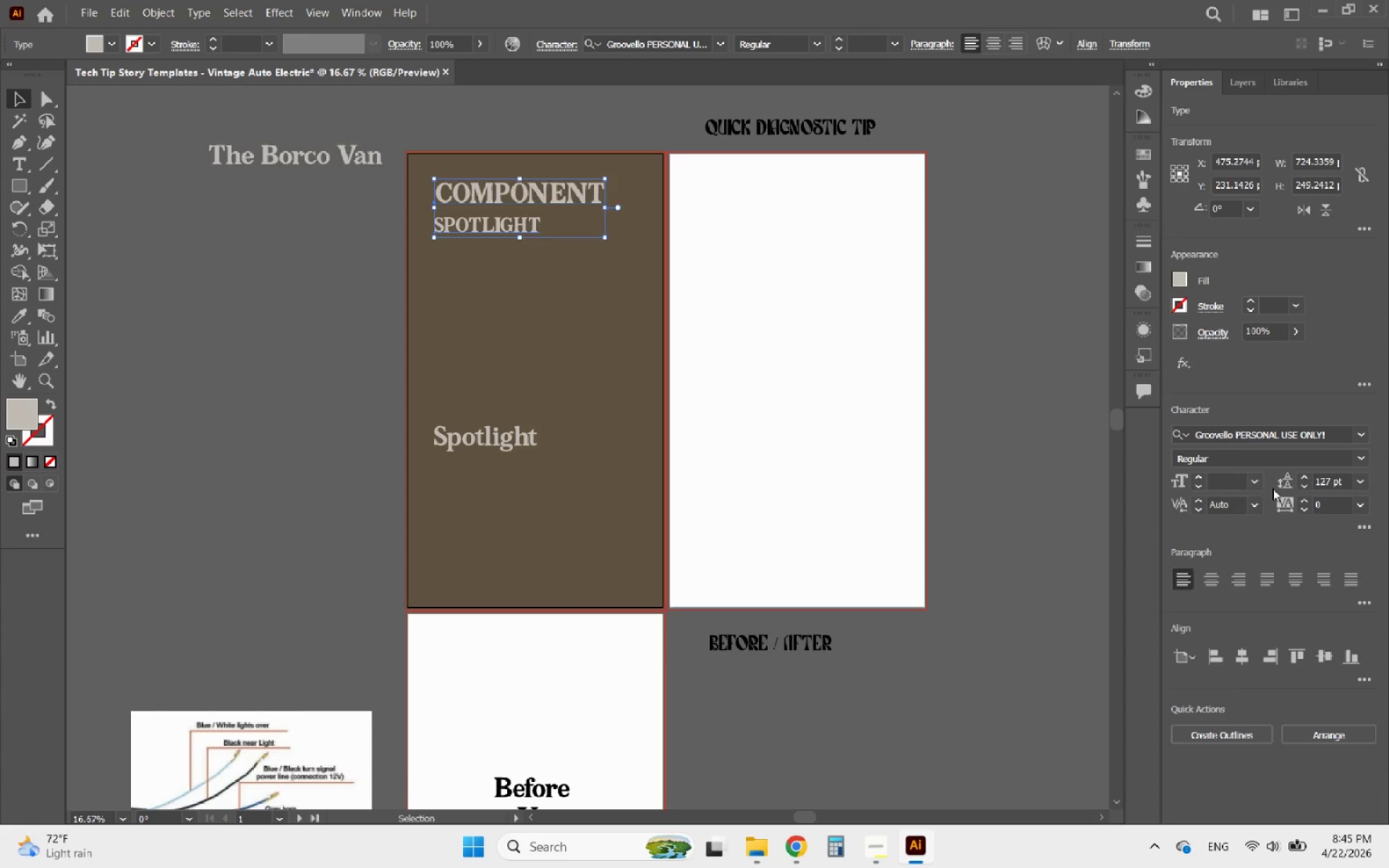 
left_click([1301, 488])
 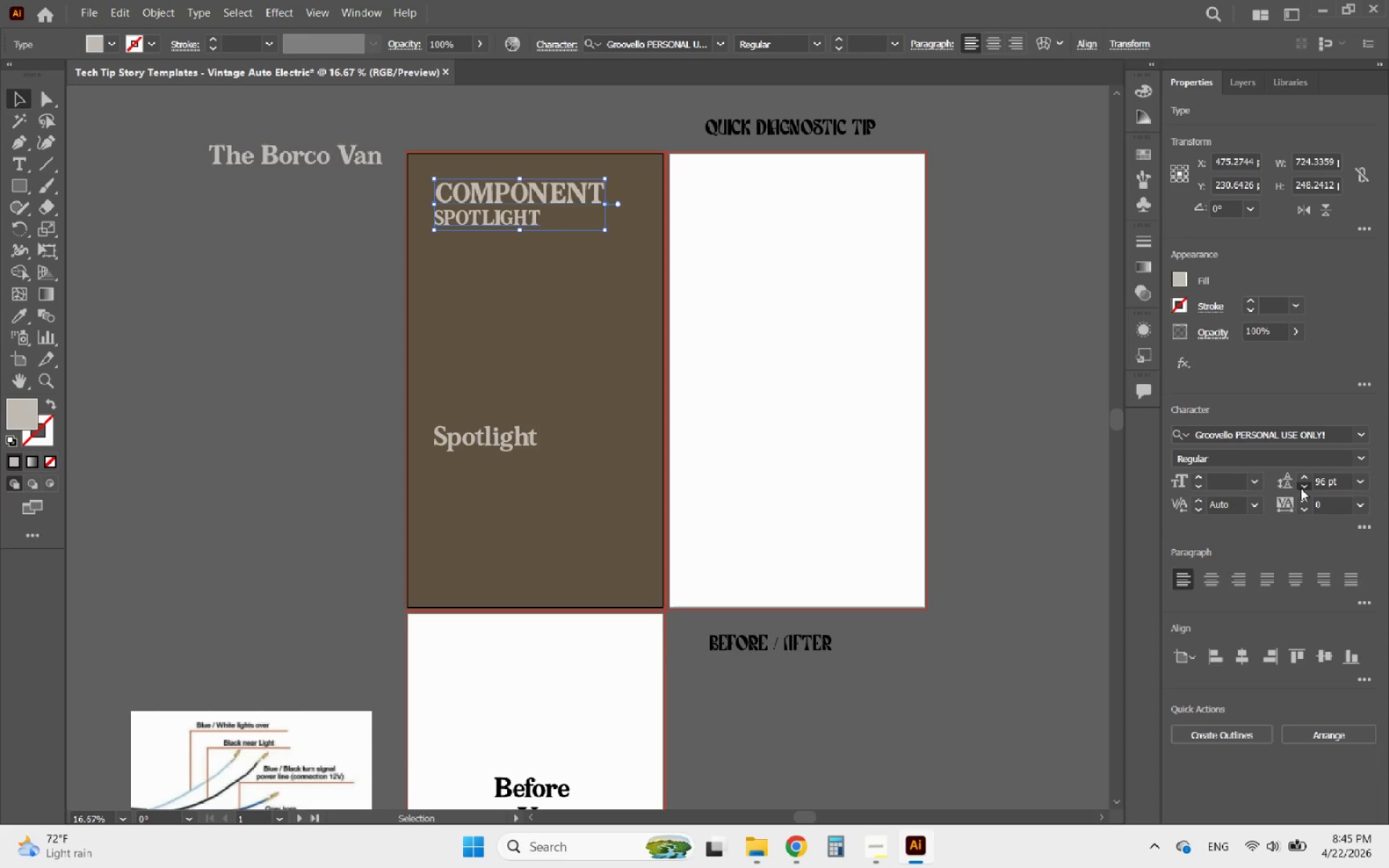 
double_click([1301, 488])
 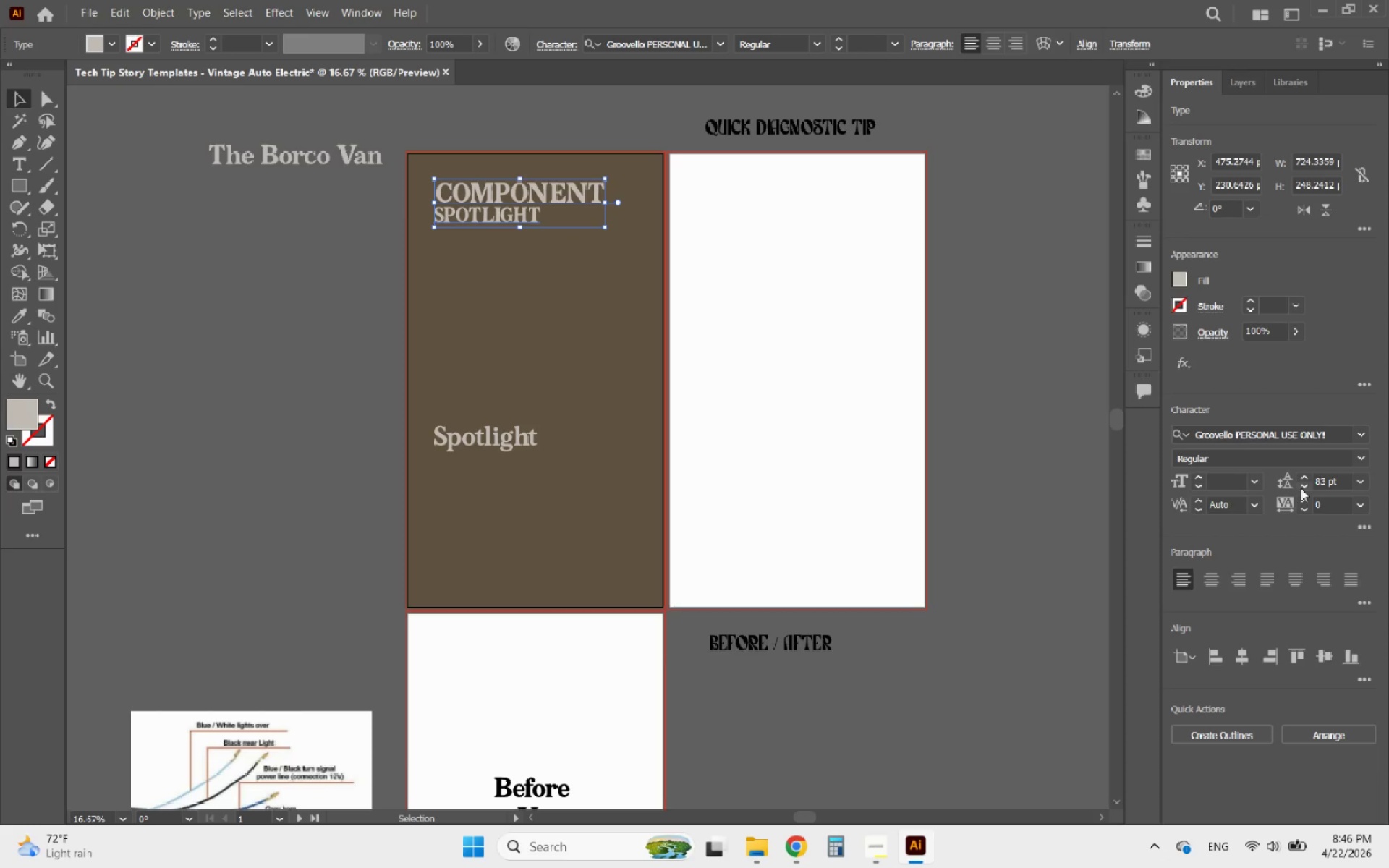 
left_click([1301, 488])
 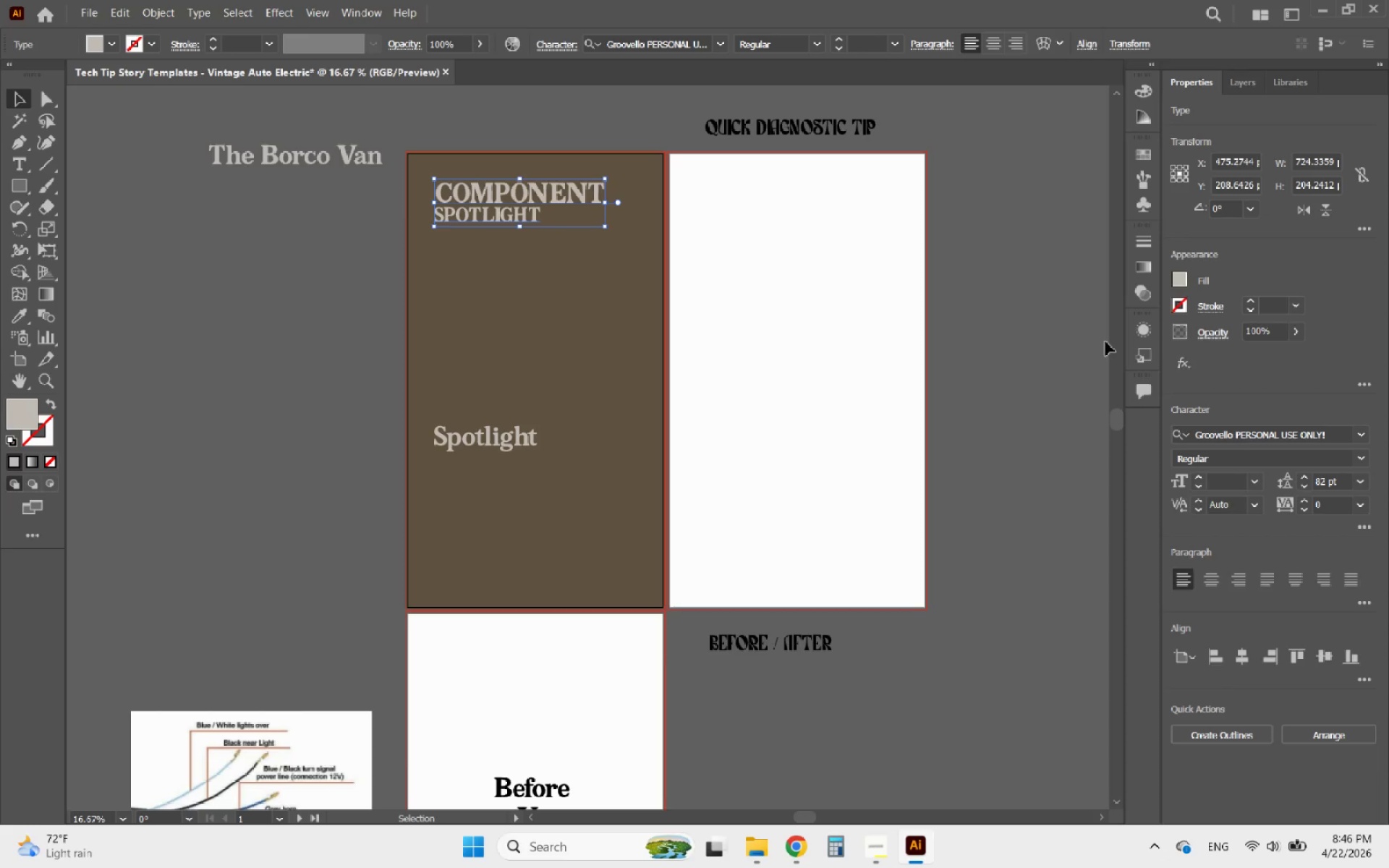 
left_click([1021, 330])
 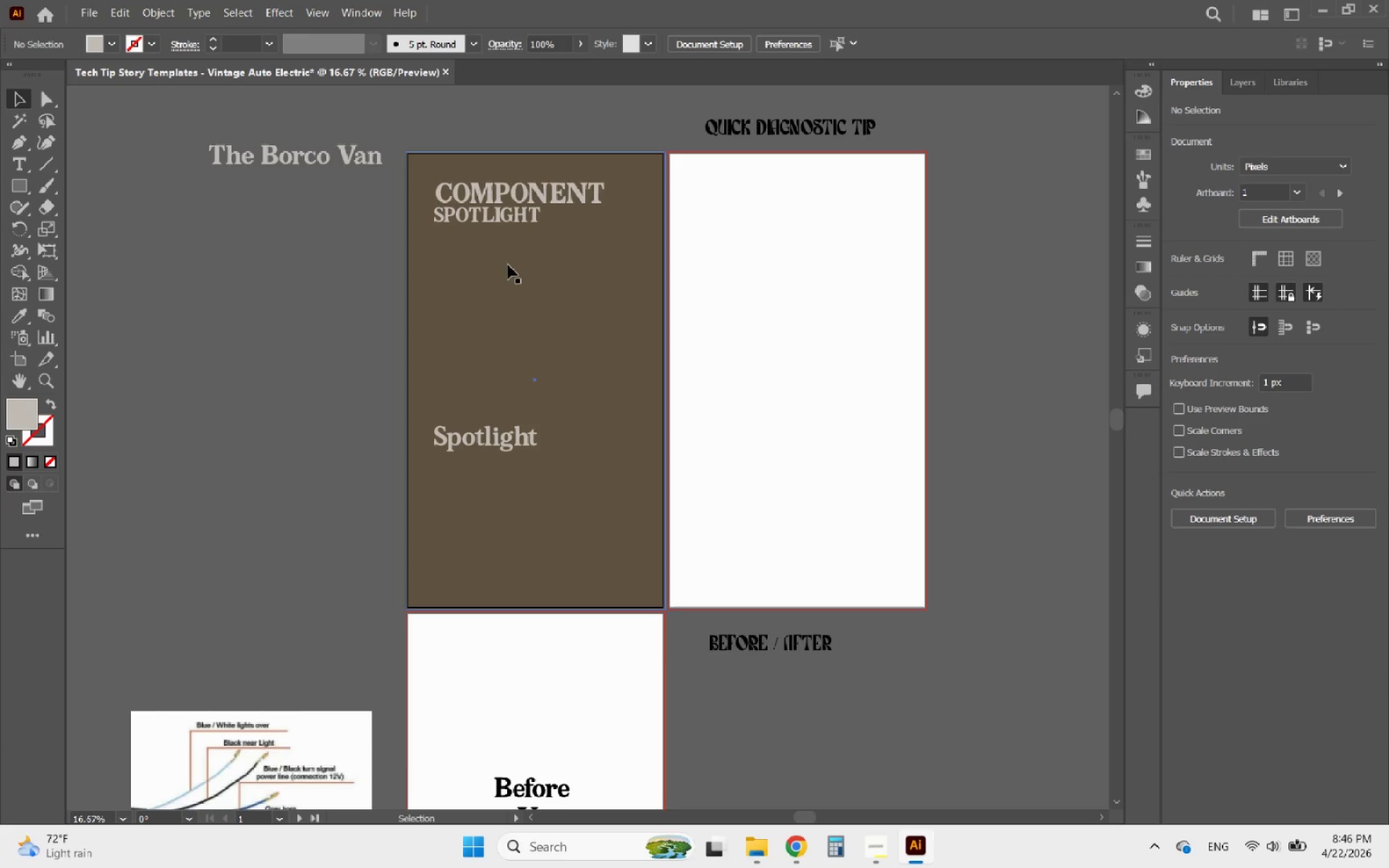 
left_click([517, 442])
 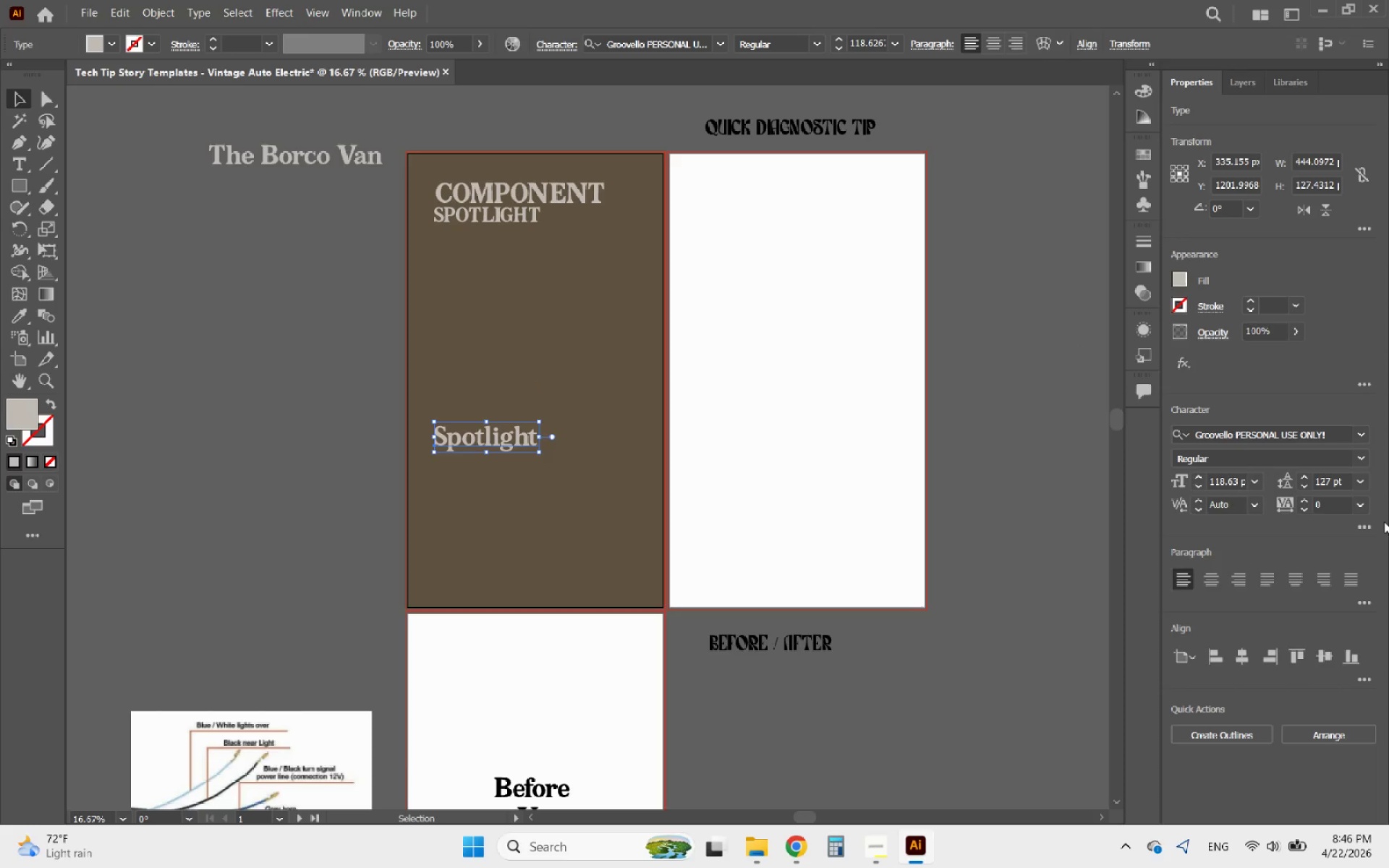 
left_click([1362, 461])
 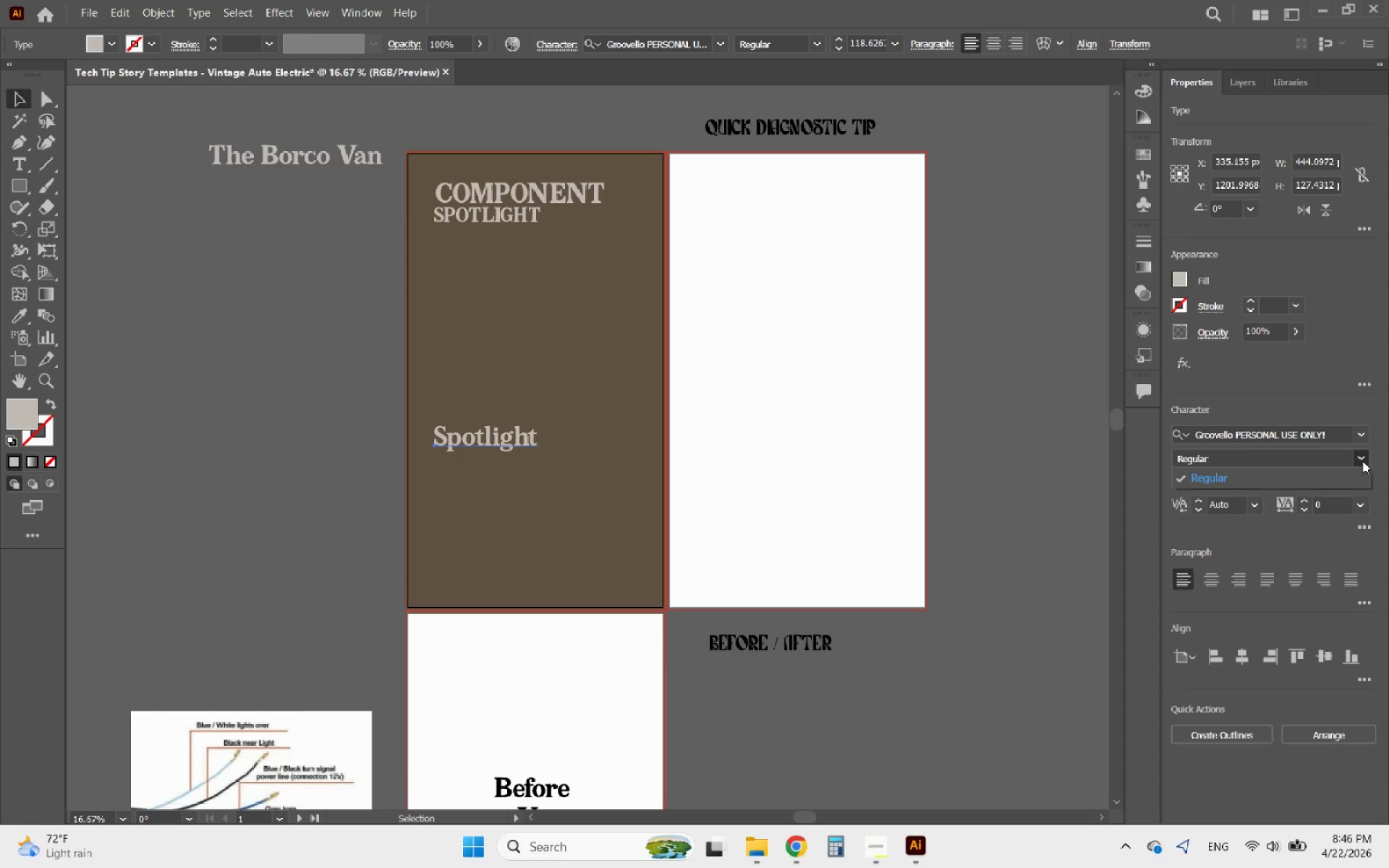 
left_click([1362, 461])
 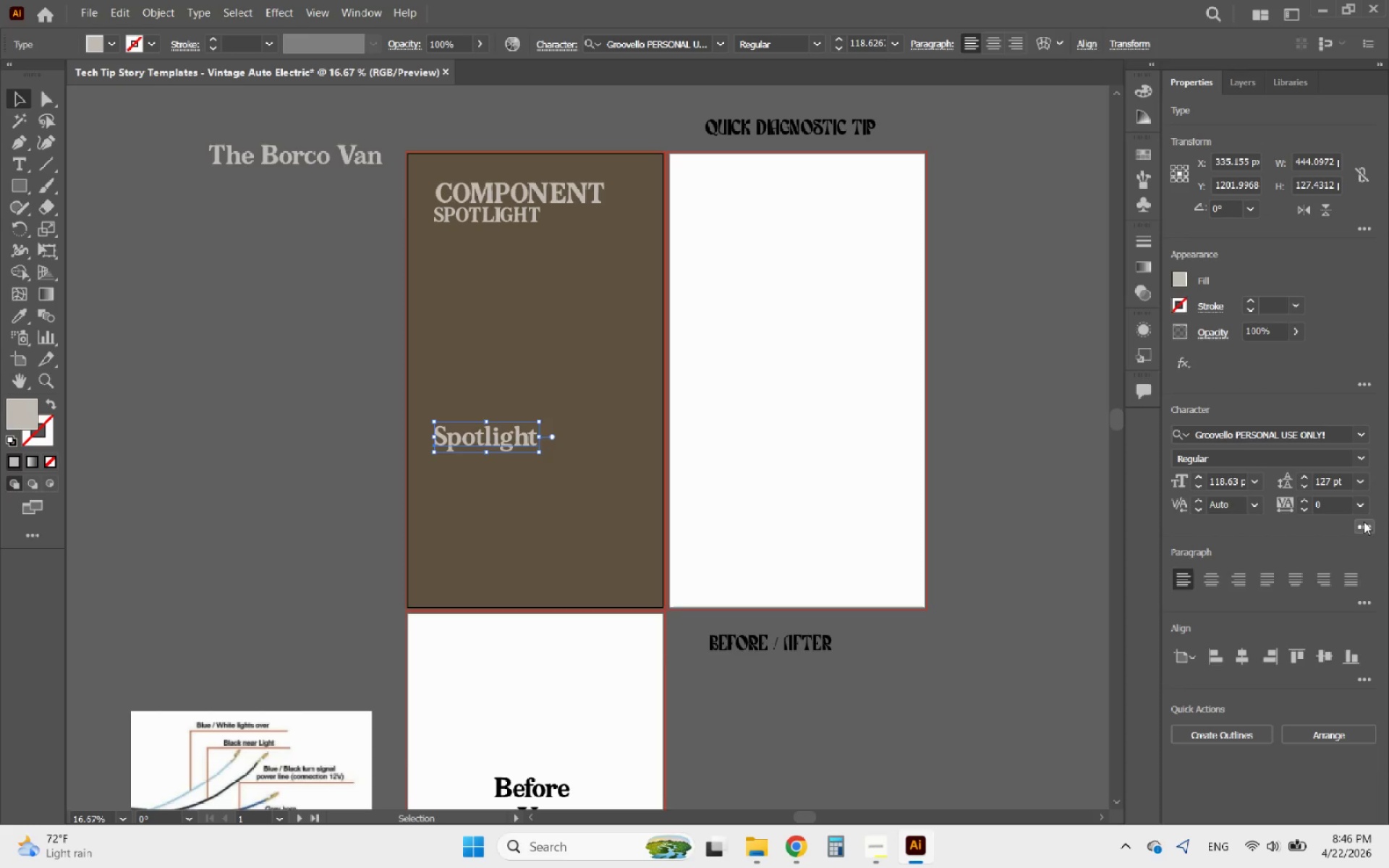 
double_click([1367, 527])
 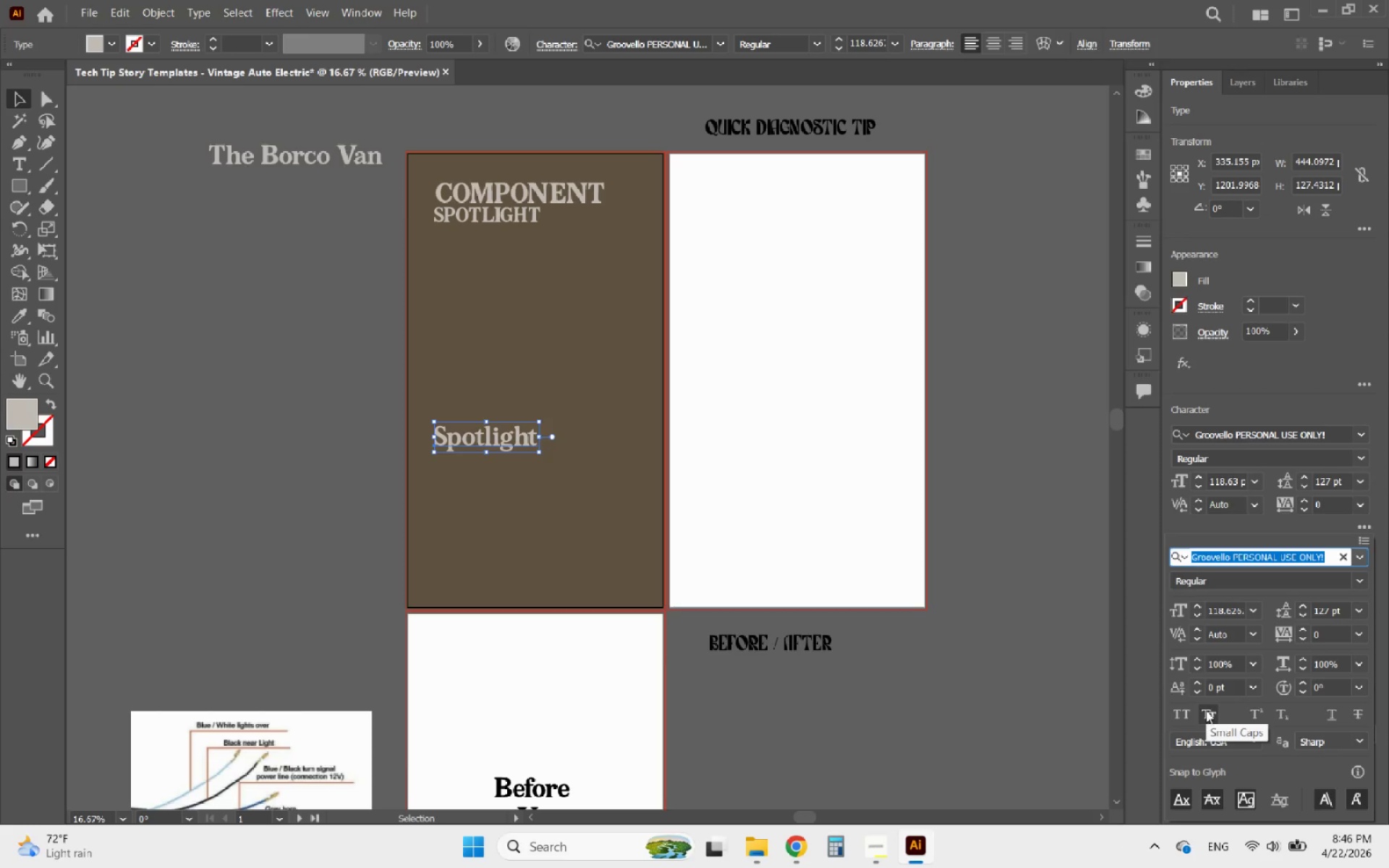 
left_click([1183, 711])
 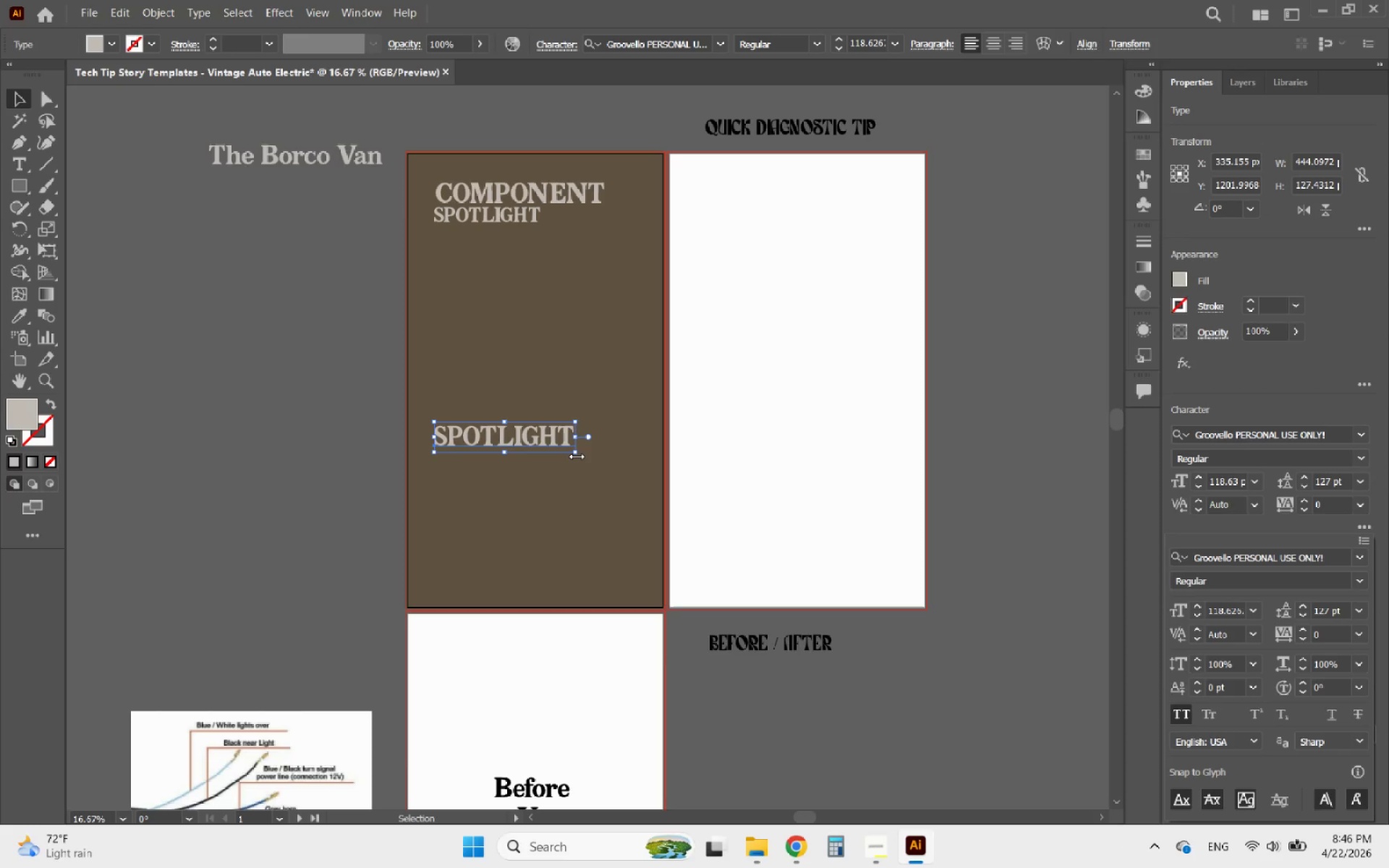 
left_click([572, 450])
 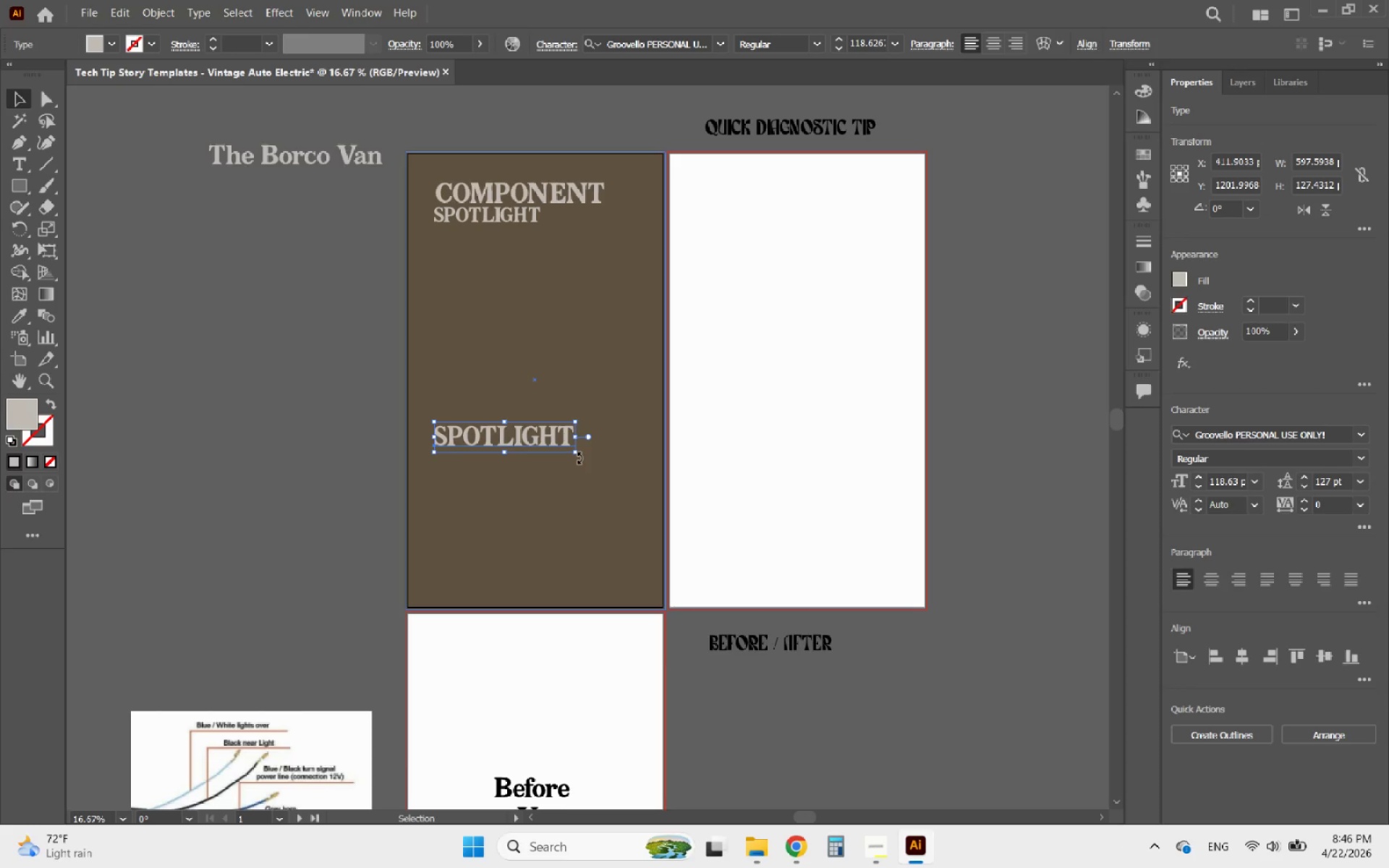 
left_click_drag(start_coordinate=[579, 458], to_coordinate=[532, 338])
 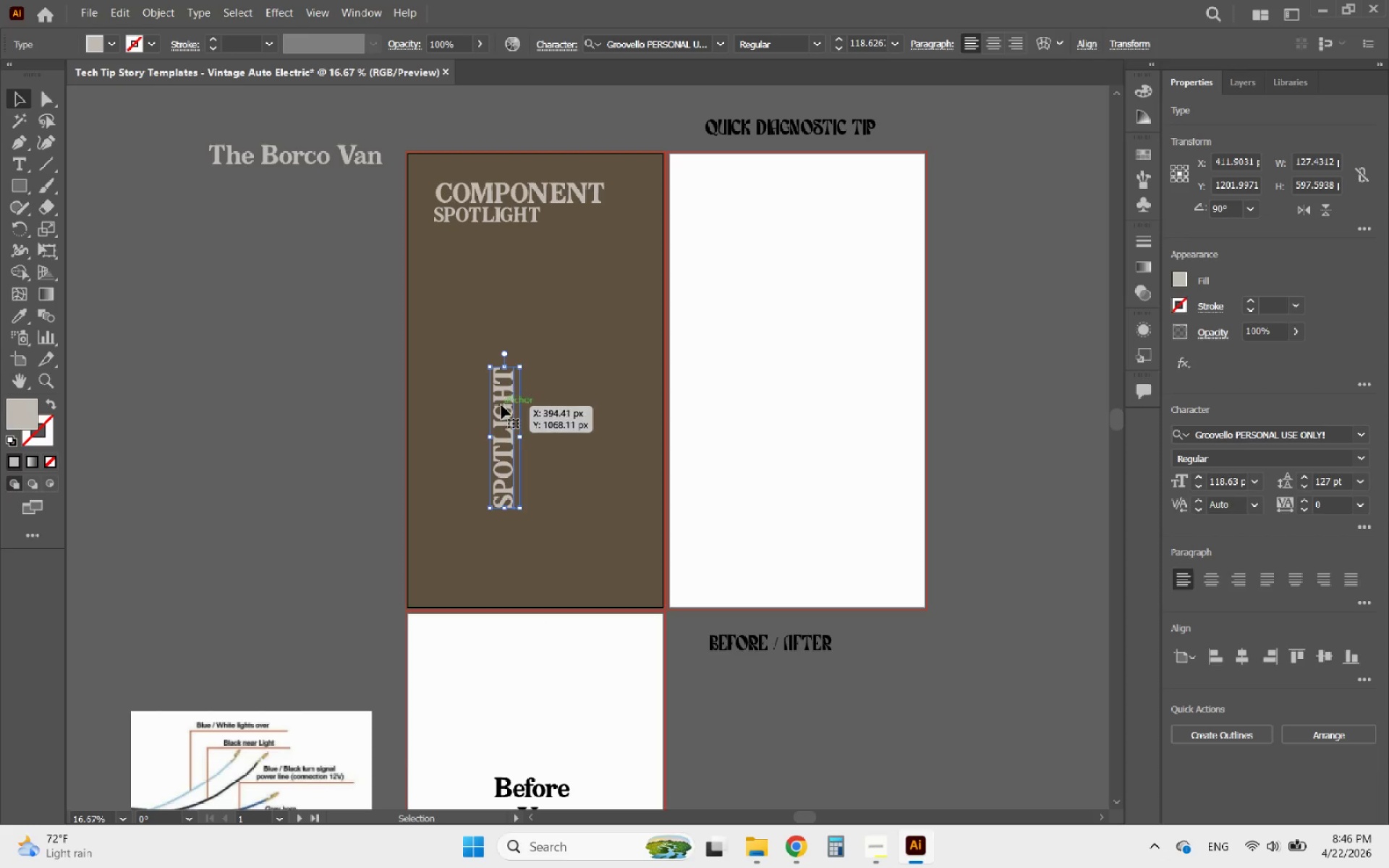 
left_click_drag(start_coordinate=[501, 405], to_coordinate=[629, 476])
 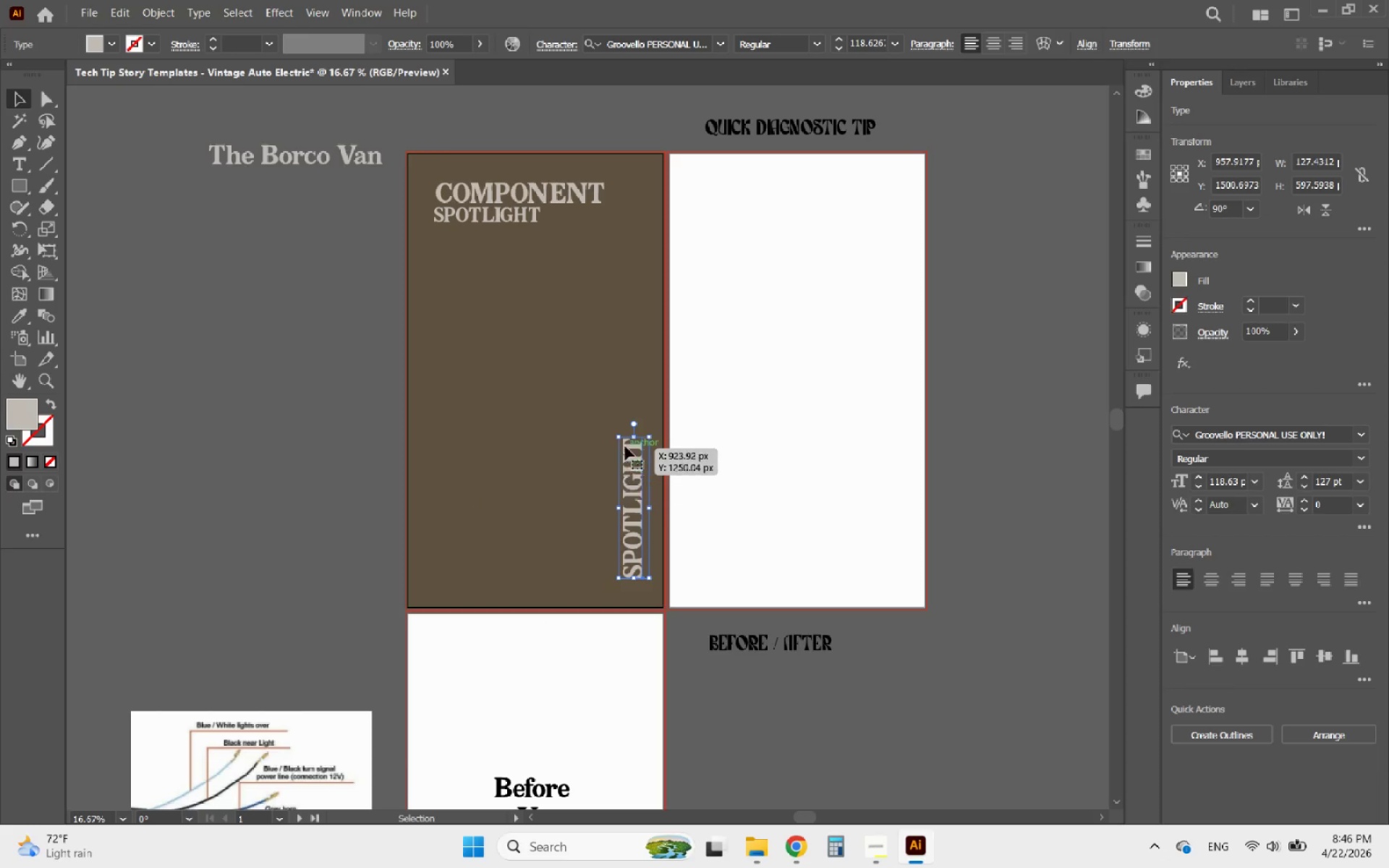 
hold_key(key=ShiftLeft, duration=2.78)
left_click_drag(start_coordinate=[634, 435], to_coordinate=[628, 230])
 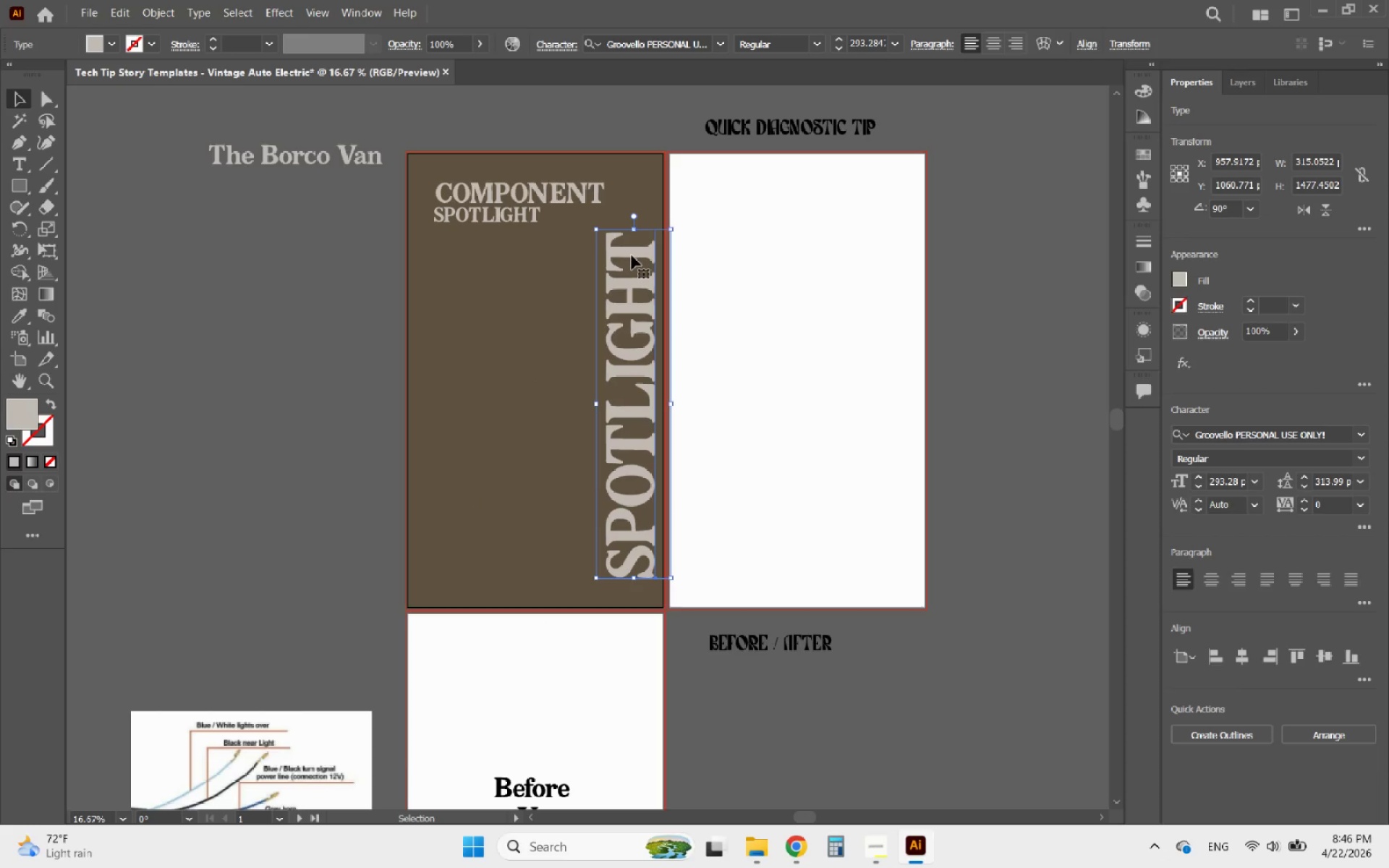 
left_click_drag(start_coordinate=[632, 255], to_coordinate=[640, 274])
 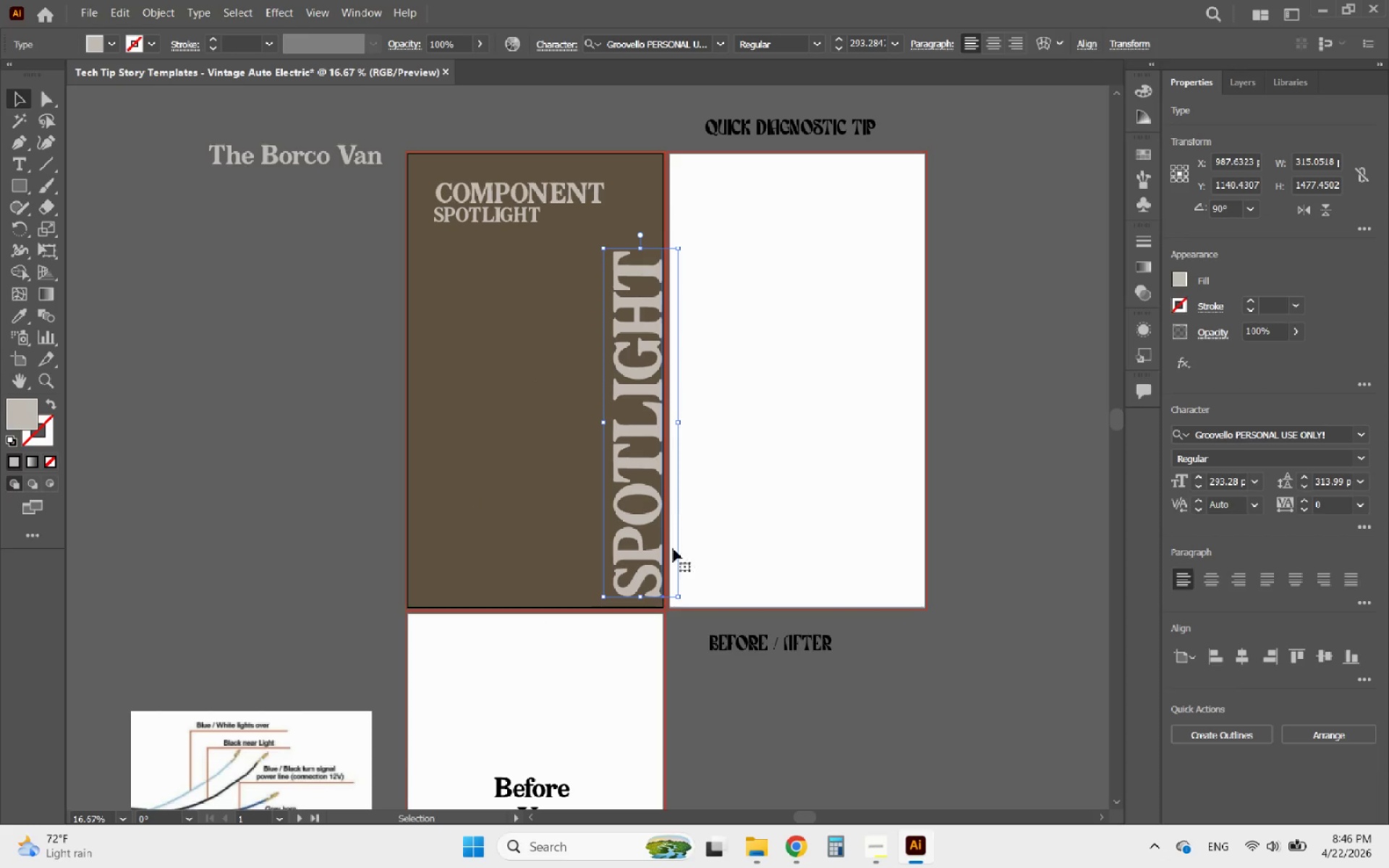 
hold_key(key=AltLeft, duration=0.45)
 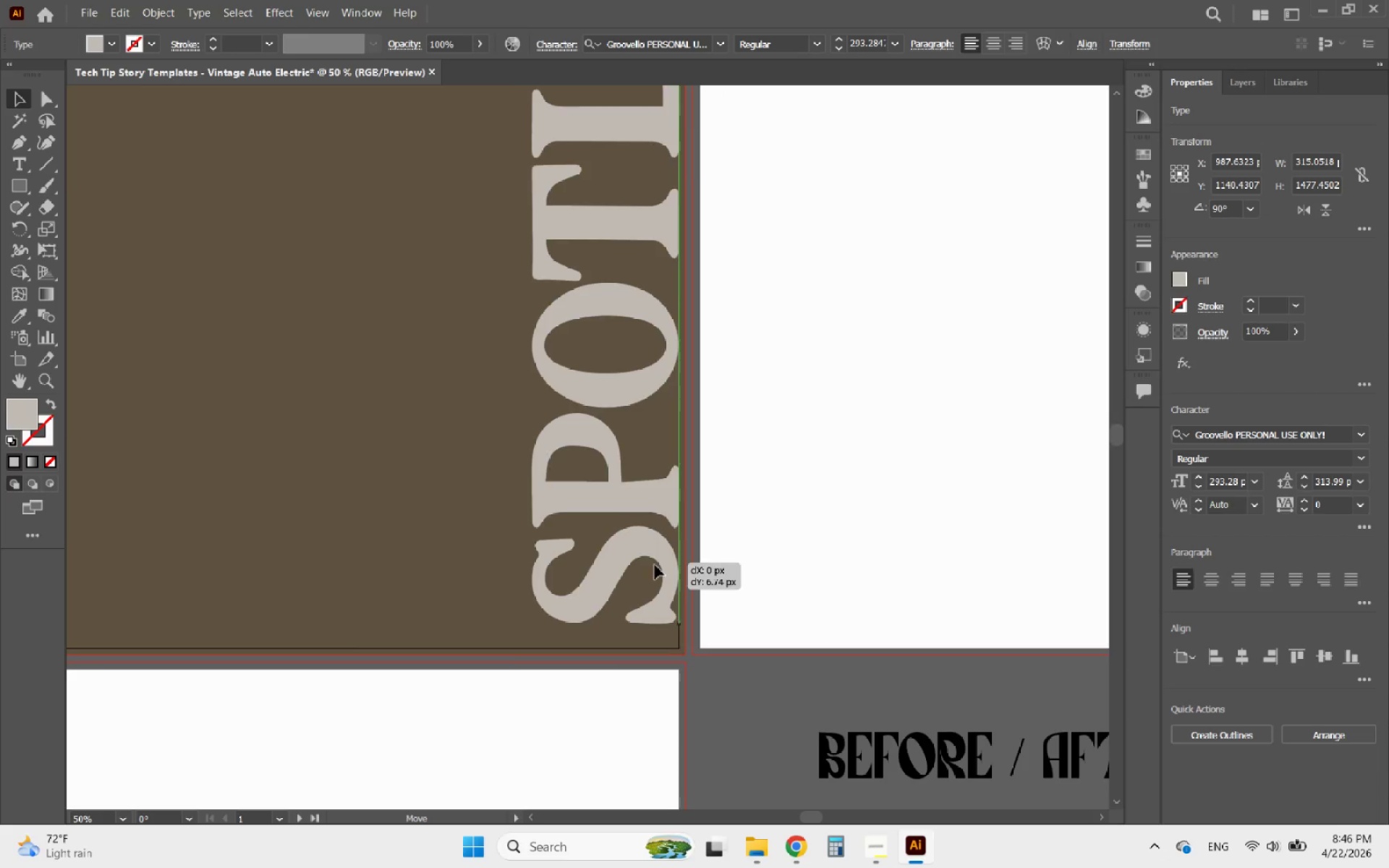 
left_click_drag(start_coordinate=[660, 559], to_coordinate=[655, 584])
 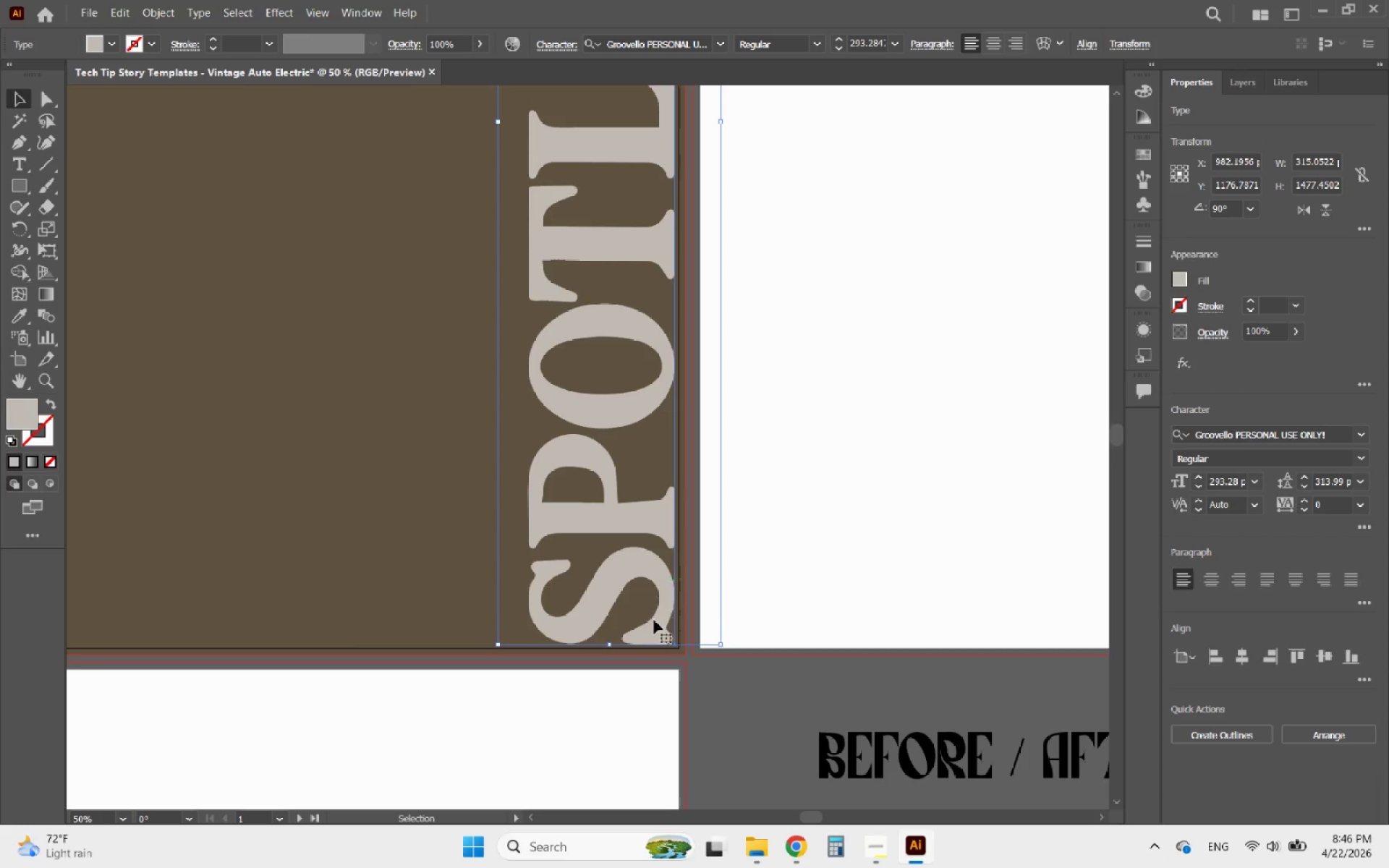 
scroll: coordinate [654, 587], scroll_direction: up, amount: 3.0
 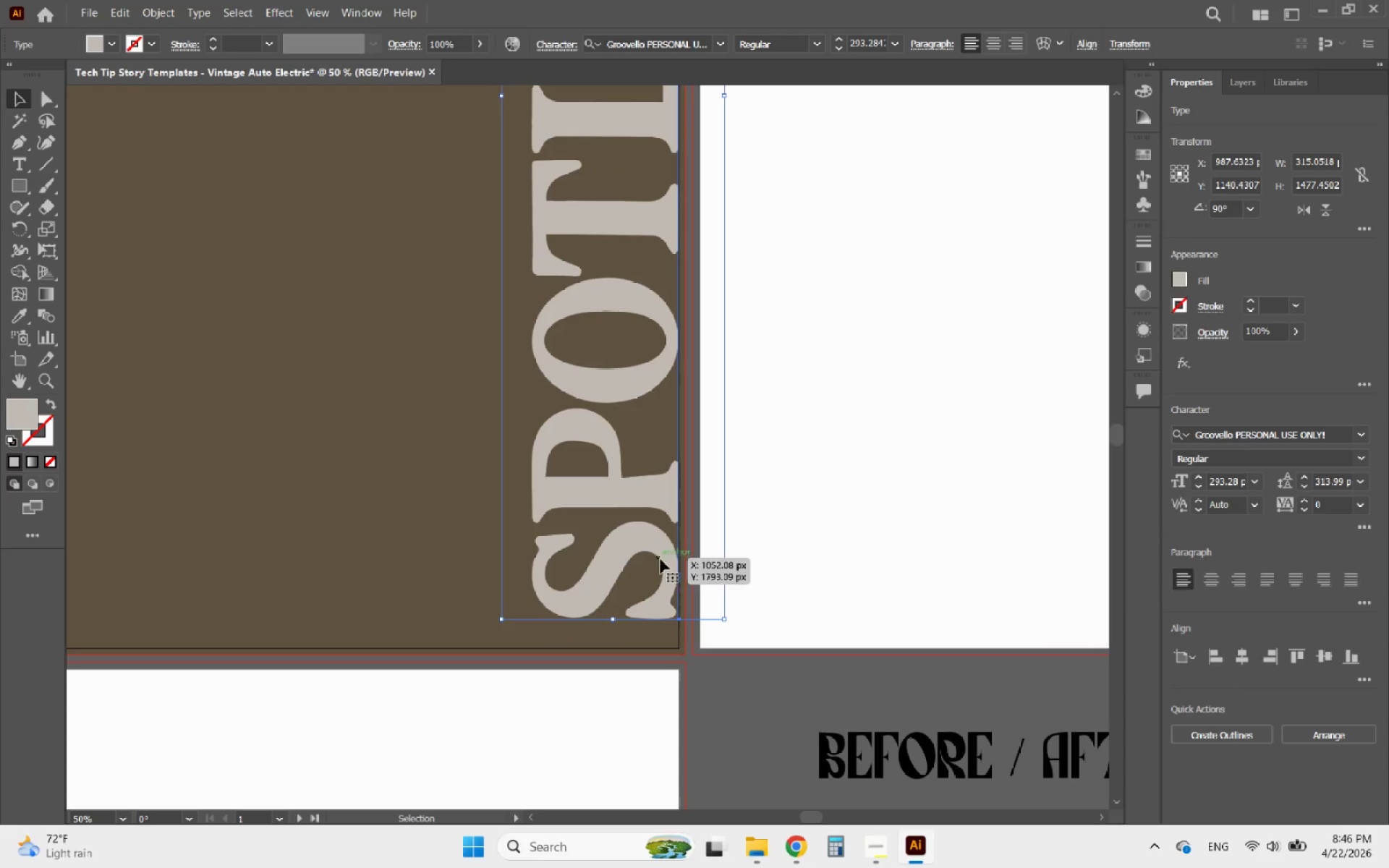 
hold_key(key=AltLeft, duration=0.41)
 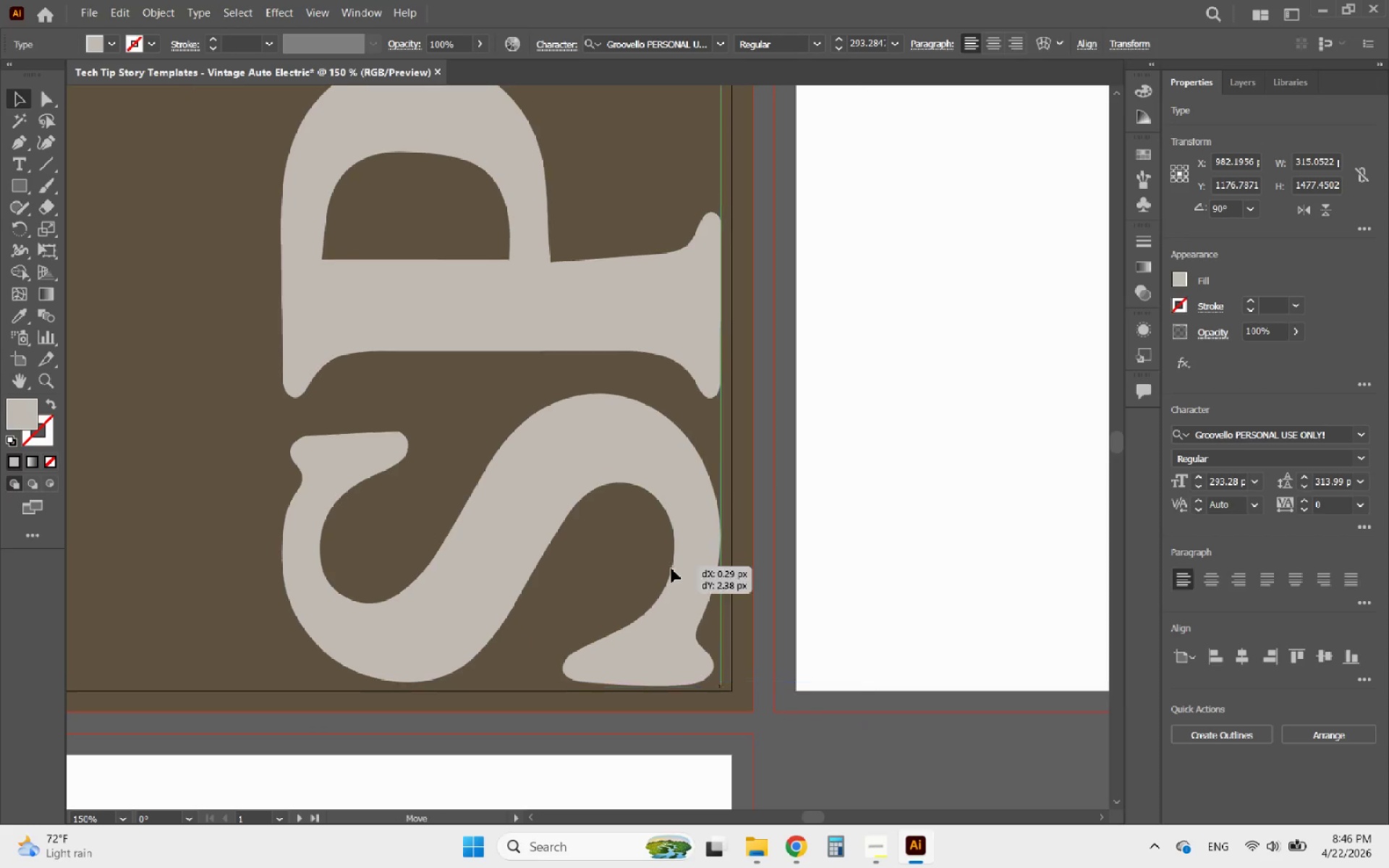 
left_click_drag(start_coordinate=[668, 561], to_coordinate=[680, 569])
 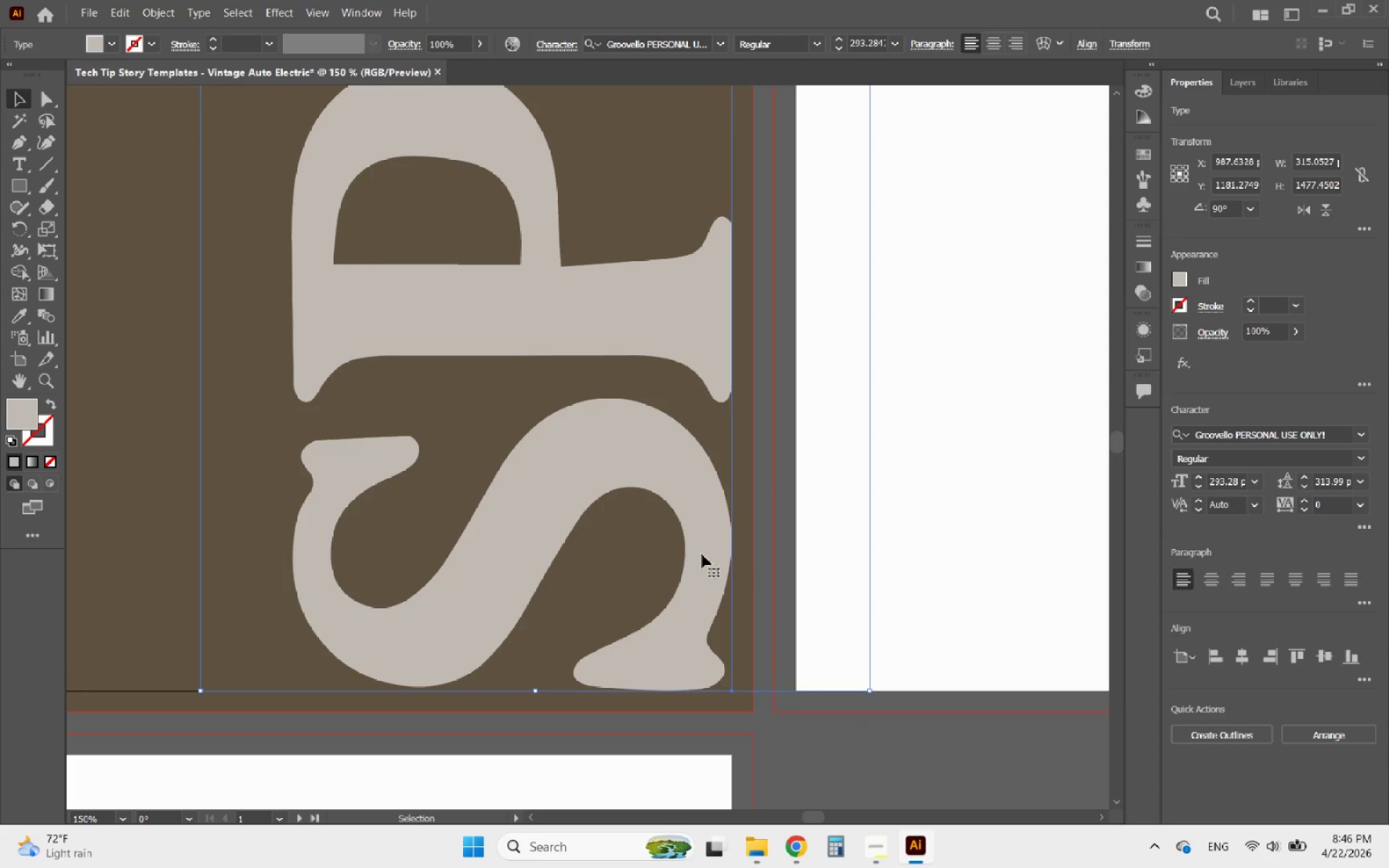 
scroll: coordinate [653, 626], scroll_direction: up, amount: 3.0
 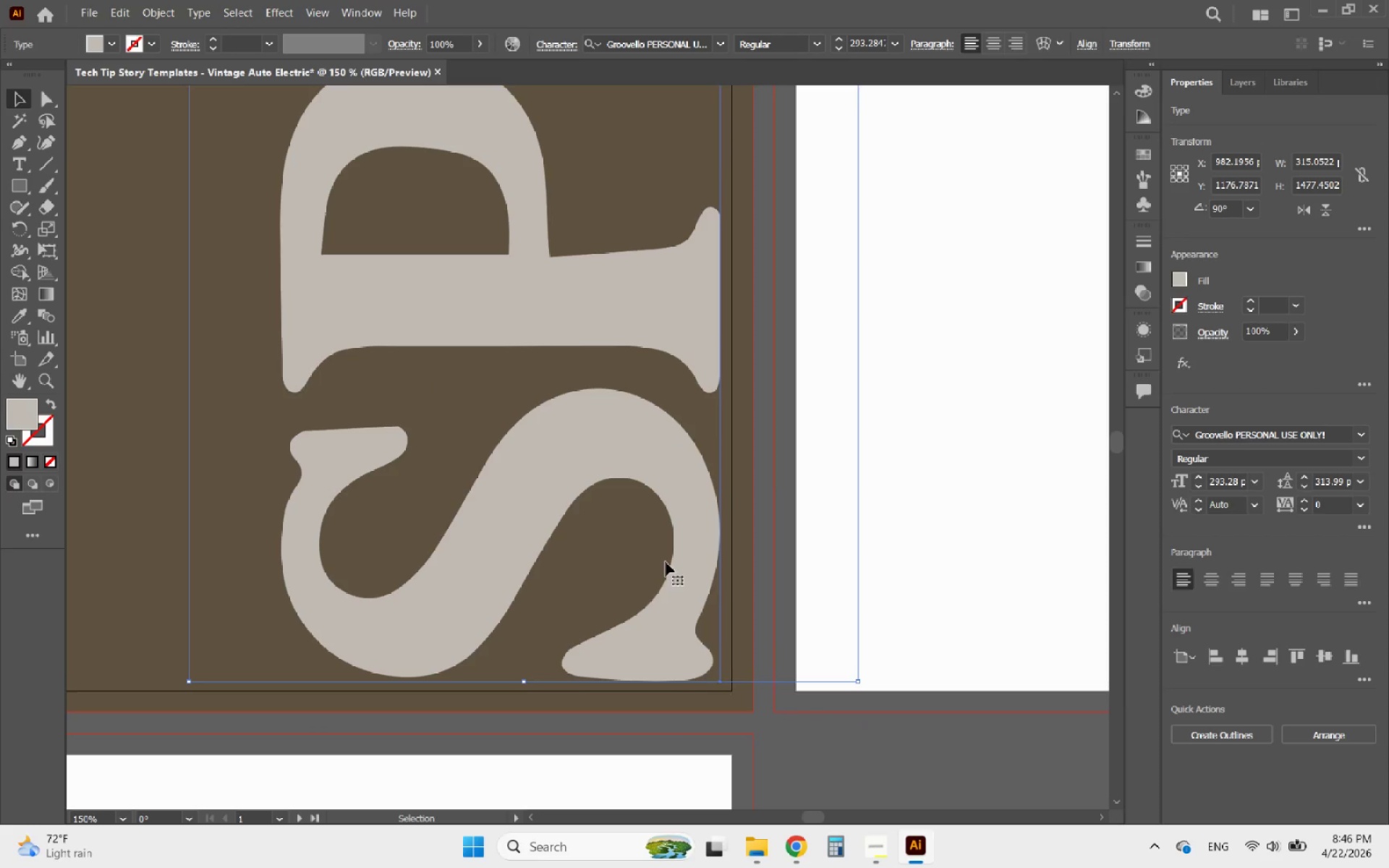 
hold_key(key=AltLeft, duration=2.36)
scroll: coordinate [716, 546], scroll_direction: down, amount: 4.0
 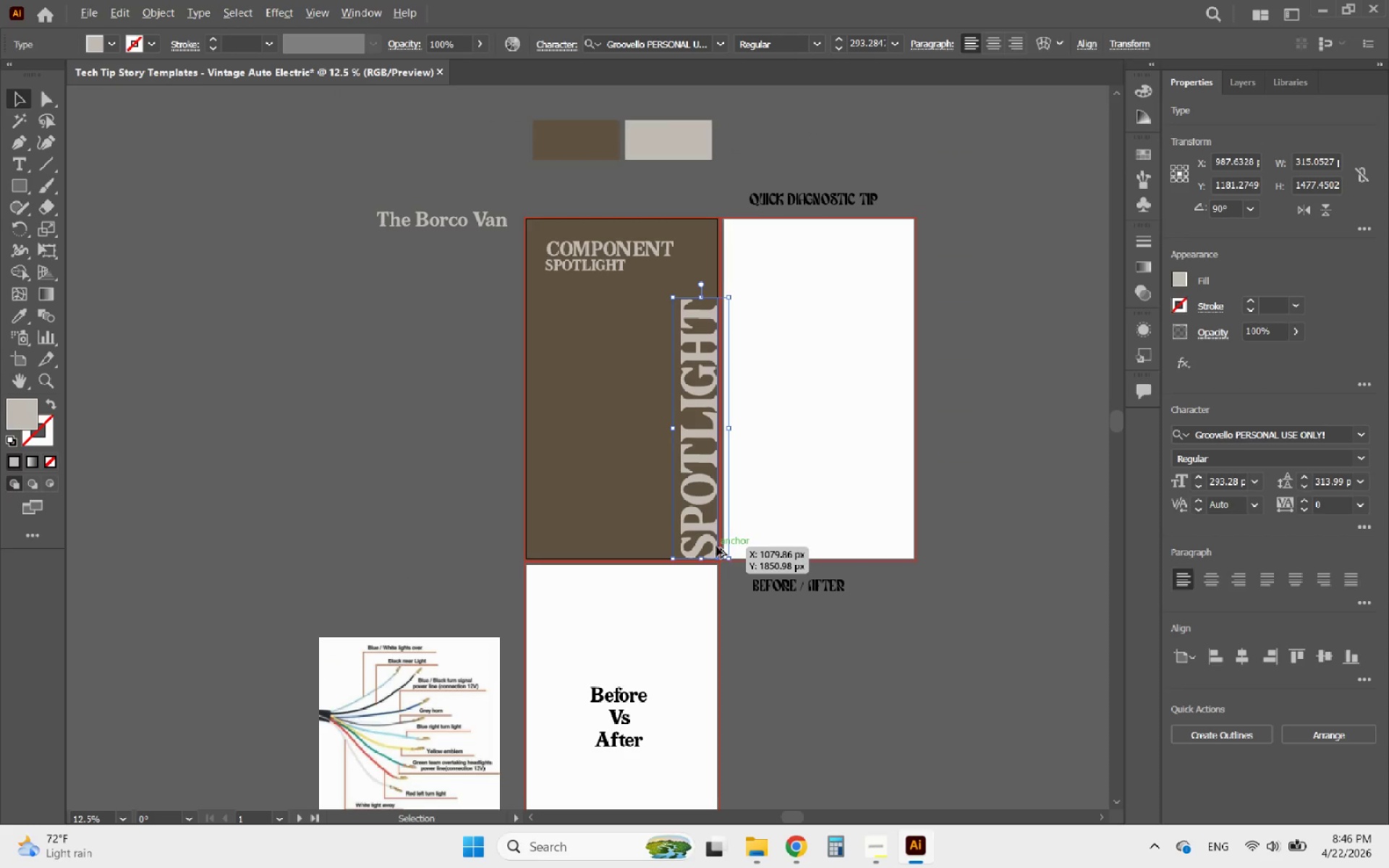 
scroll: coordinate [712, 495], scroll_direction: up, amount: 1.0
 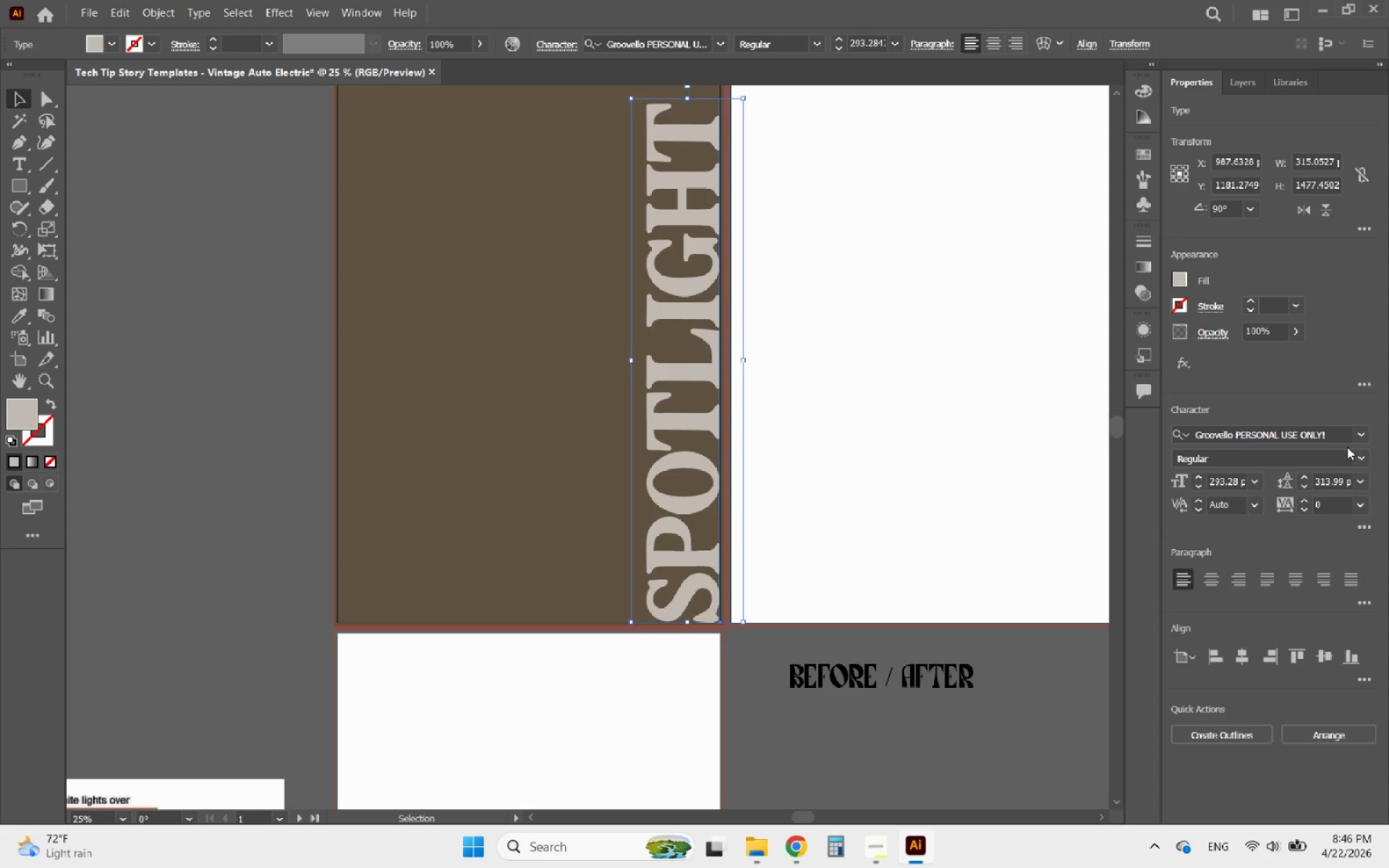 
hold_key(key=AltLeft, duration=0.81)
scroll: coordinate [697, 613], scroll_direction: up, amount: 4.0
 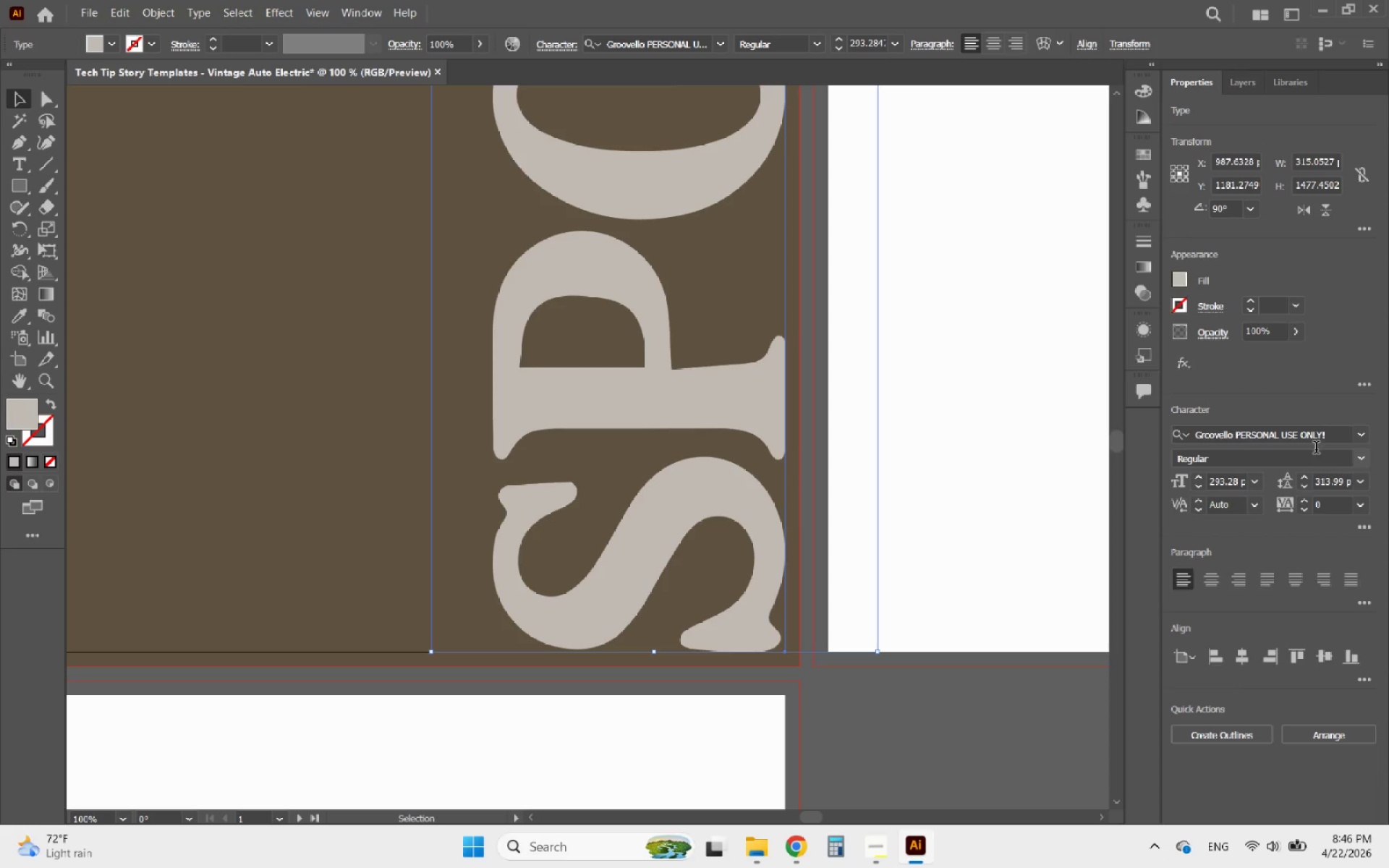 
left_click([1253, 304])
 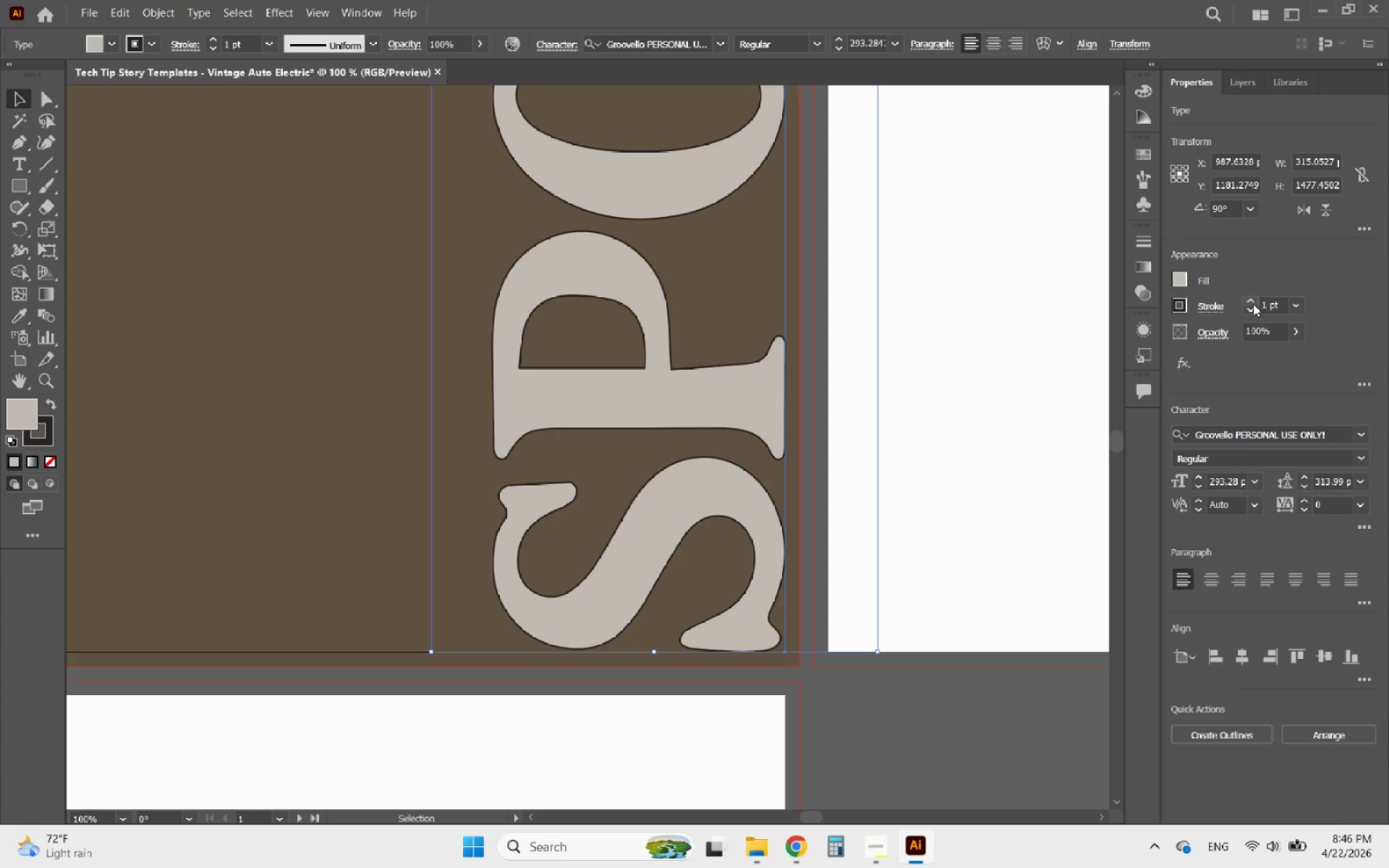 
left_click([1253, 304])
 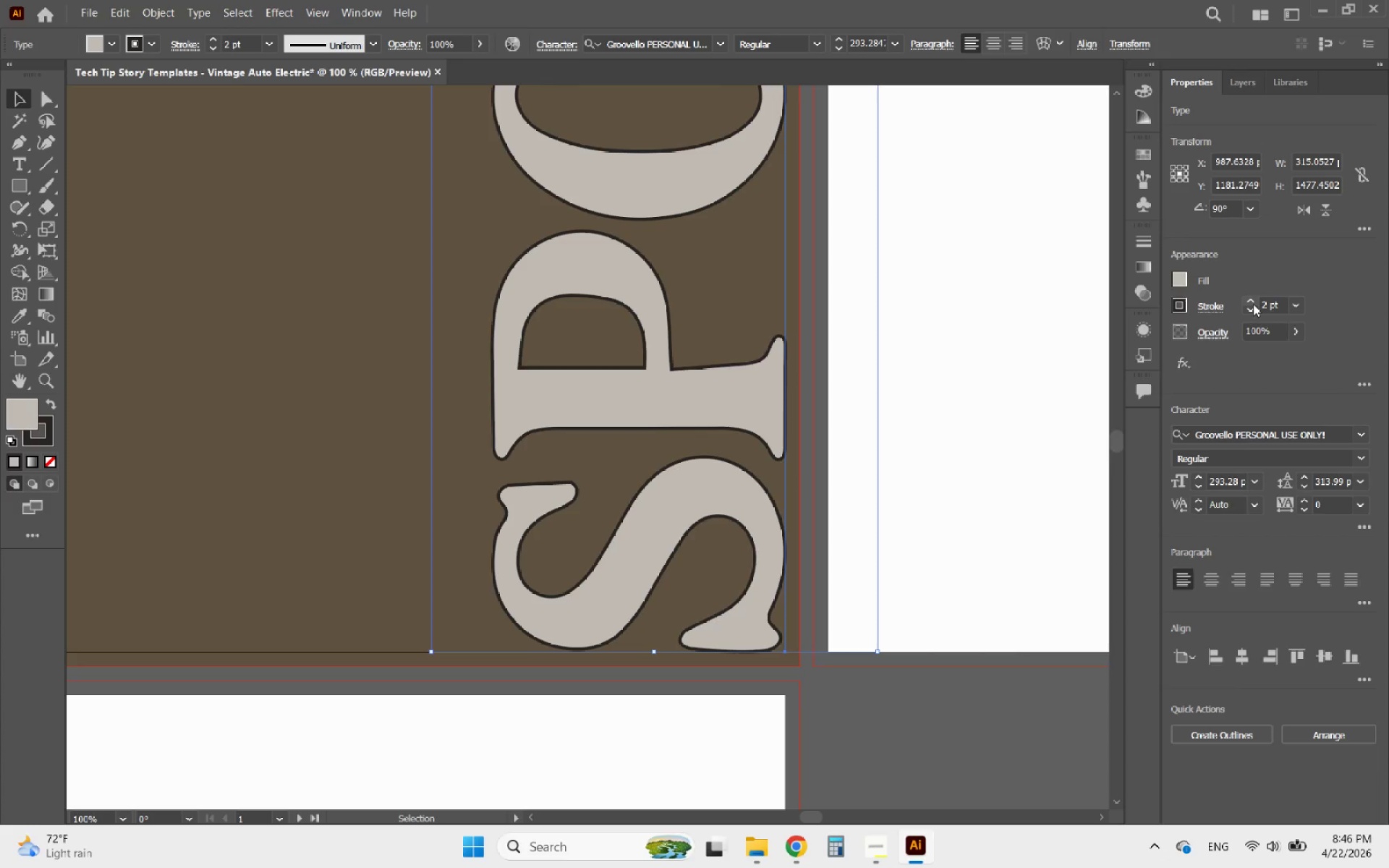 
left_click([1253, 304])
 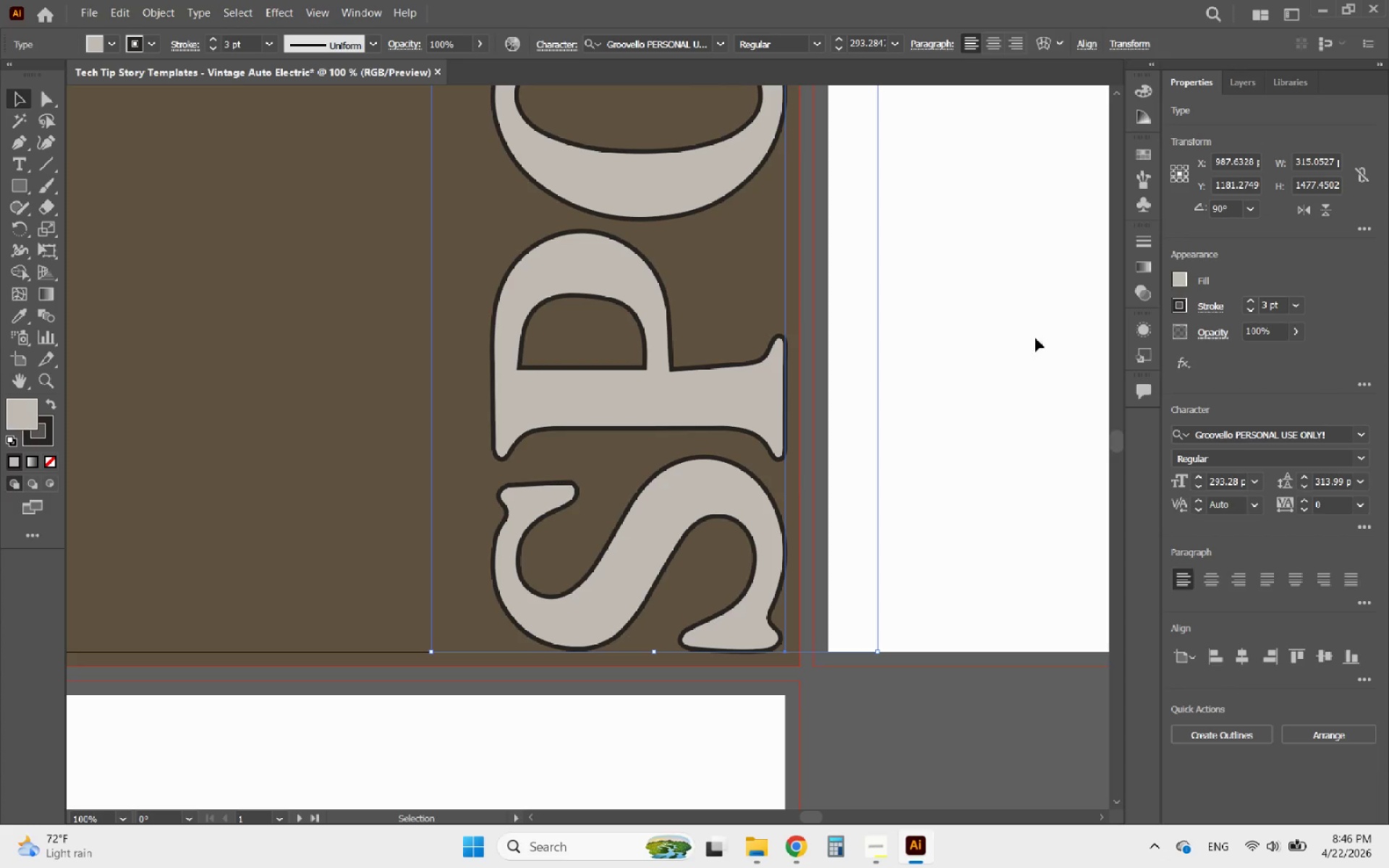 
hold_key(key=AltLeft, duration=0.41)
 